 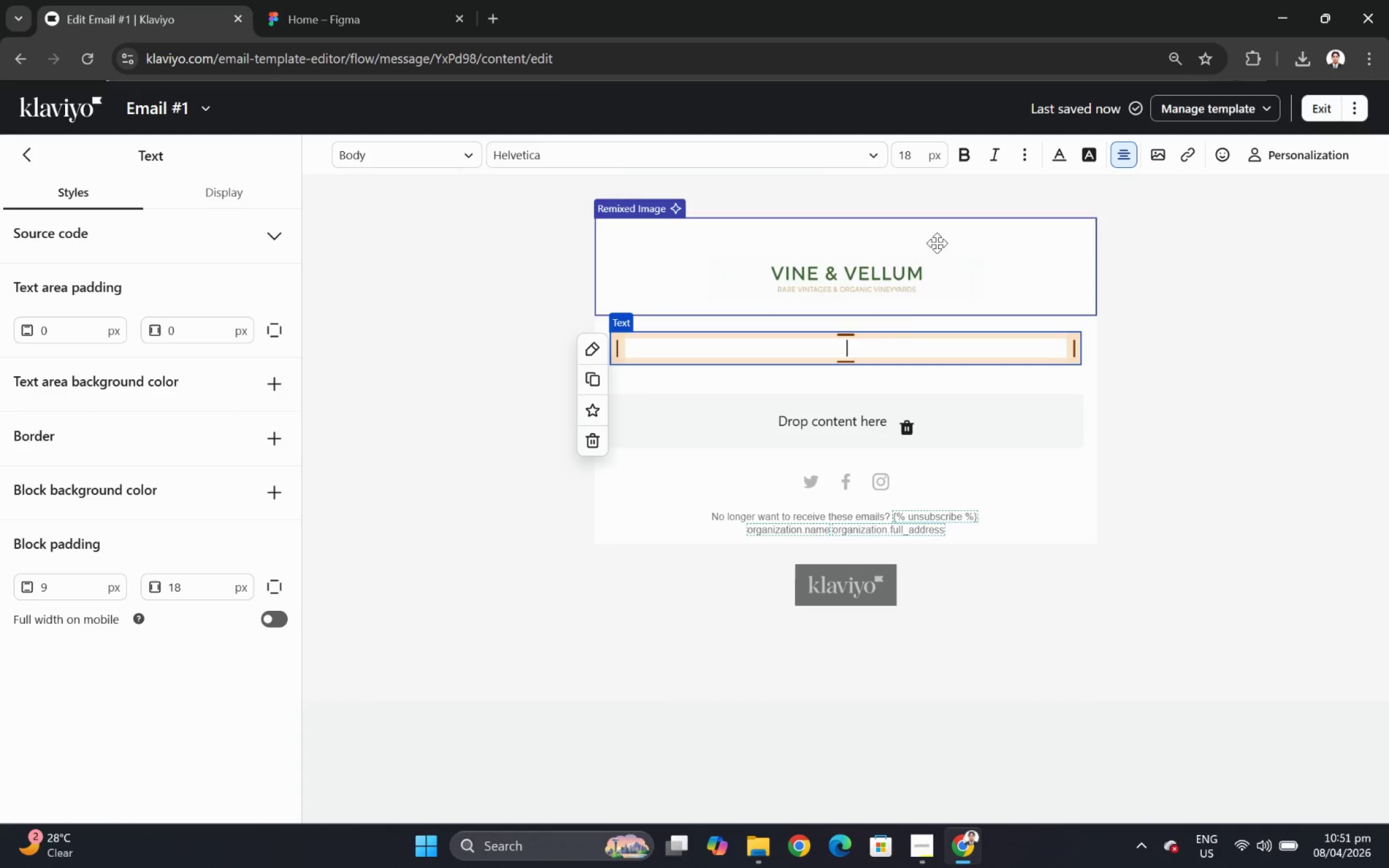 
type(You didn't s)
key(Backspace)
type(just sle)
key(Backspace)
key(Backspace)
type(elect a bottle )
 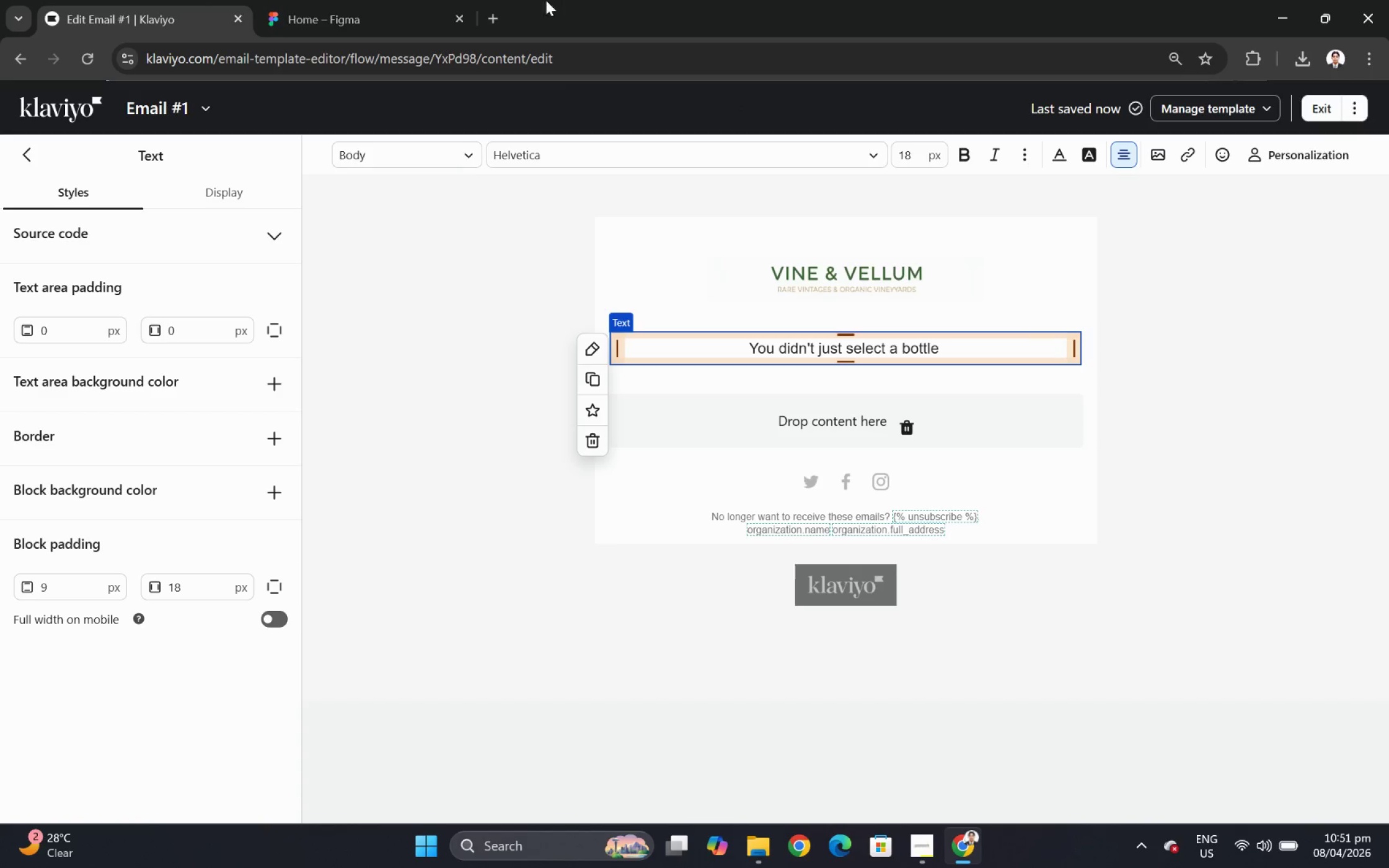 
left_click([493, 14])
 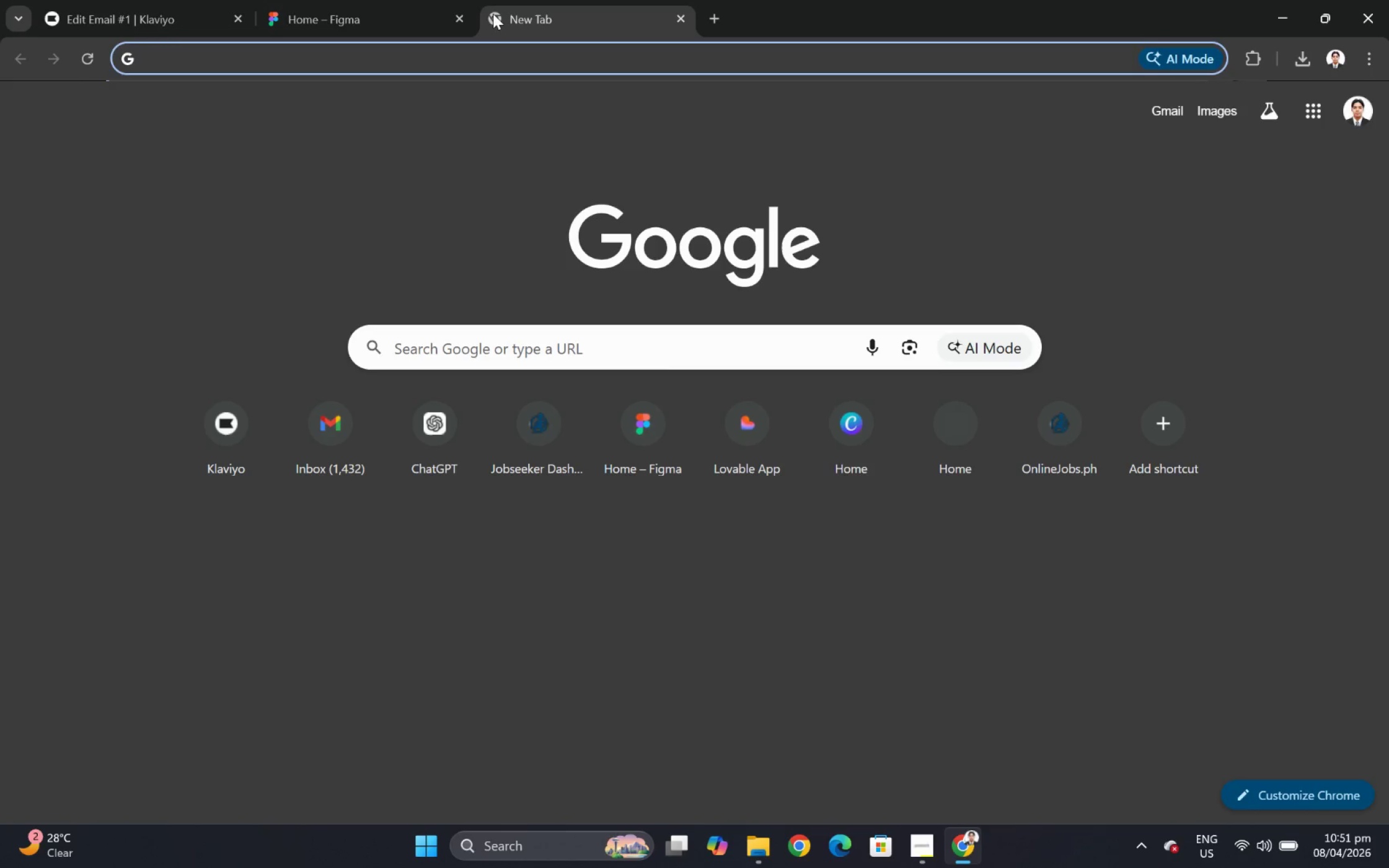 
type(em dash)
 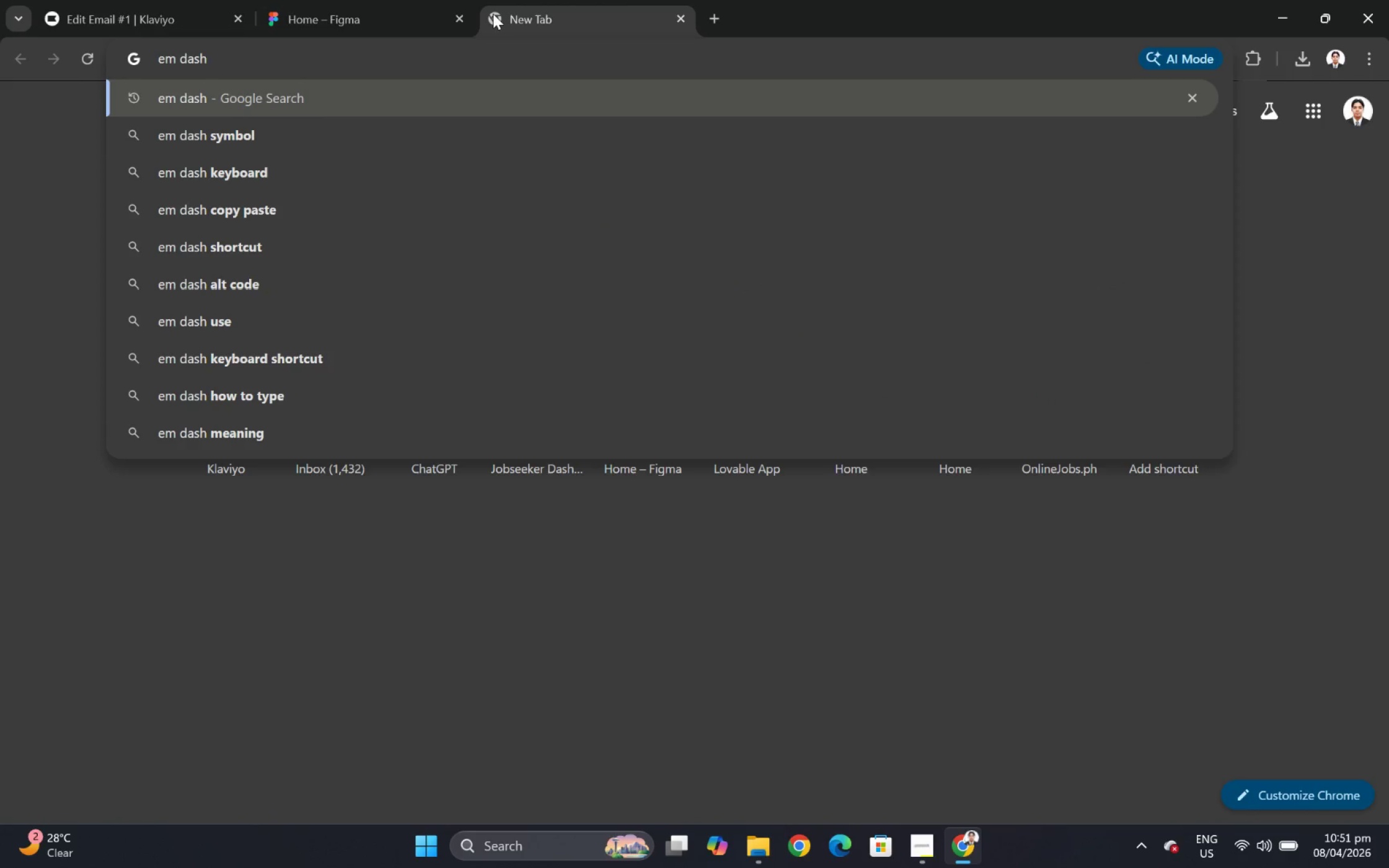 
key(Enter)
 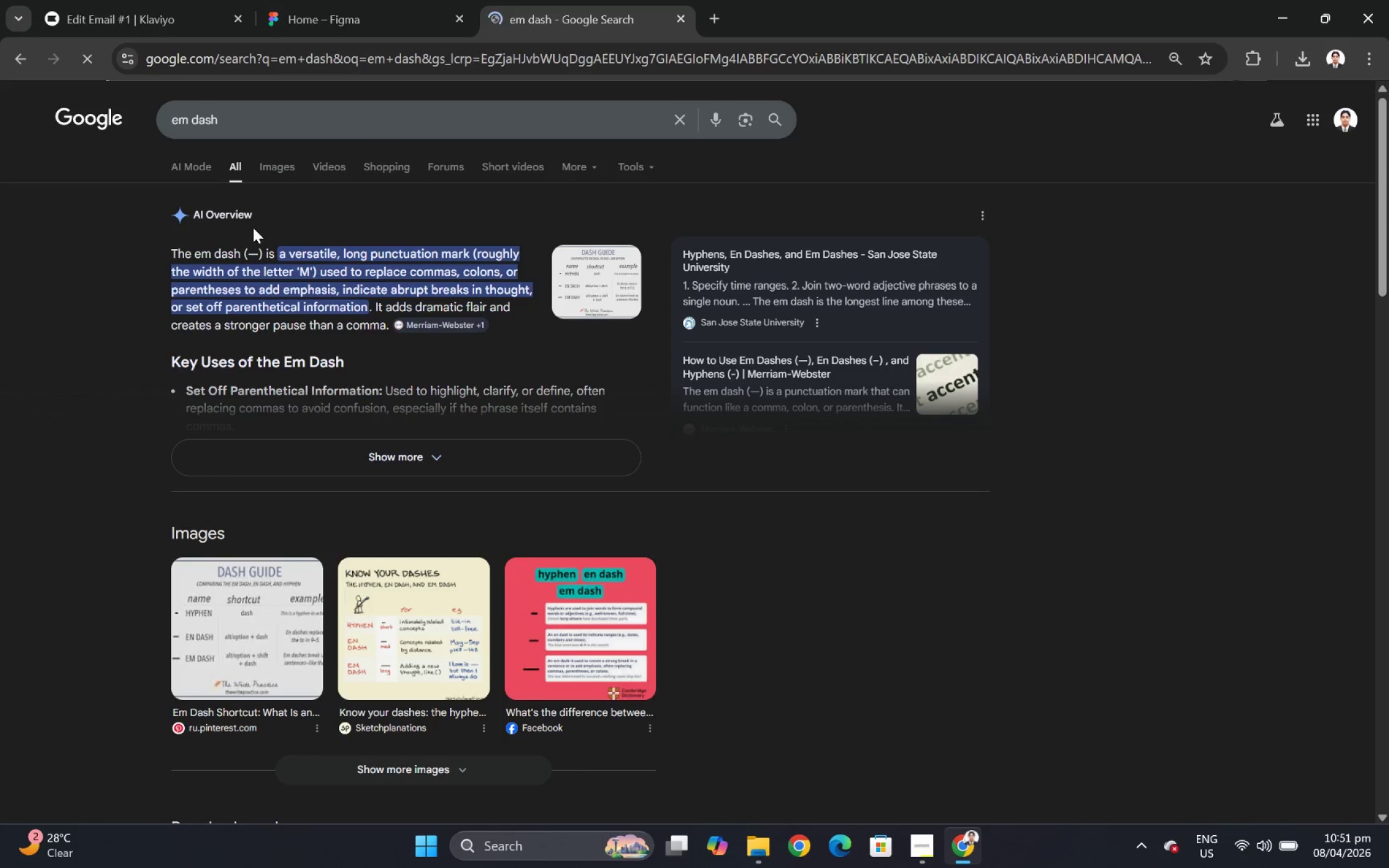 
left_click_drag(start_coordinate=[250, 253], to_coordinate=[257, 253])
 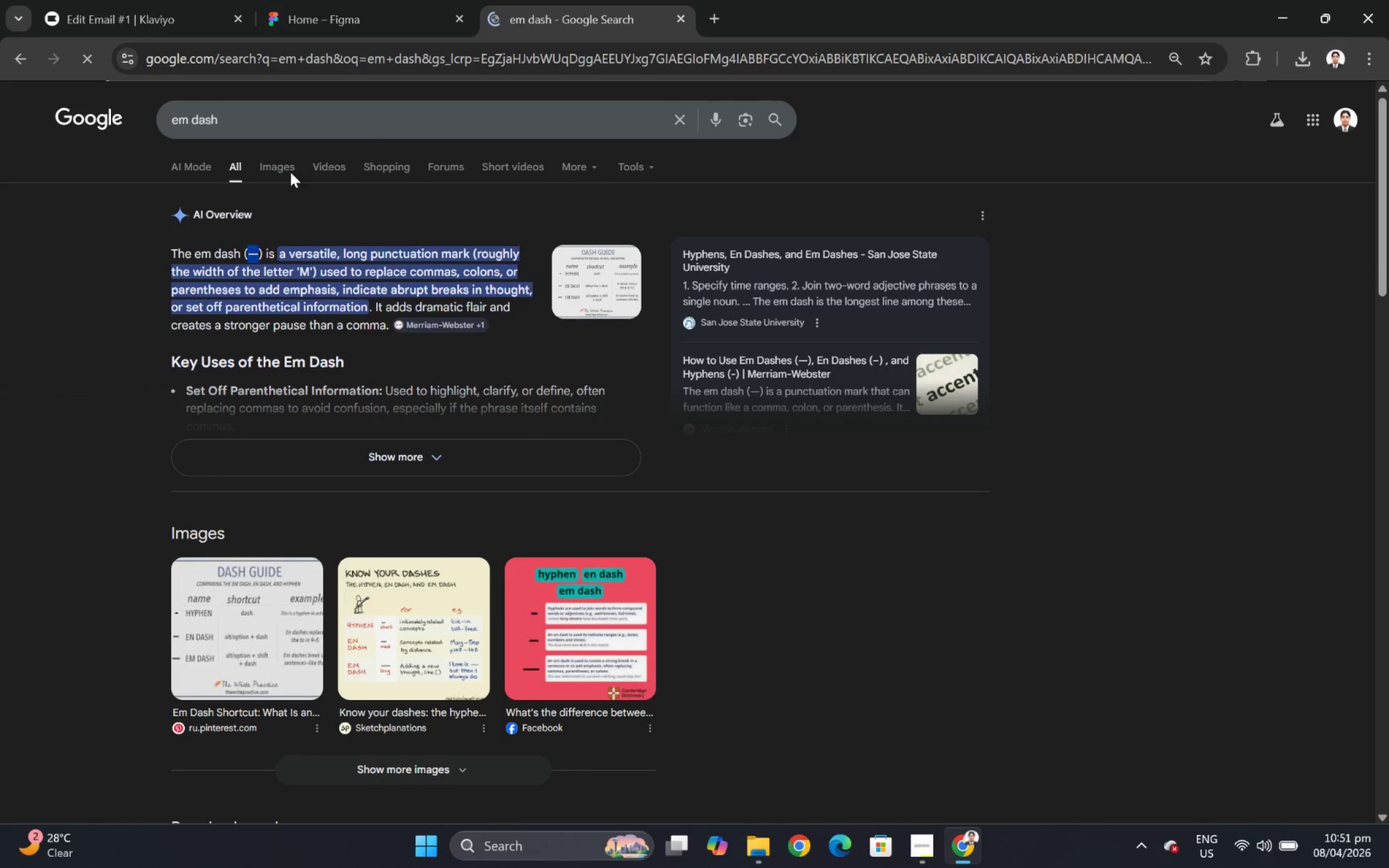 
key(Control+C)
 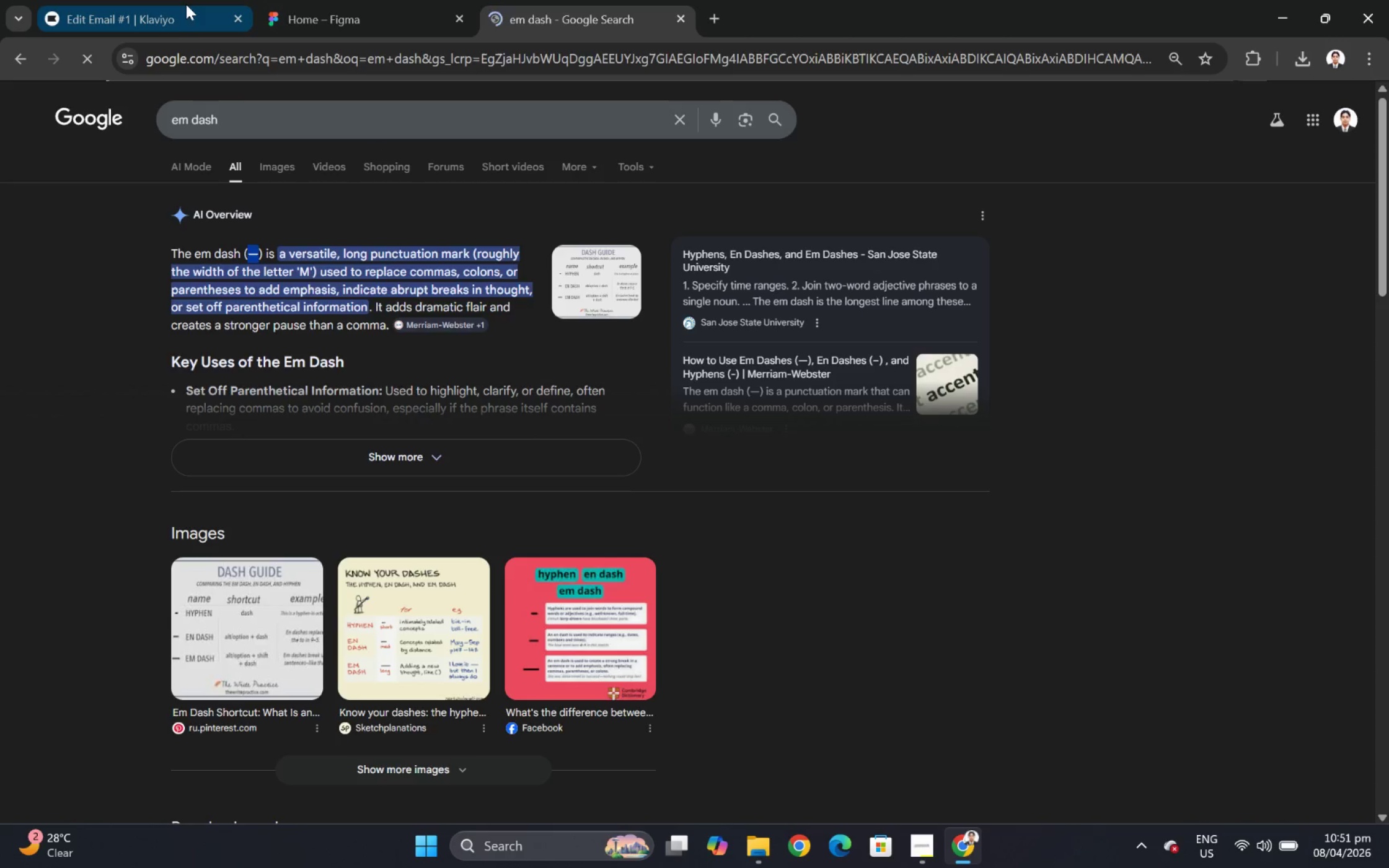 
left_click([179, 0])
 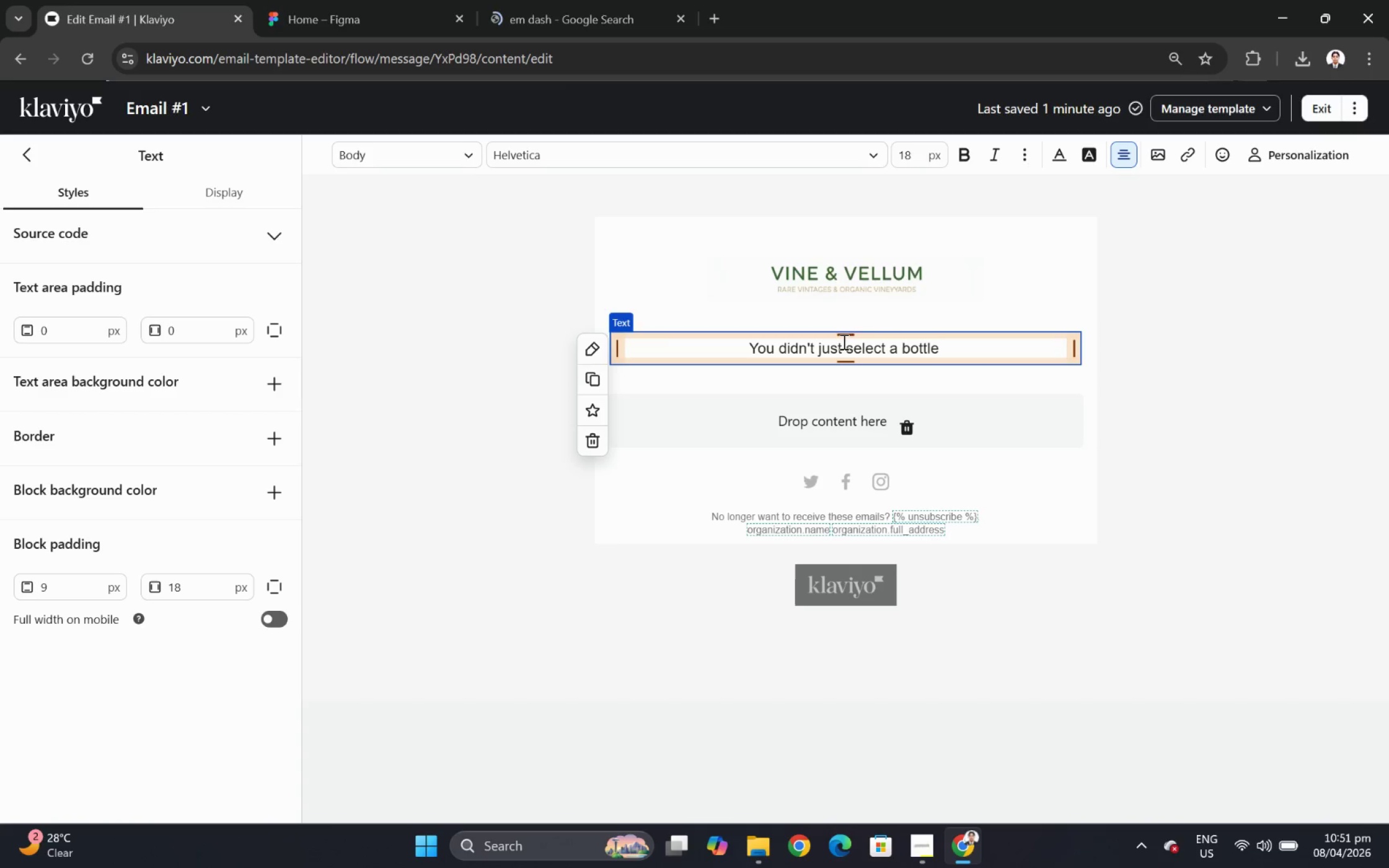 
key(Control+V)
 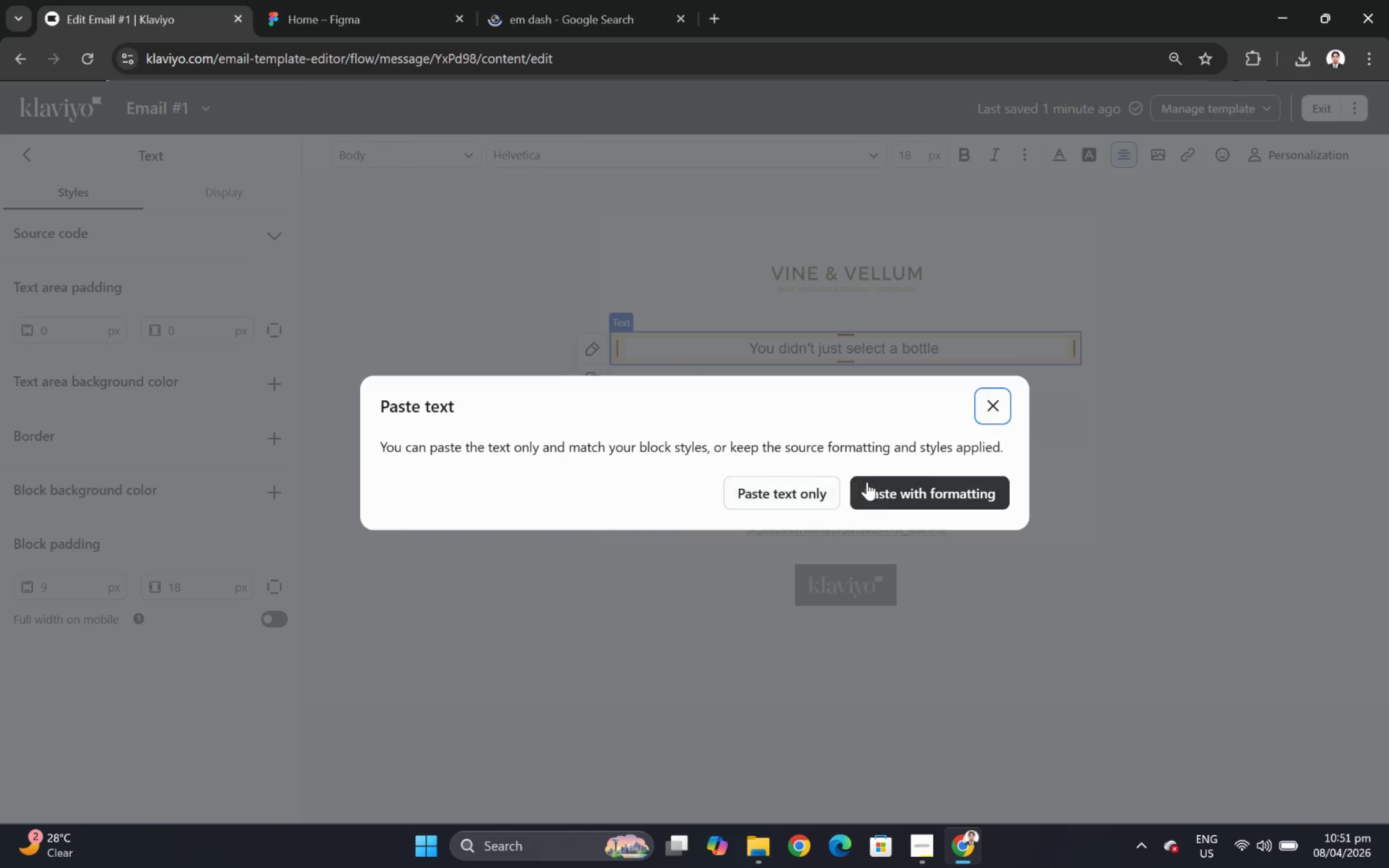 
left_click([821, 495])
 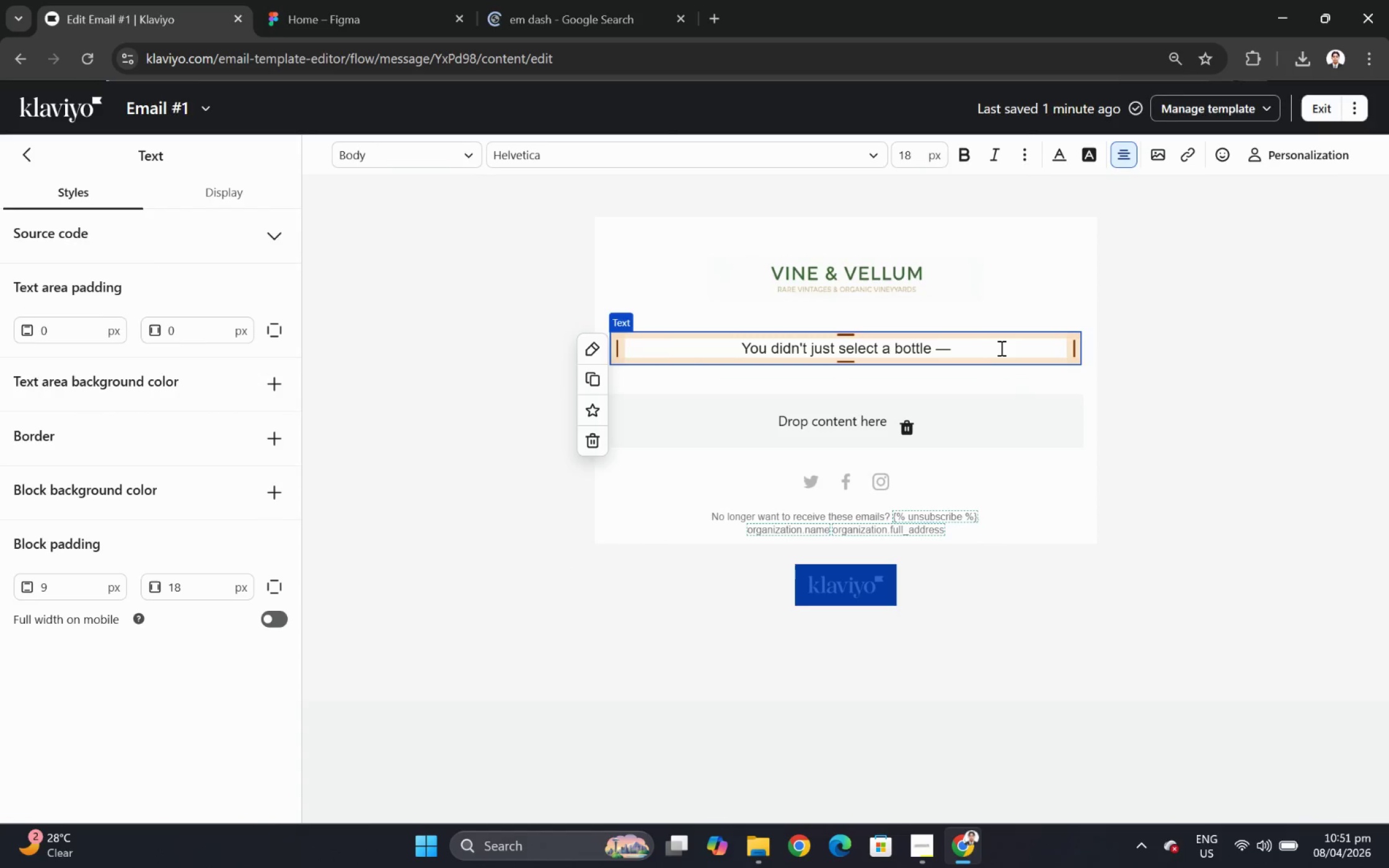 
left_click([1000, 347])
 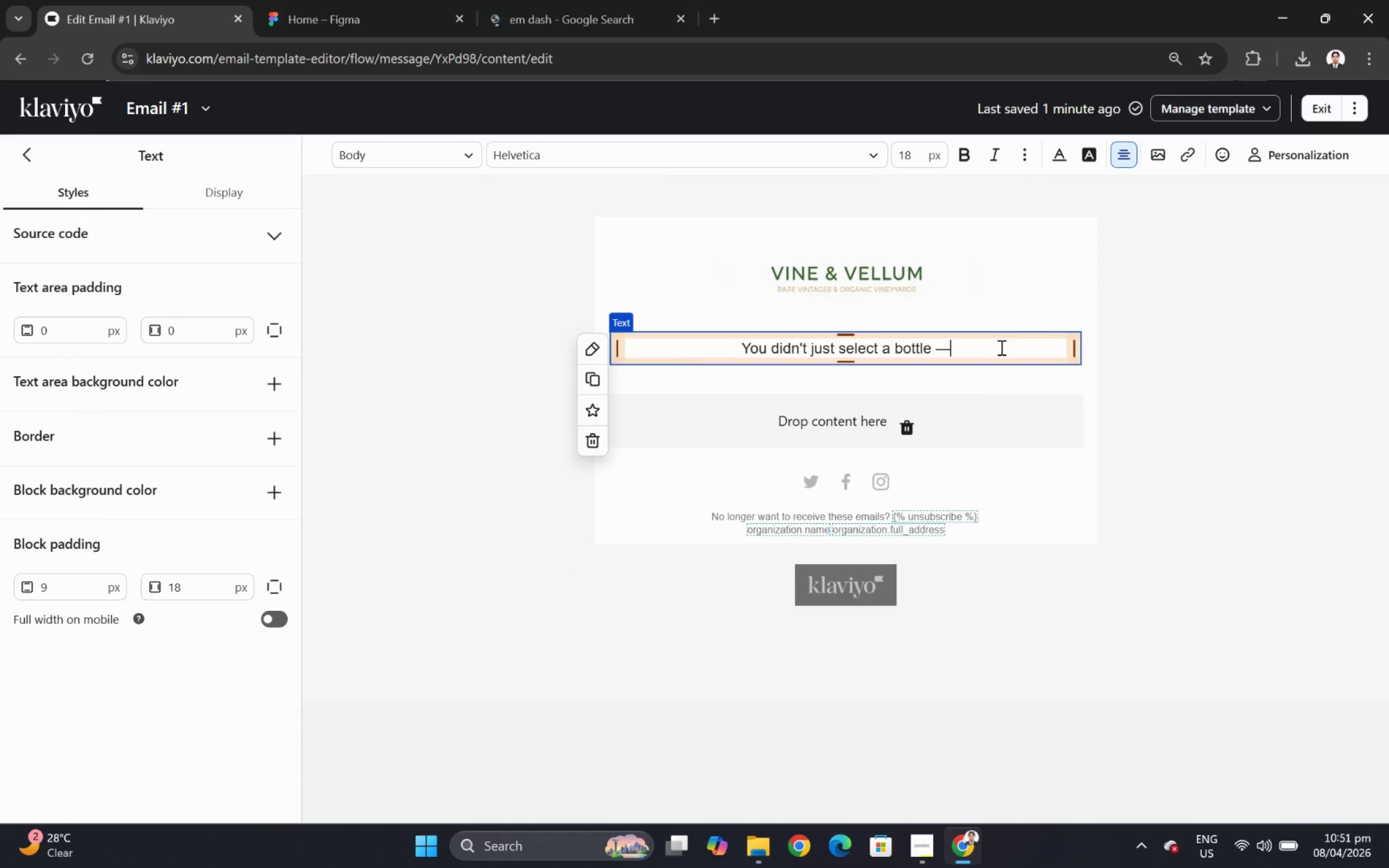 
type( you made a statement)
 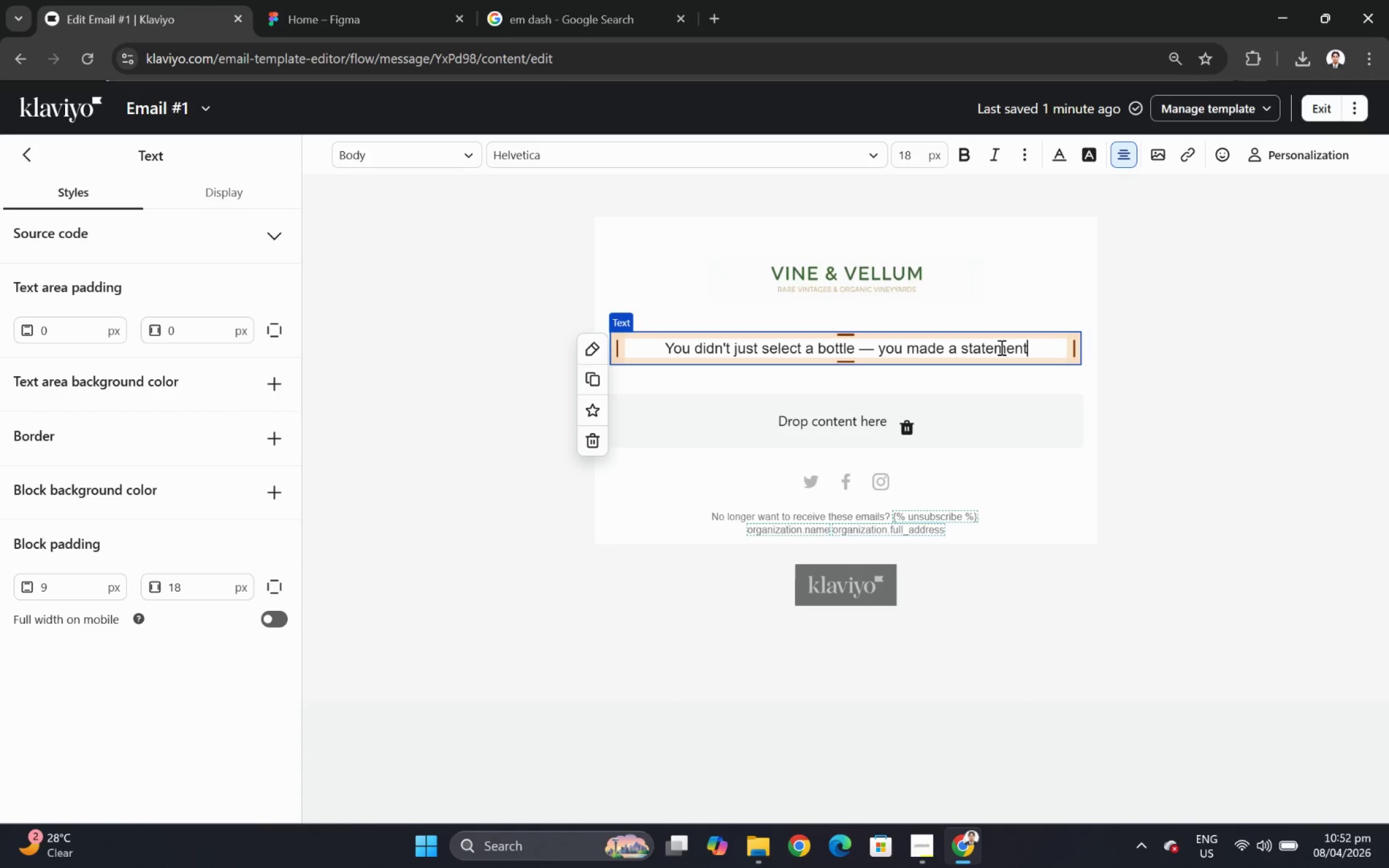 
key(Shift+1)
 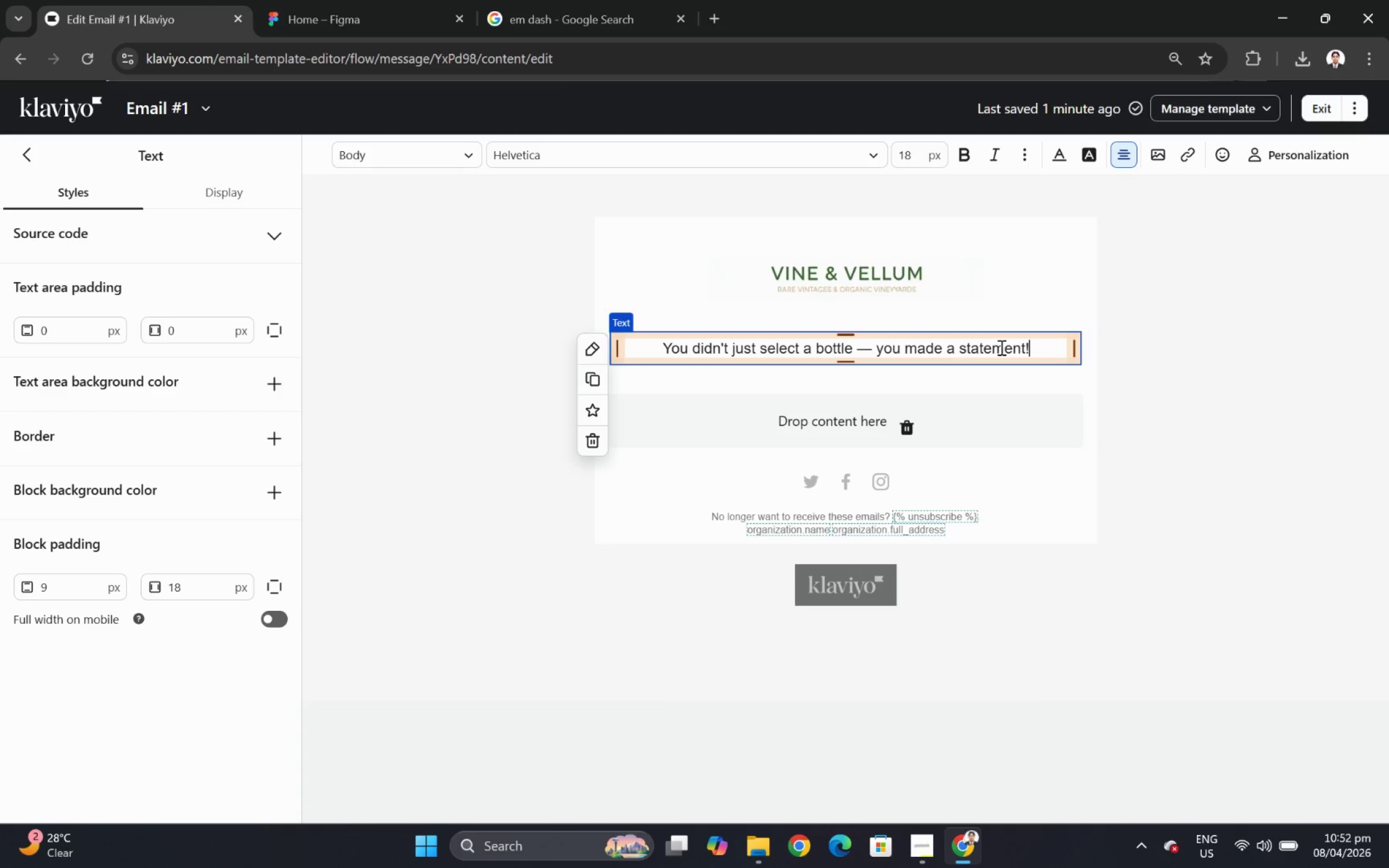 
key(Control+A)
 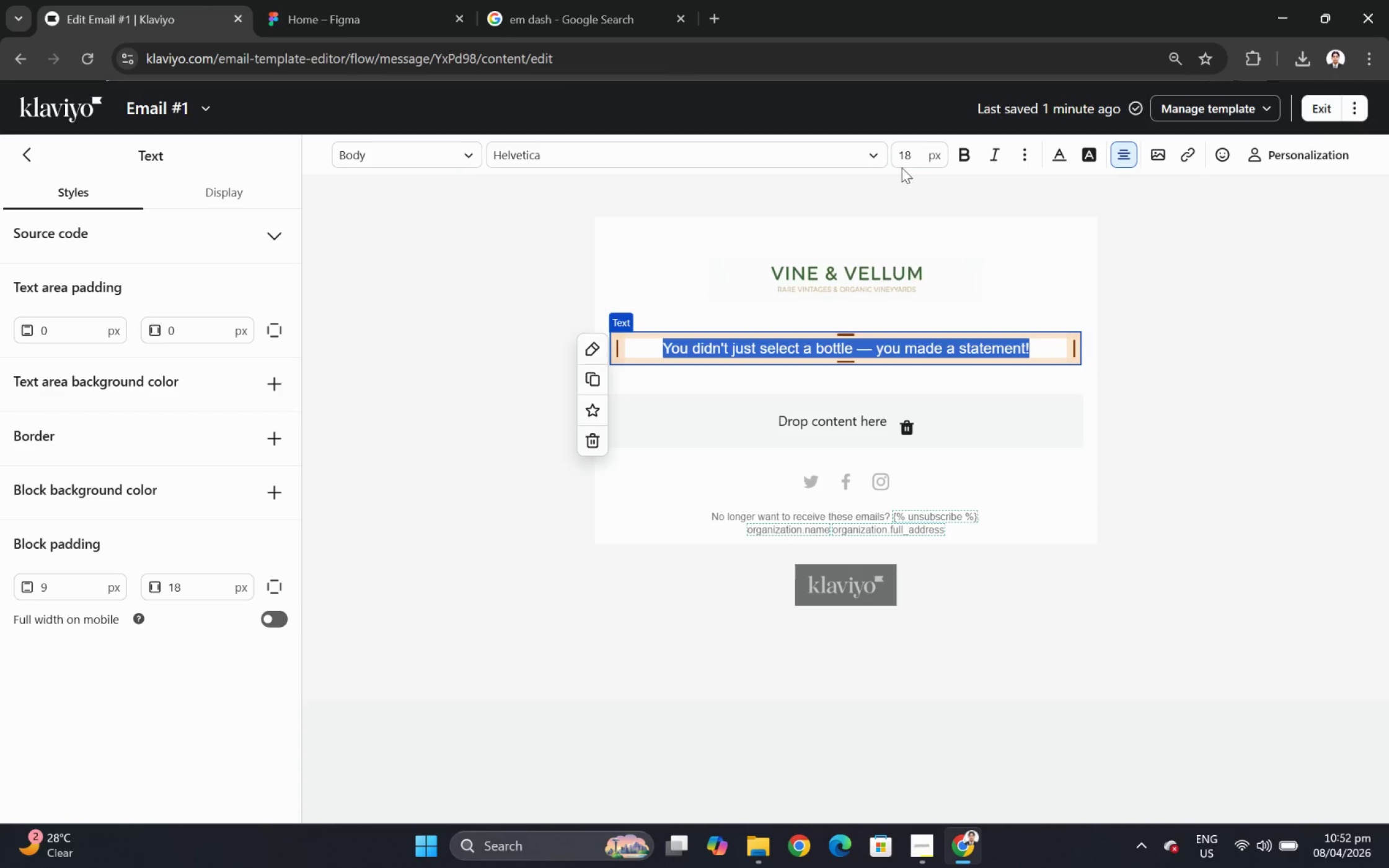 
double_click([907, 163])
 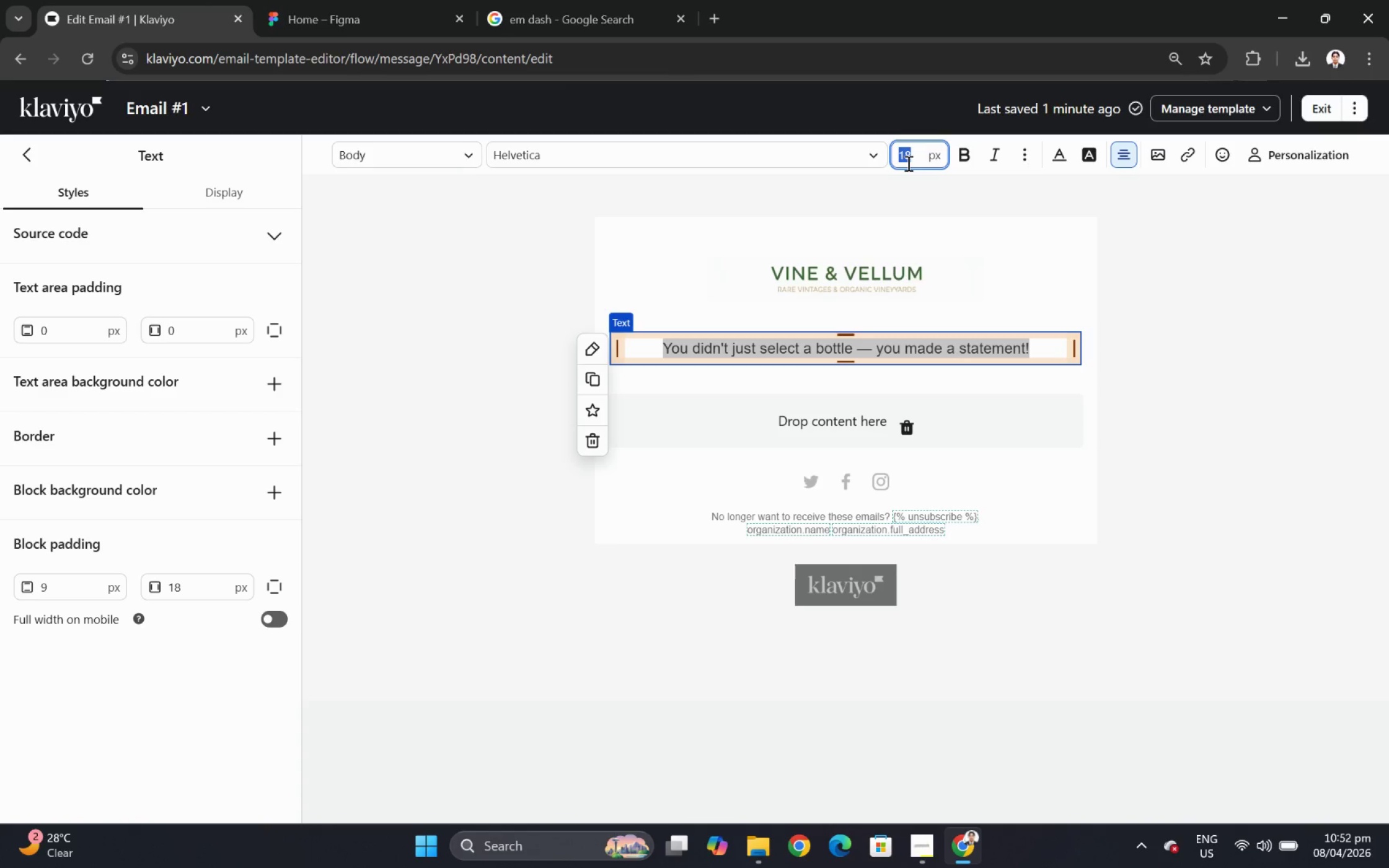 
key(Numpad3)
 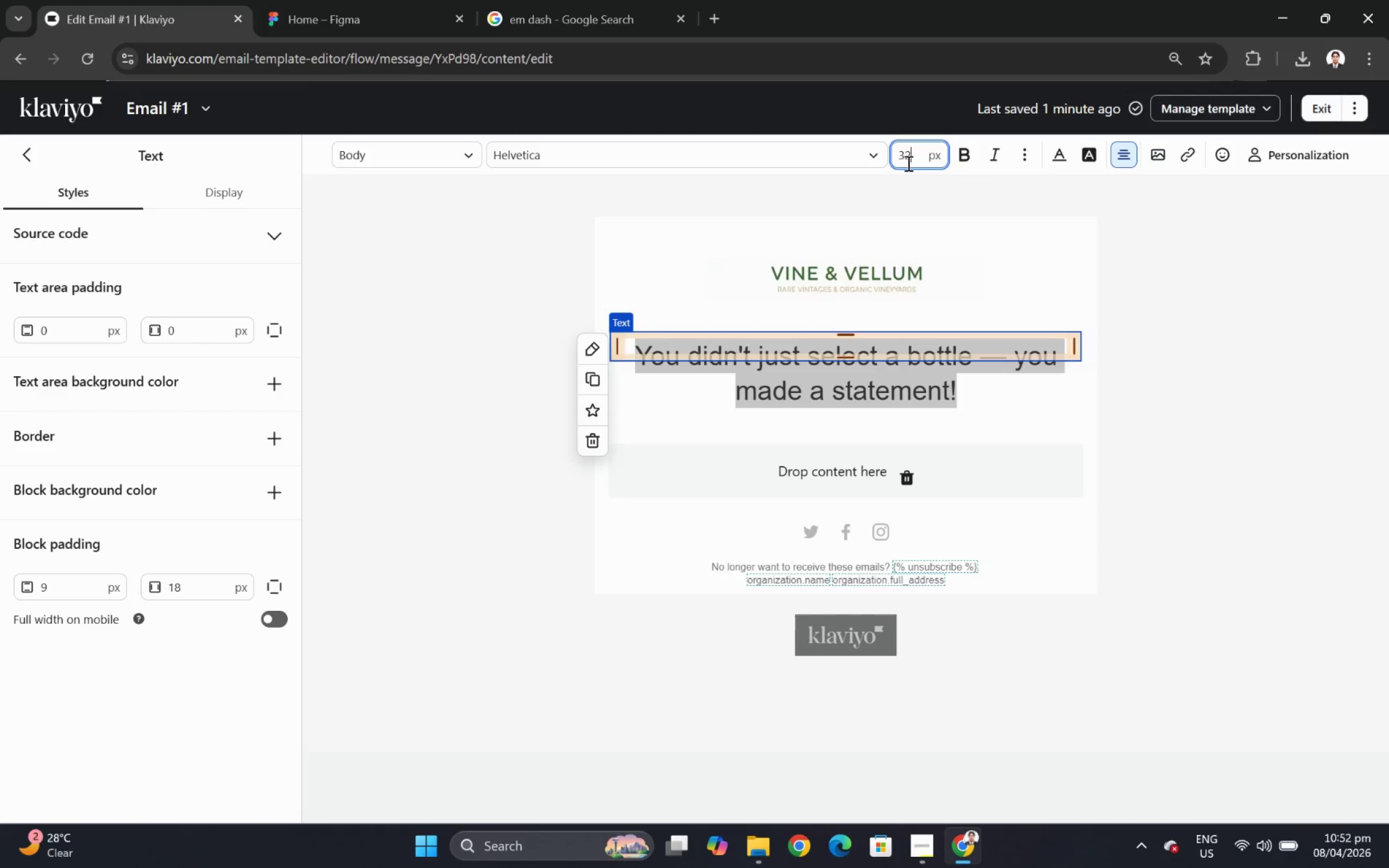 
key(Numpad2)
 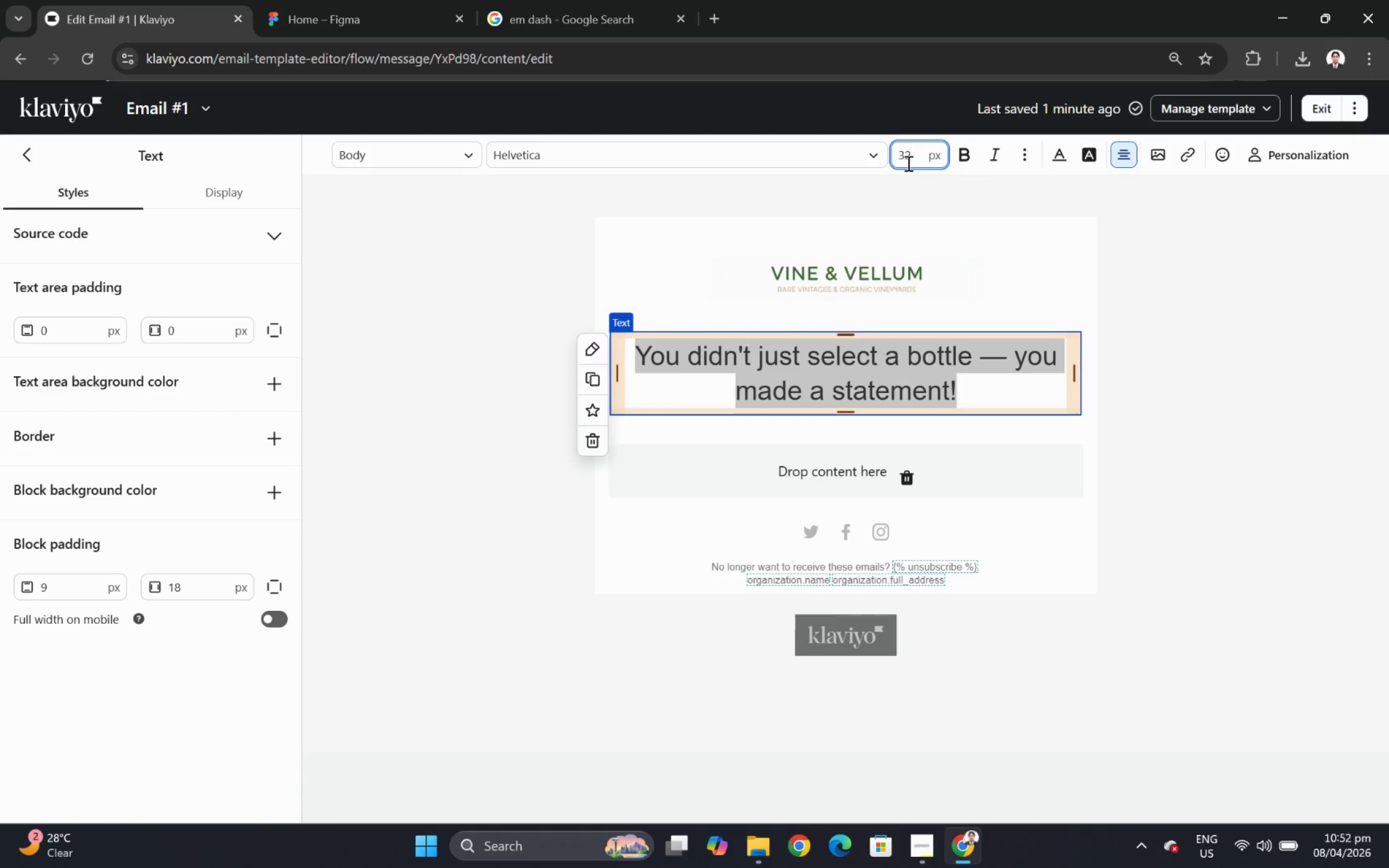 
left_click([966, 157])
 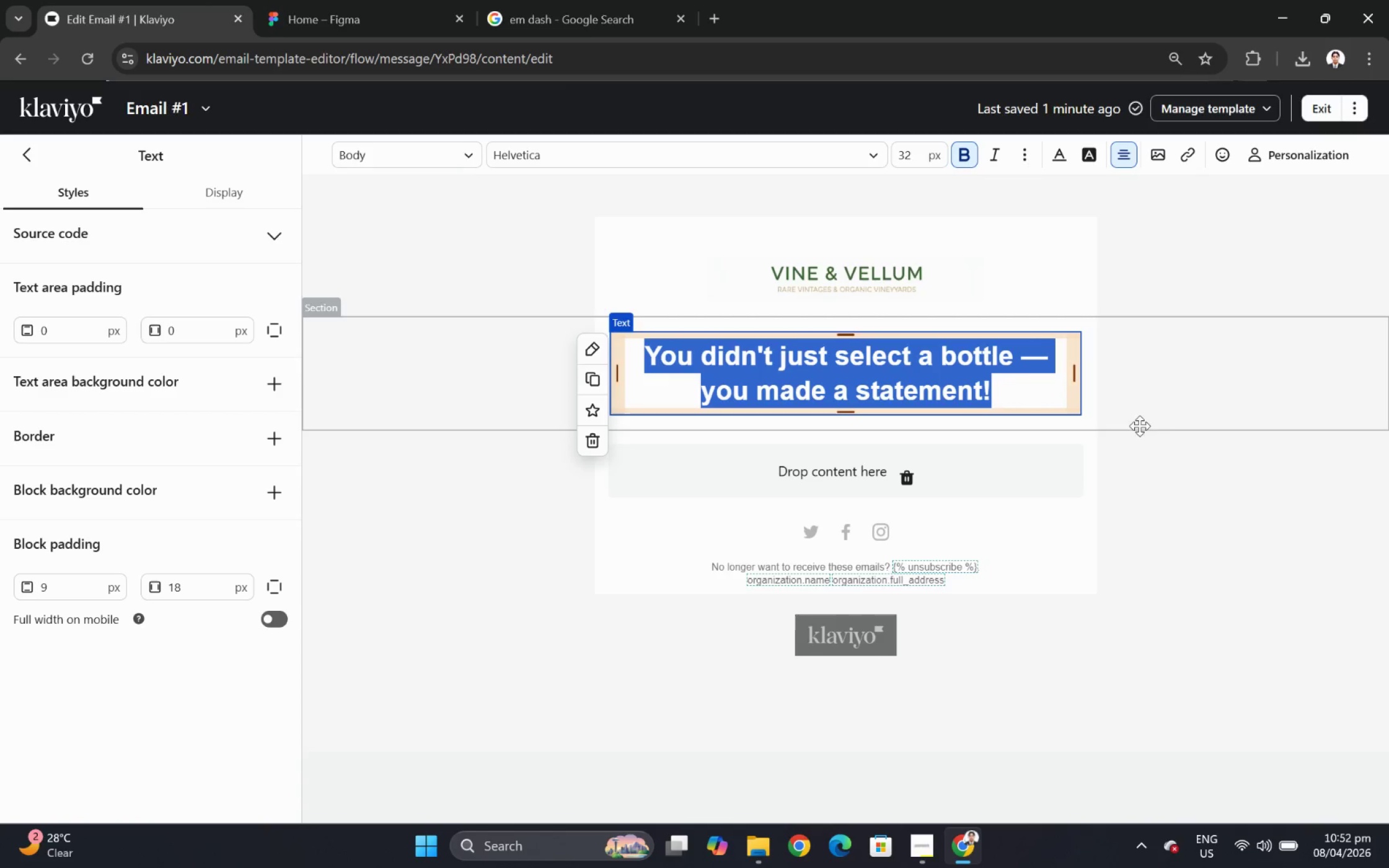 
left_click([1218, 379])
 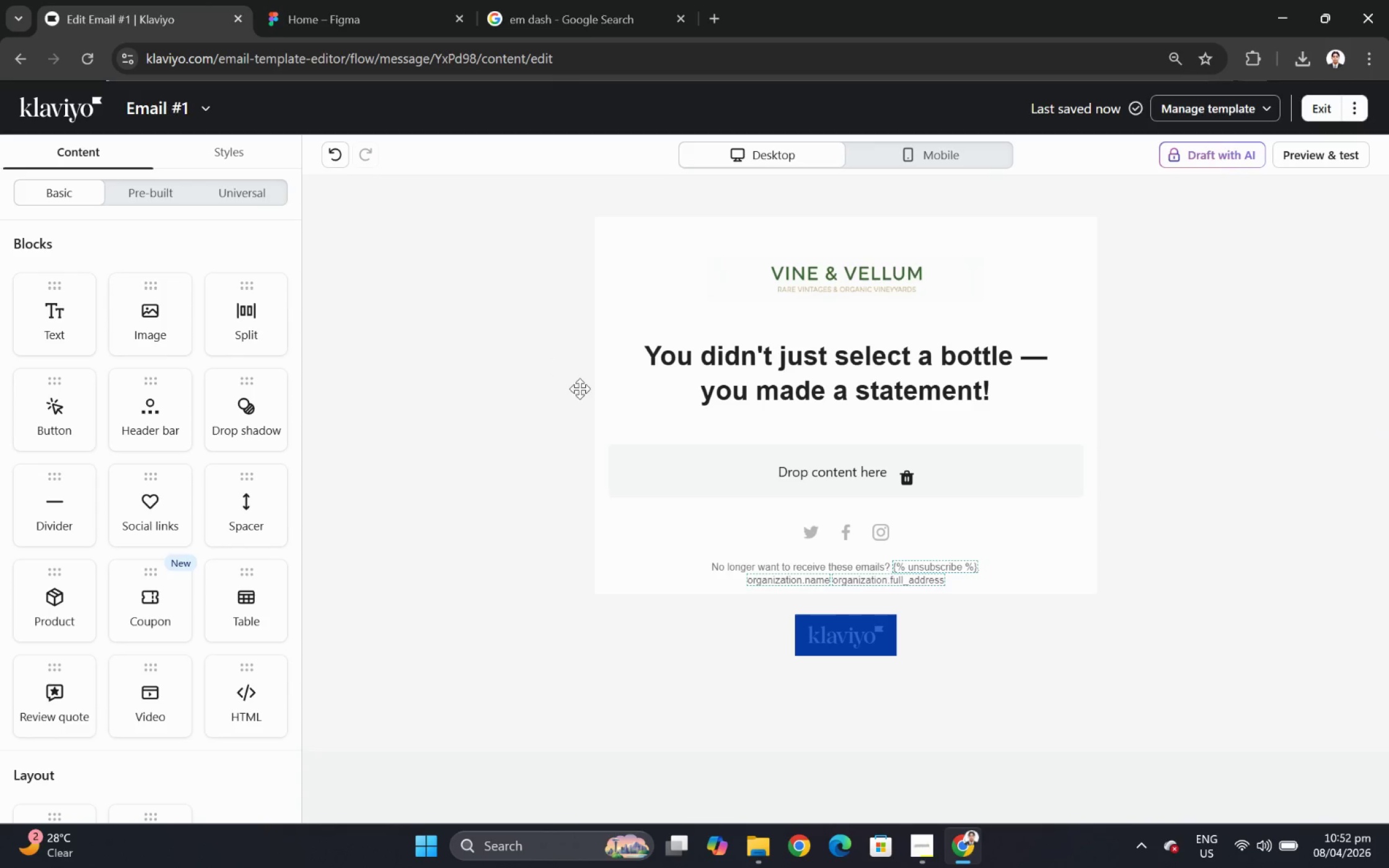 
wait(16.05)
 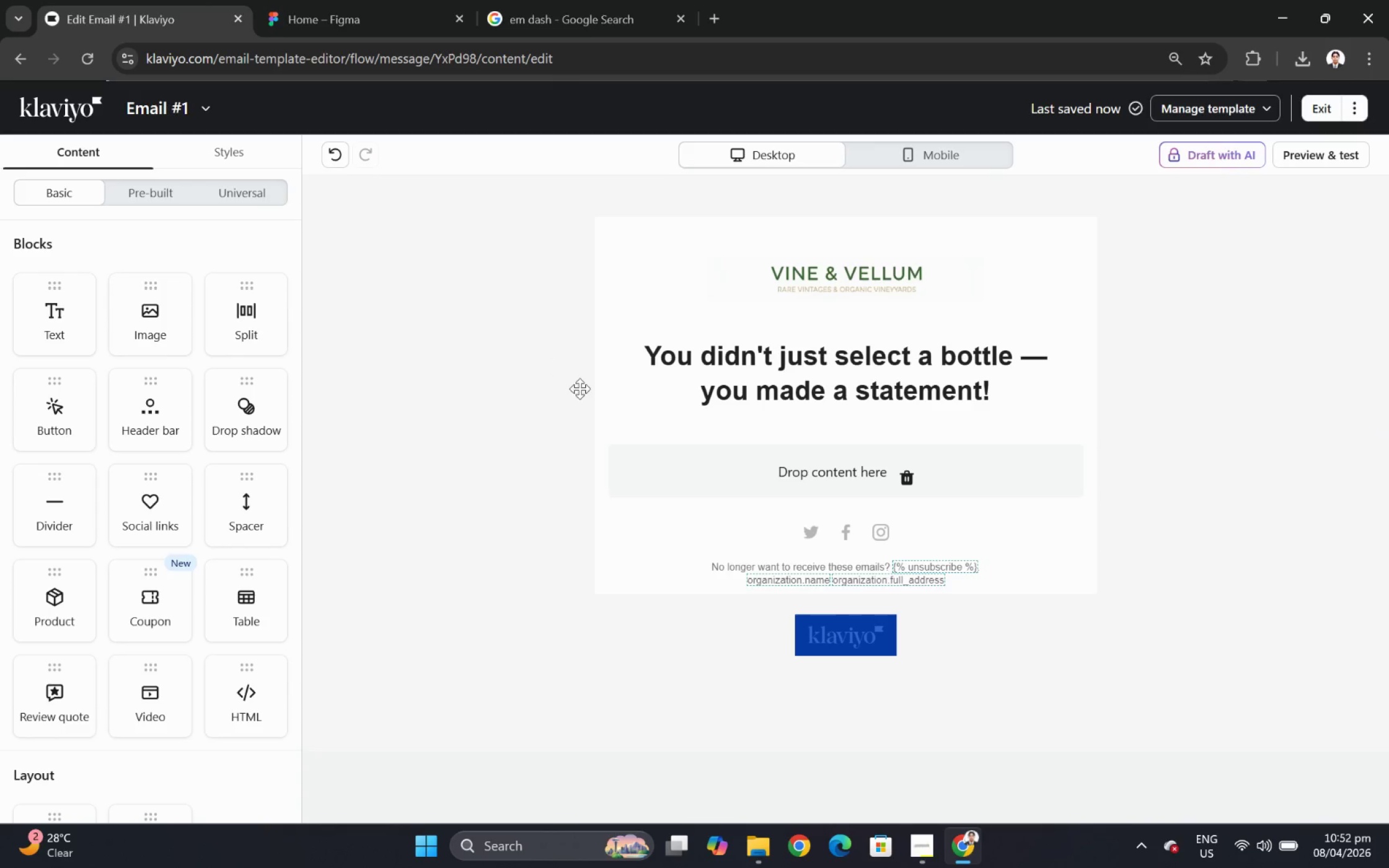 
left_click([528, 377])
 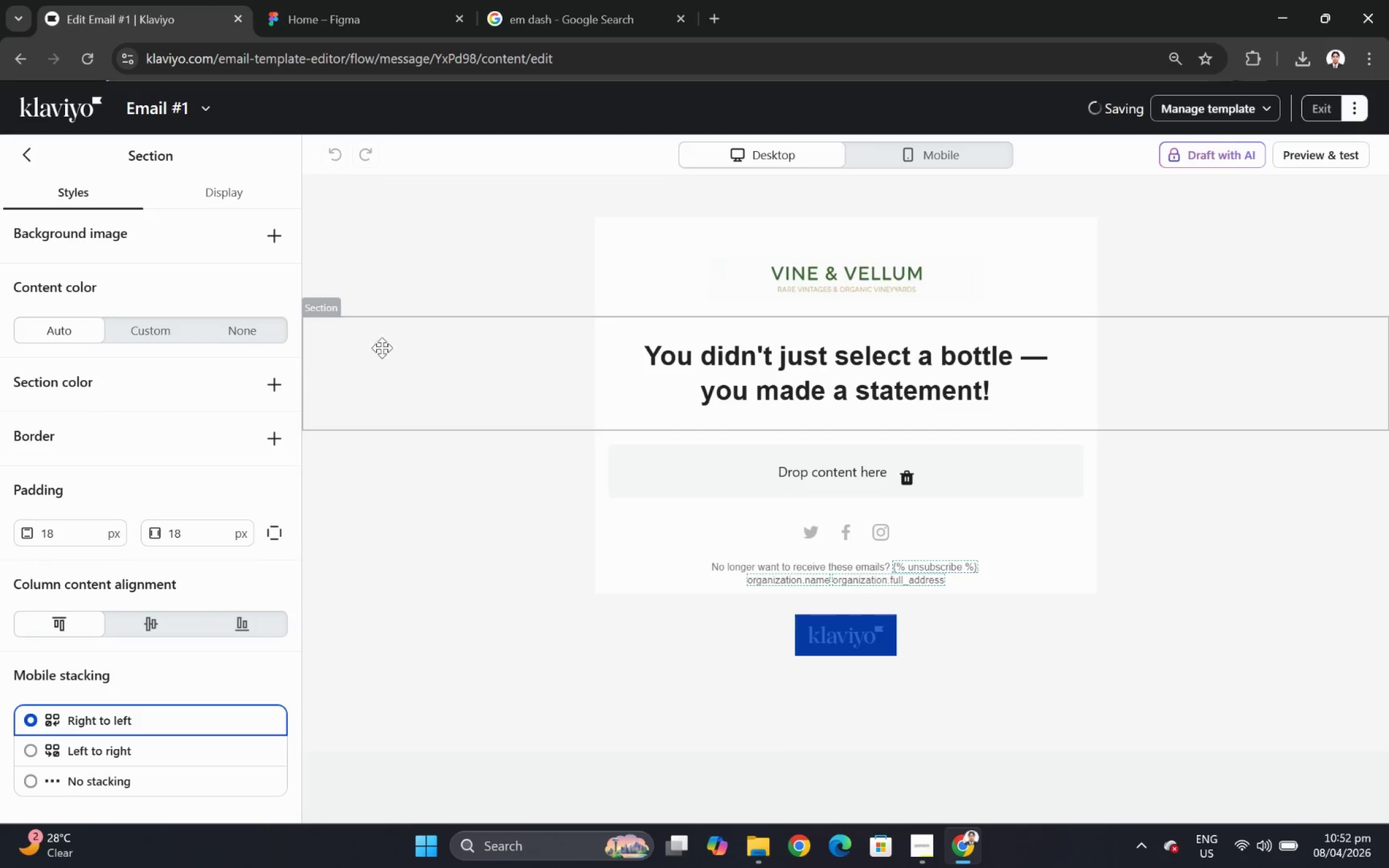 
left_click([728, 370])
 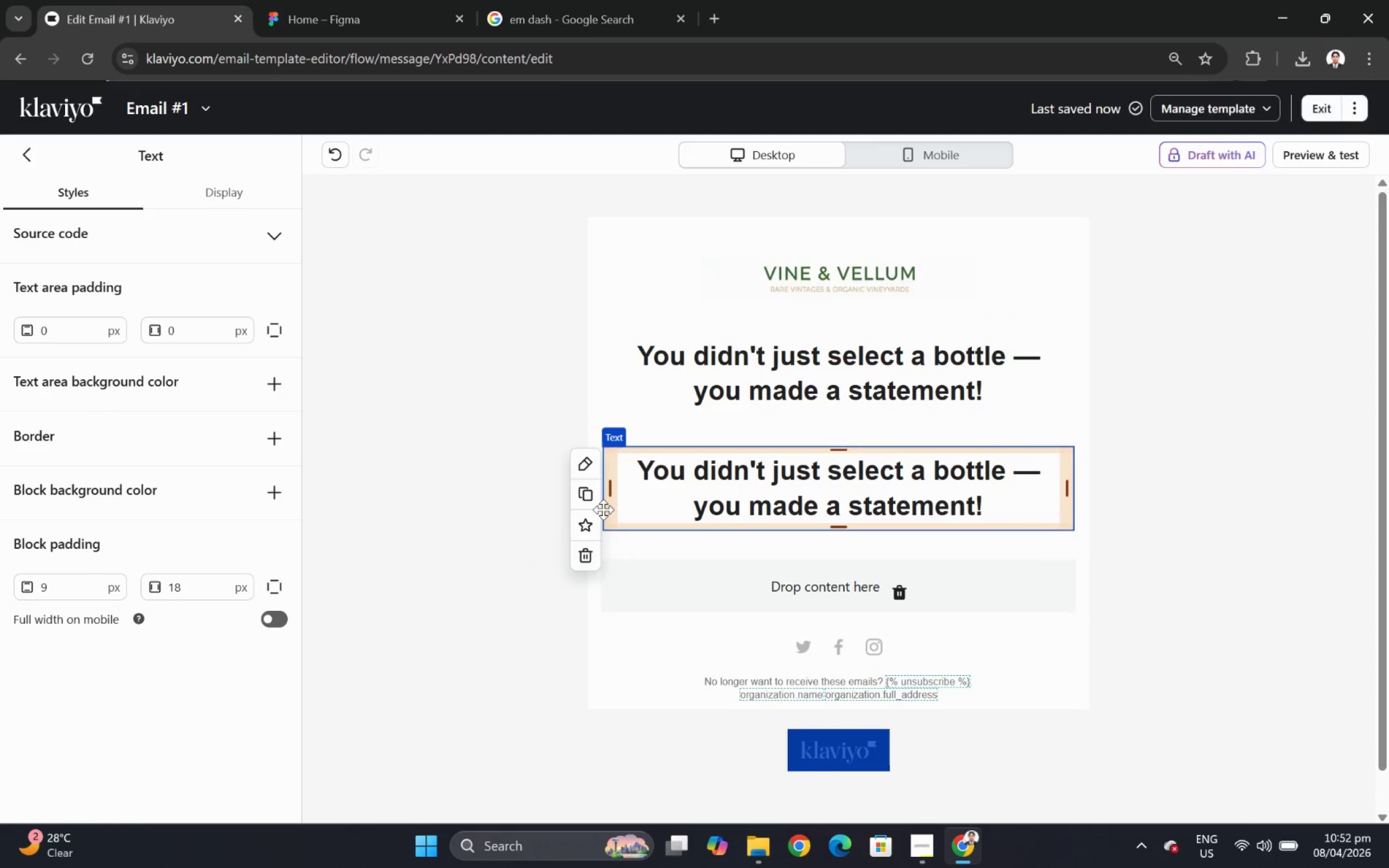 
left_click([586, 564])
 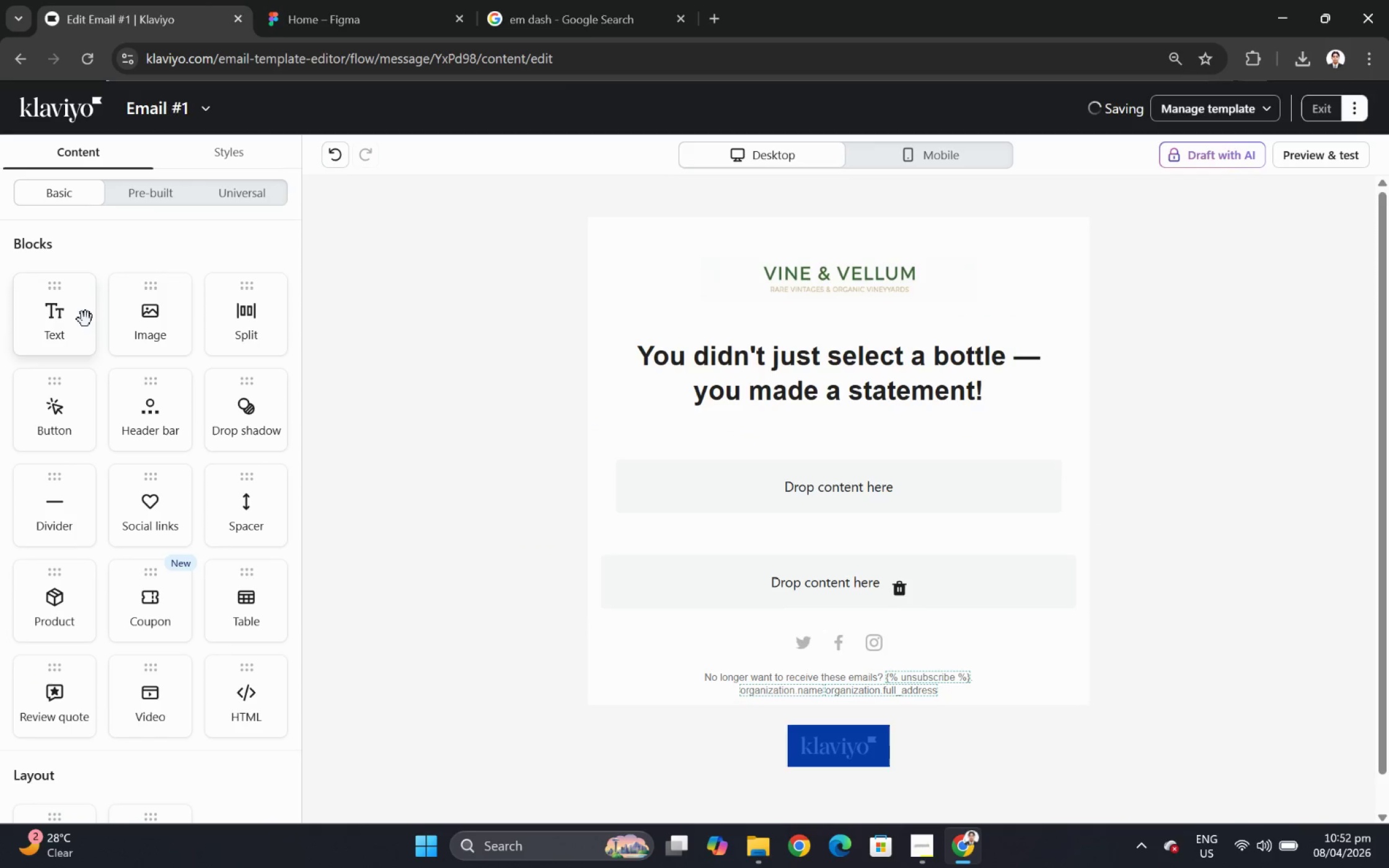 
left_click_drag(start_coordinate=[64, 318], to_coordinate=[730, 467])
 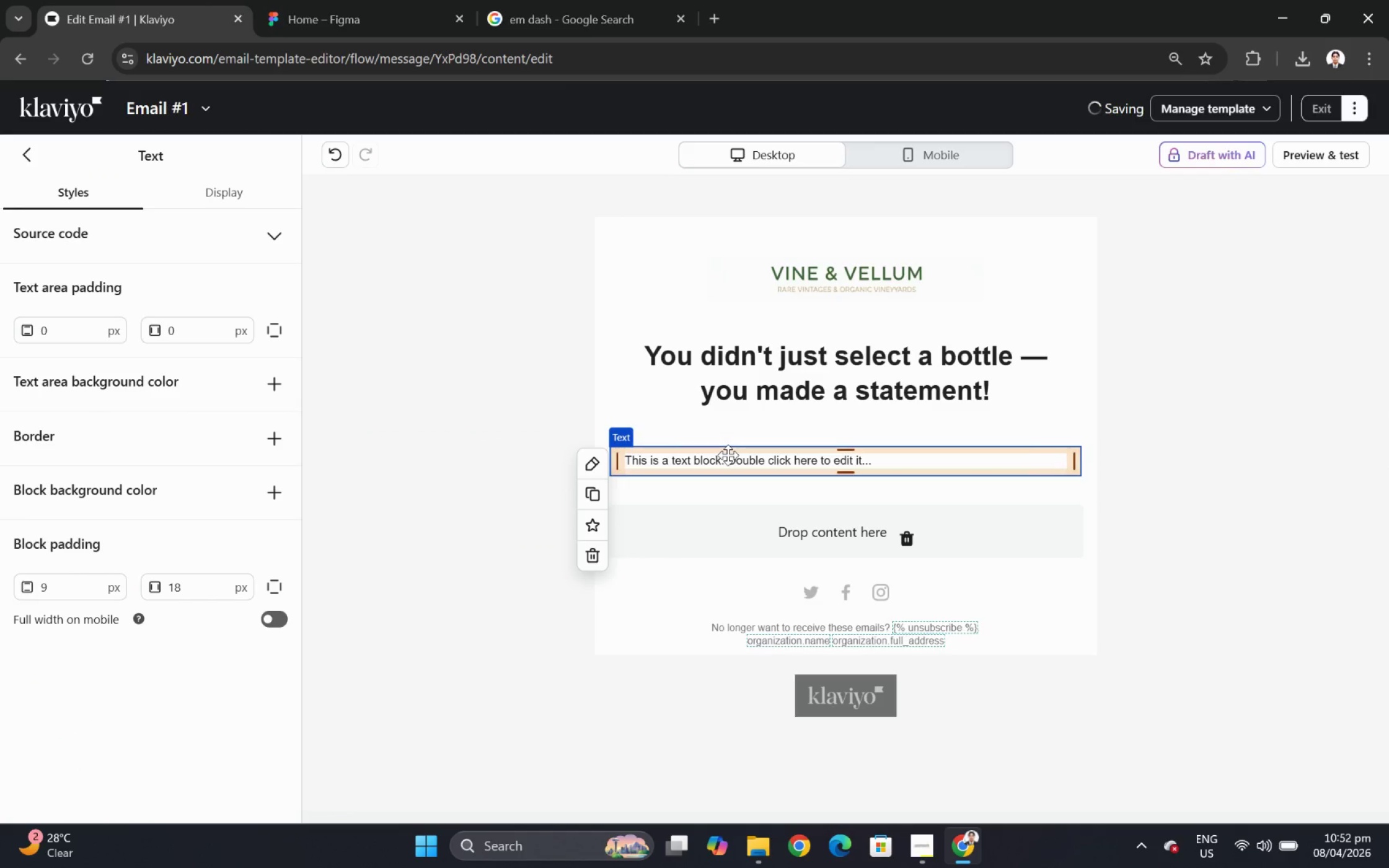 
double_click([728, 455])
 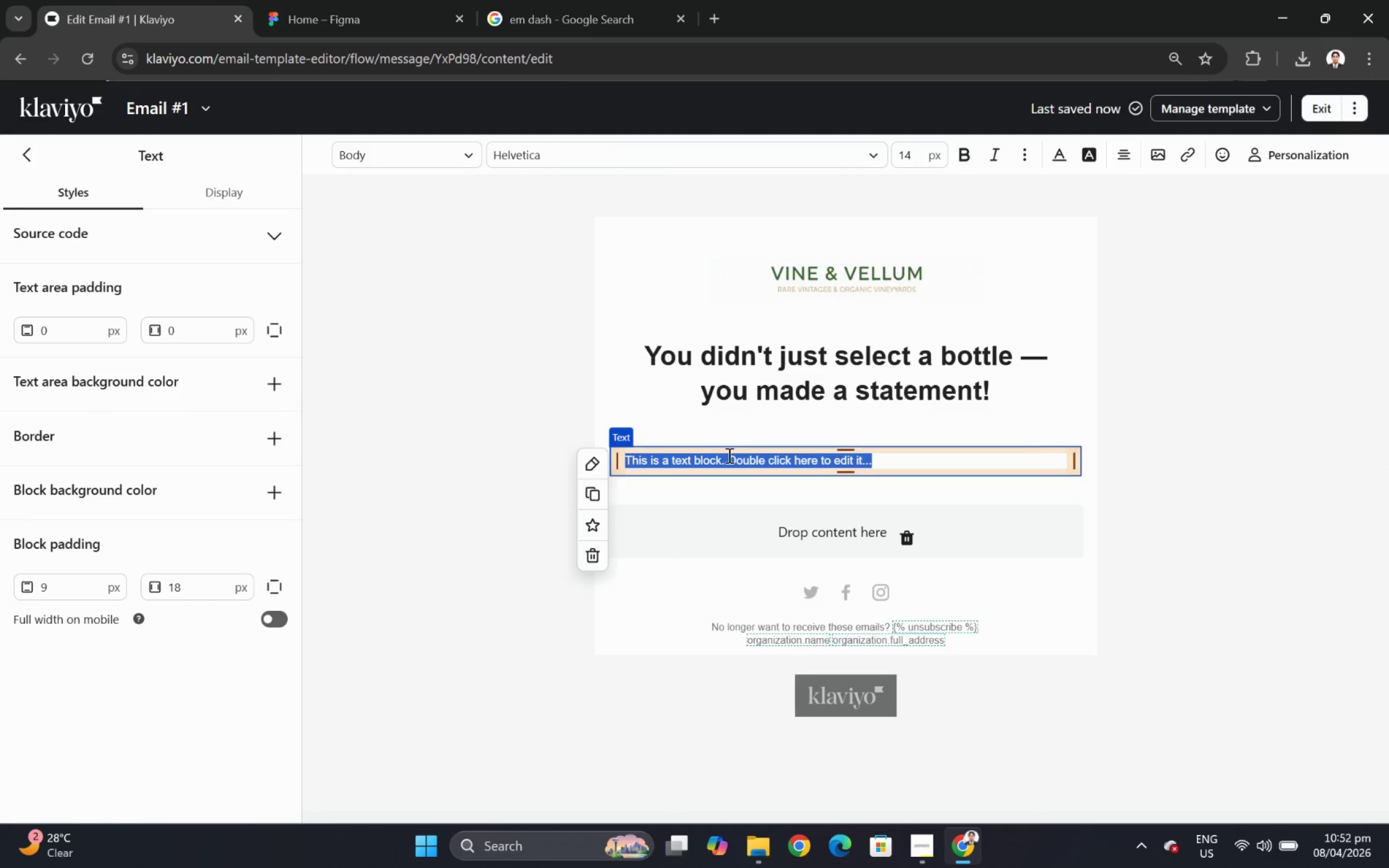 
type(At Vine )
key(Backspace)
type(& Vellum, each acquisition ma)
key(Backspace)
type(arks the beginning of something far more meaningful:)
 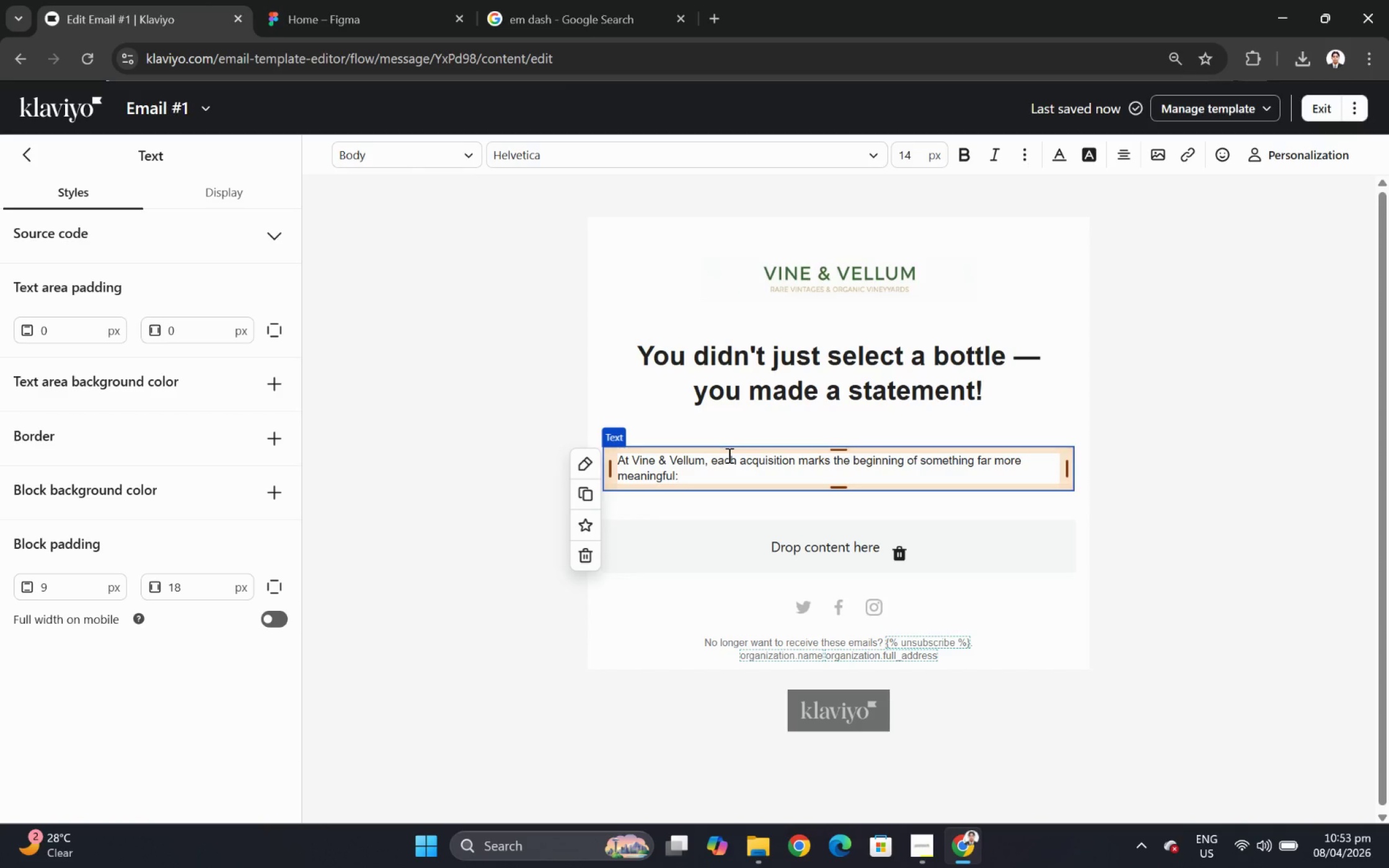 
type( a personal collection shaped by taste, rarity, and intention.)
 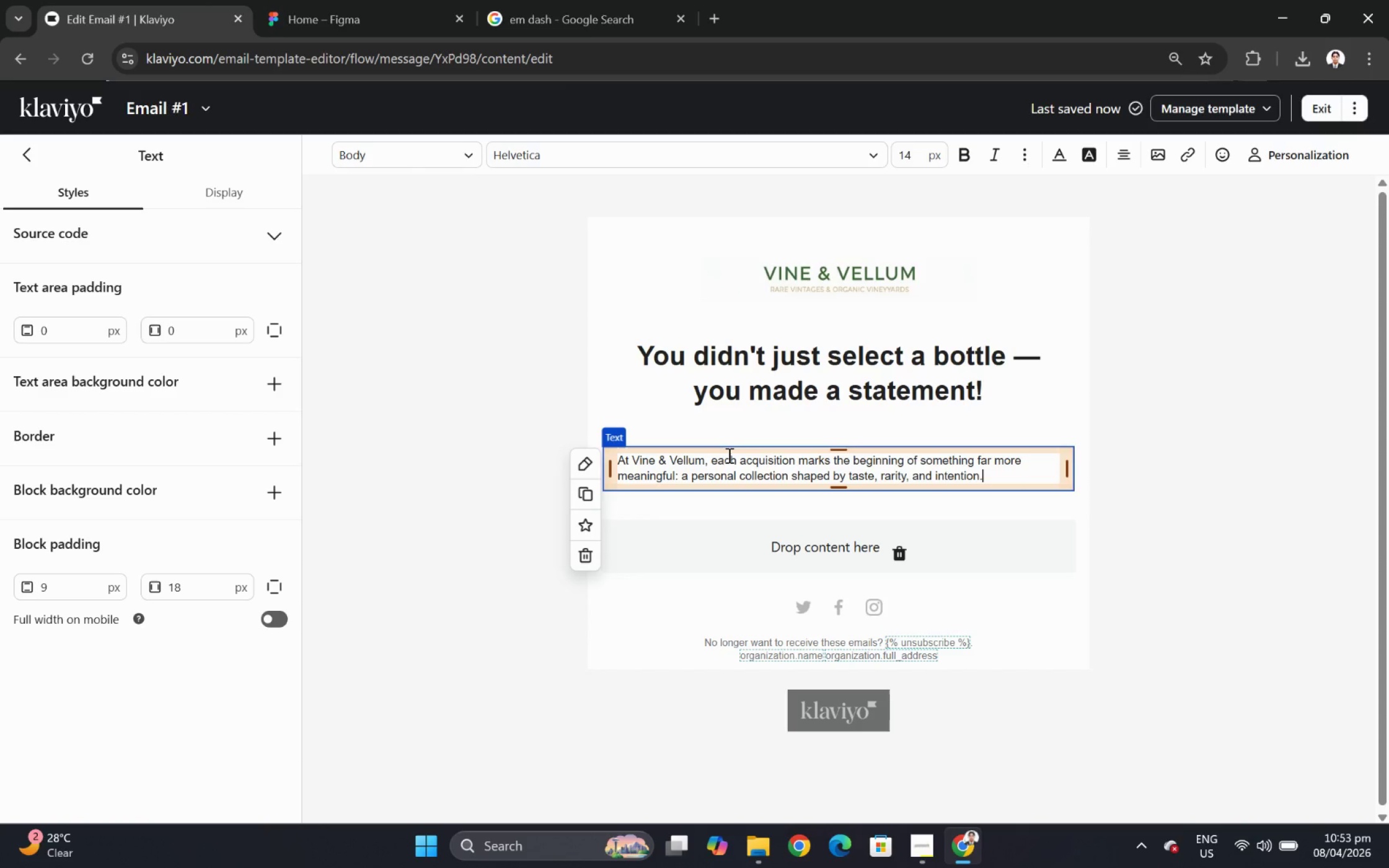 
key(Control+A)
 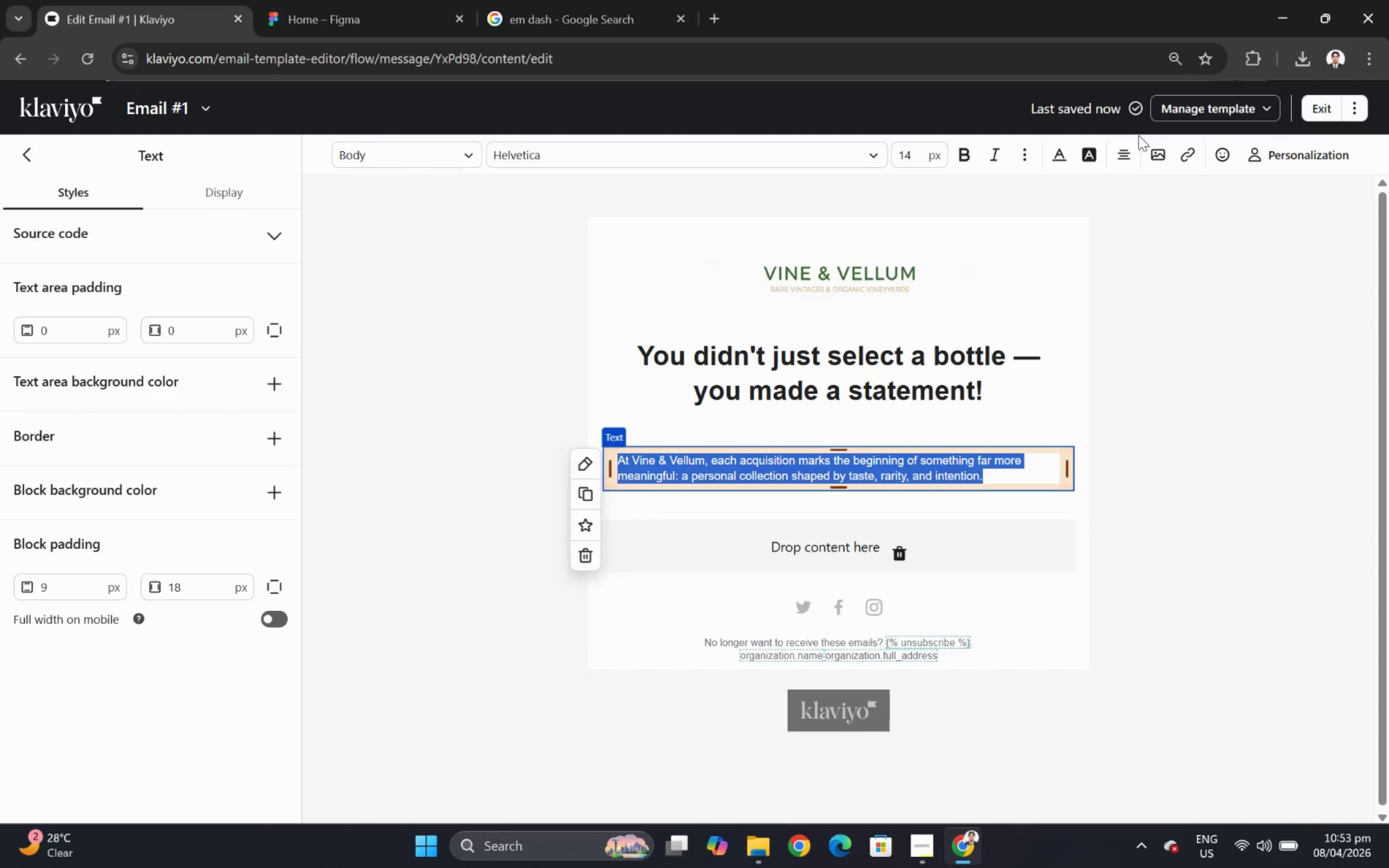 
left_click([1134, 157])
 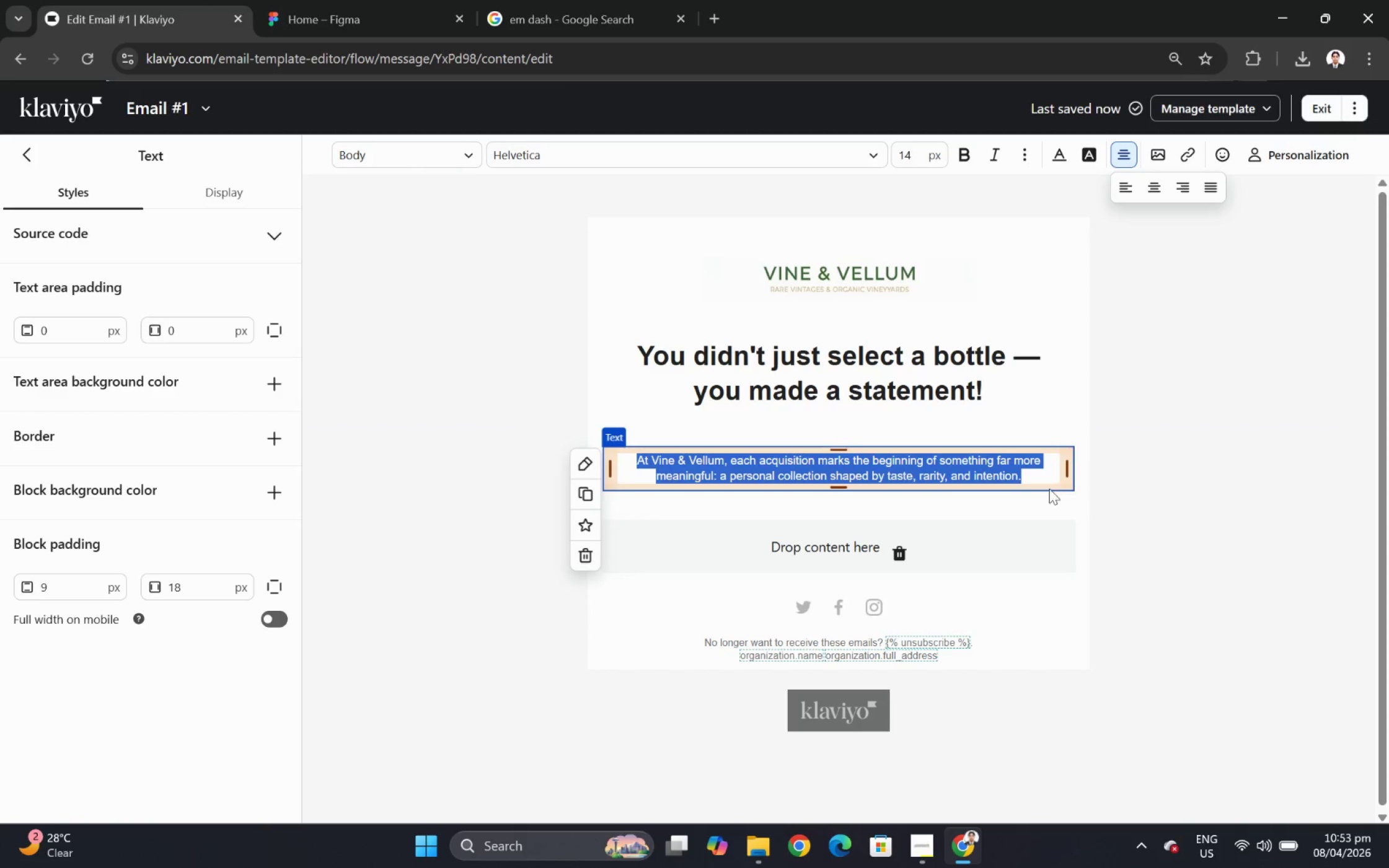 
left_click([1151, 513])
 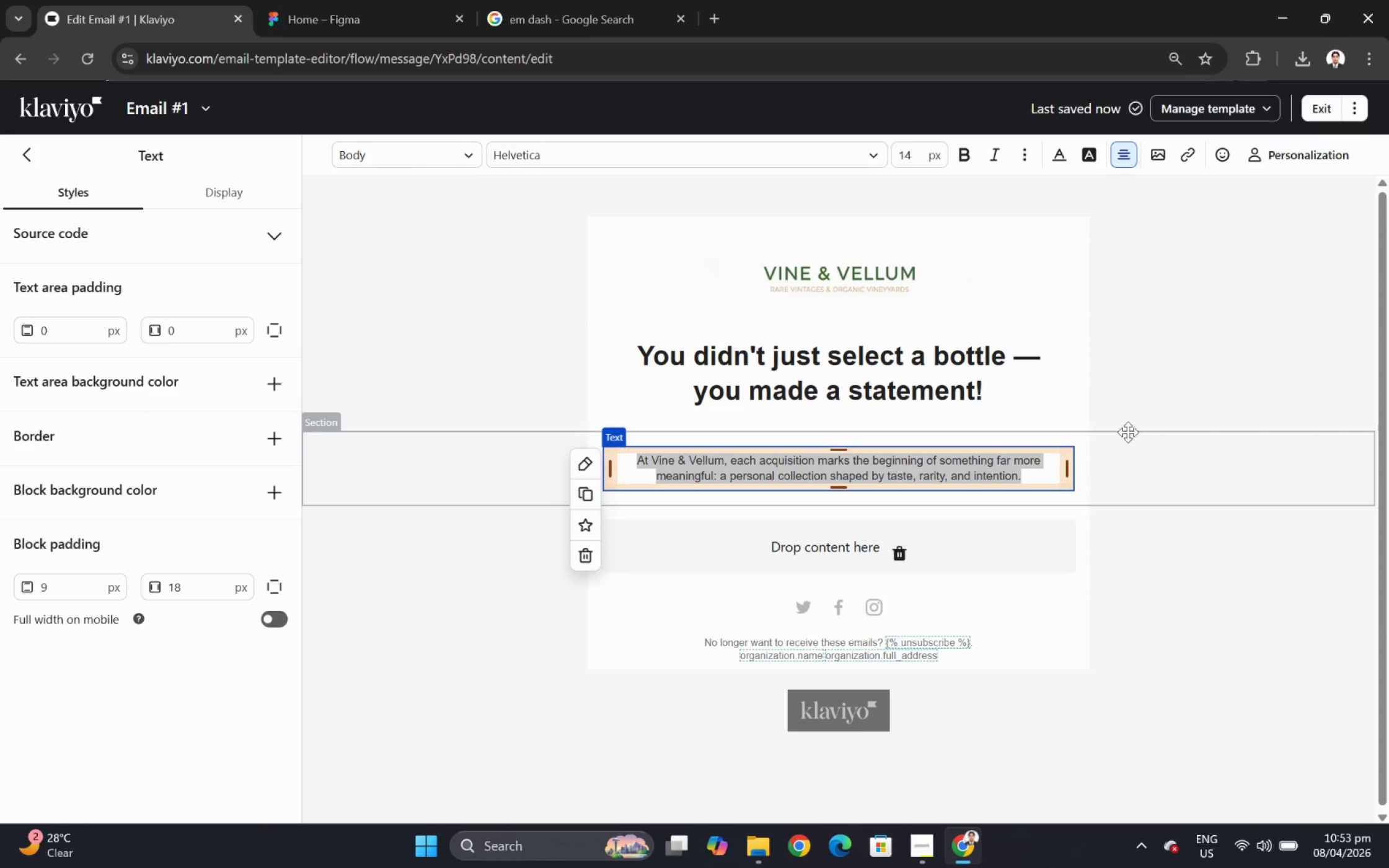 
left_click([1122, 416])
 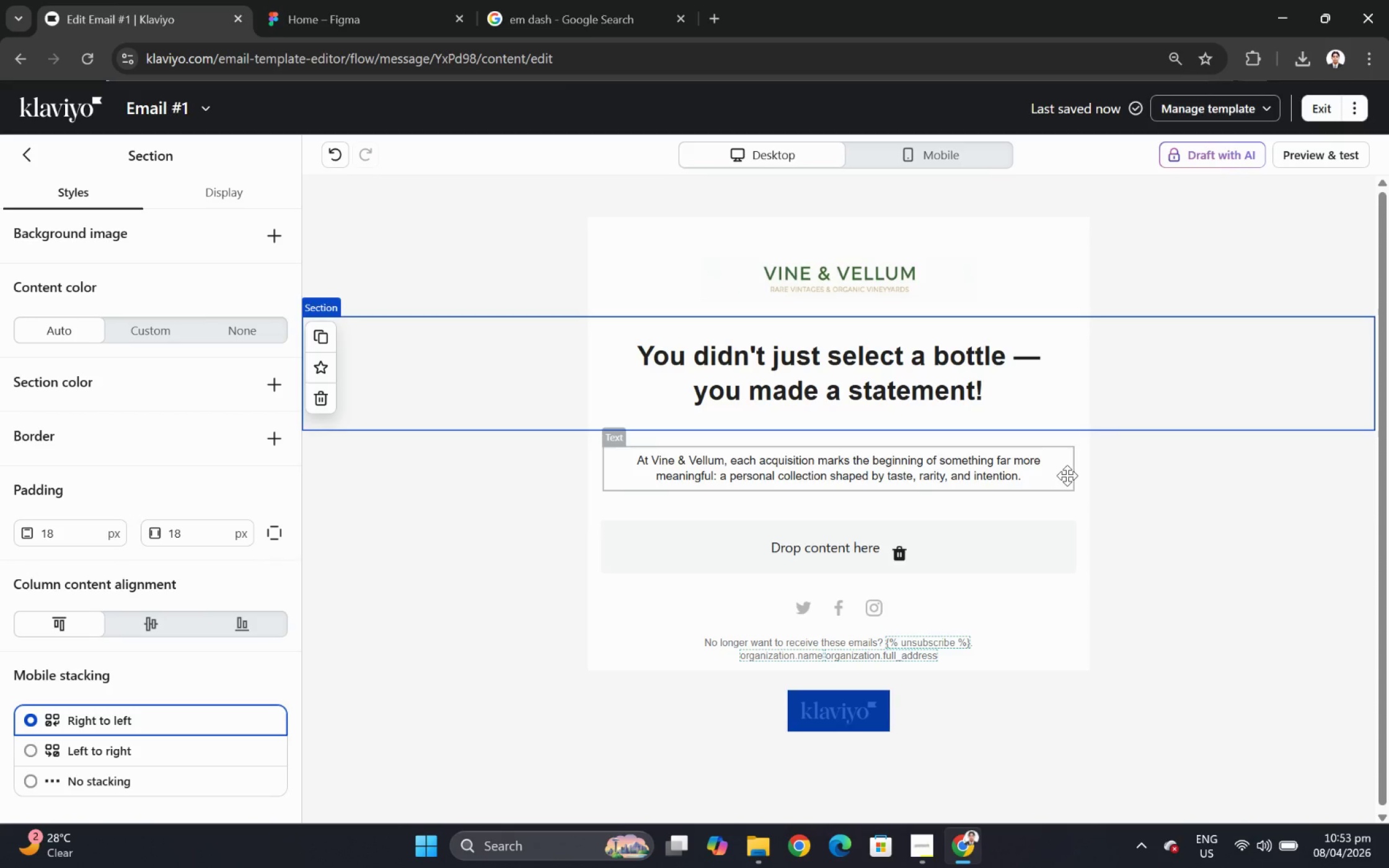 
wait(10.14)
 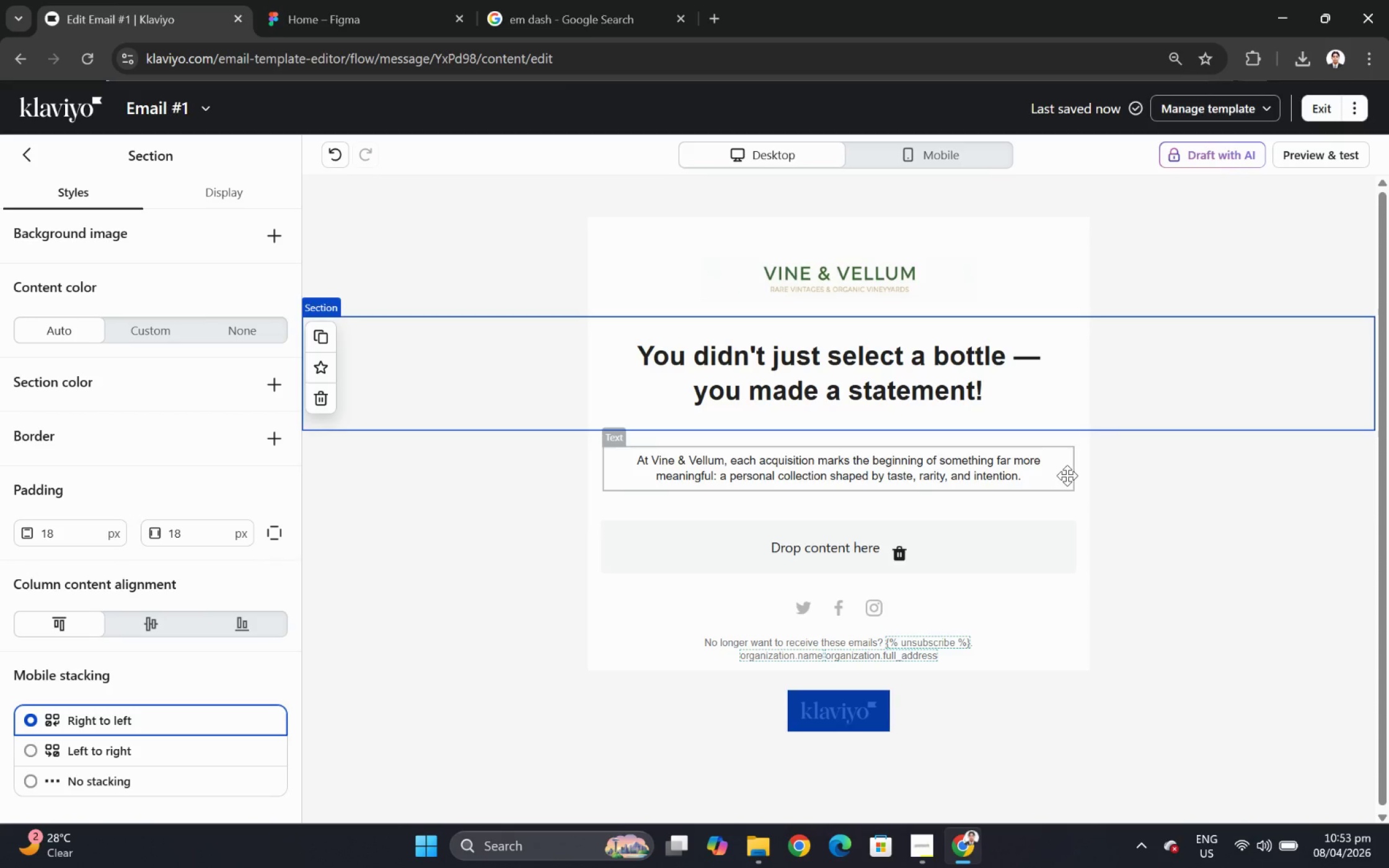 
left_click([1054, 465])
 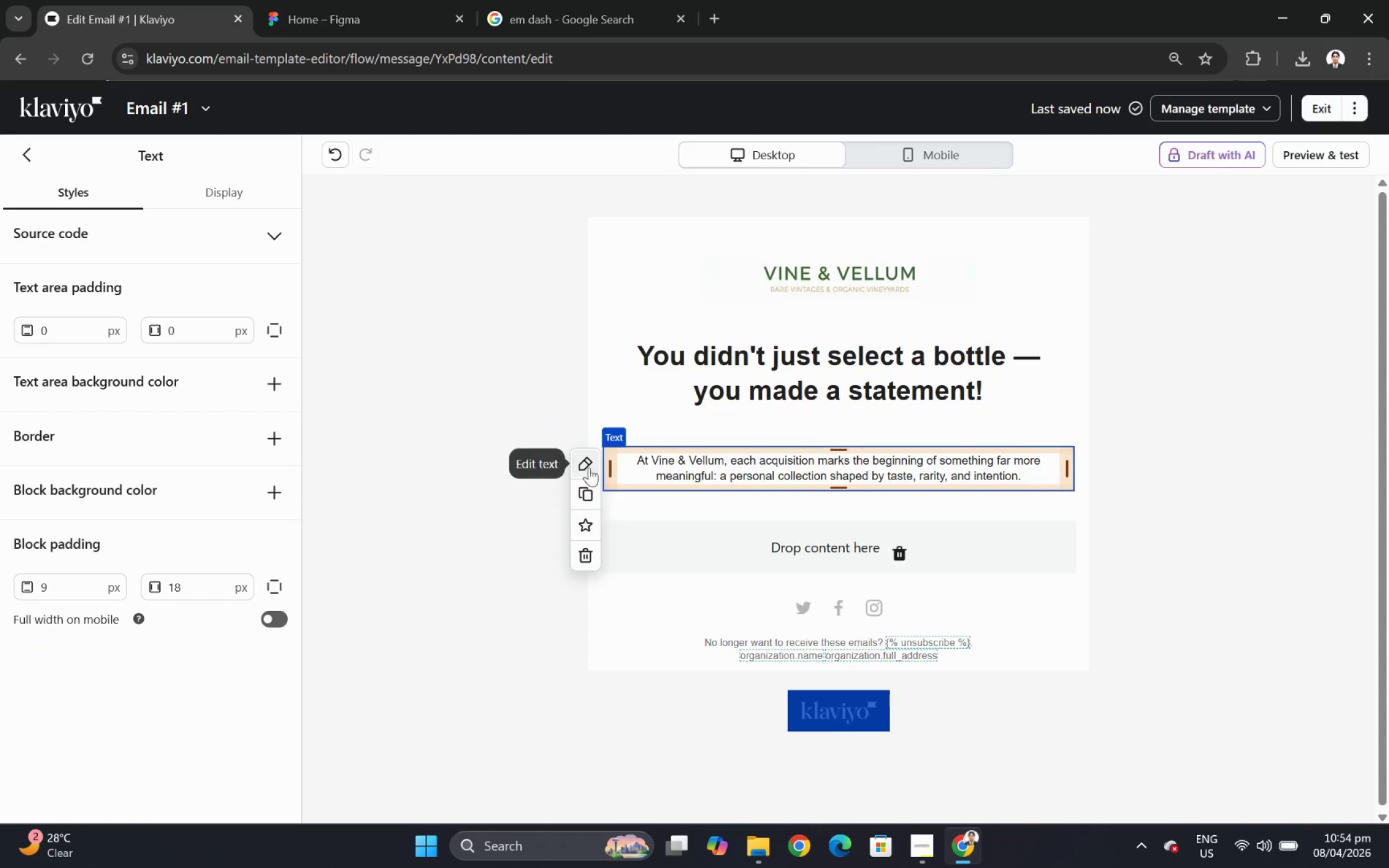 
left_click([589, 496])
 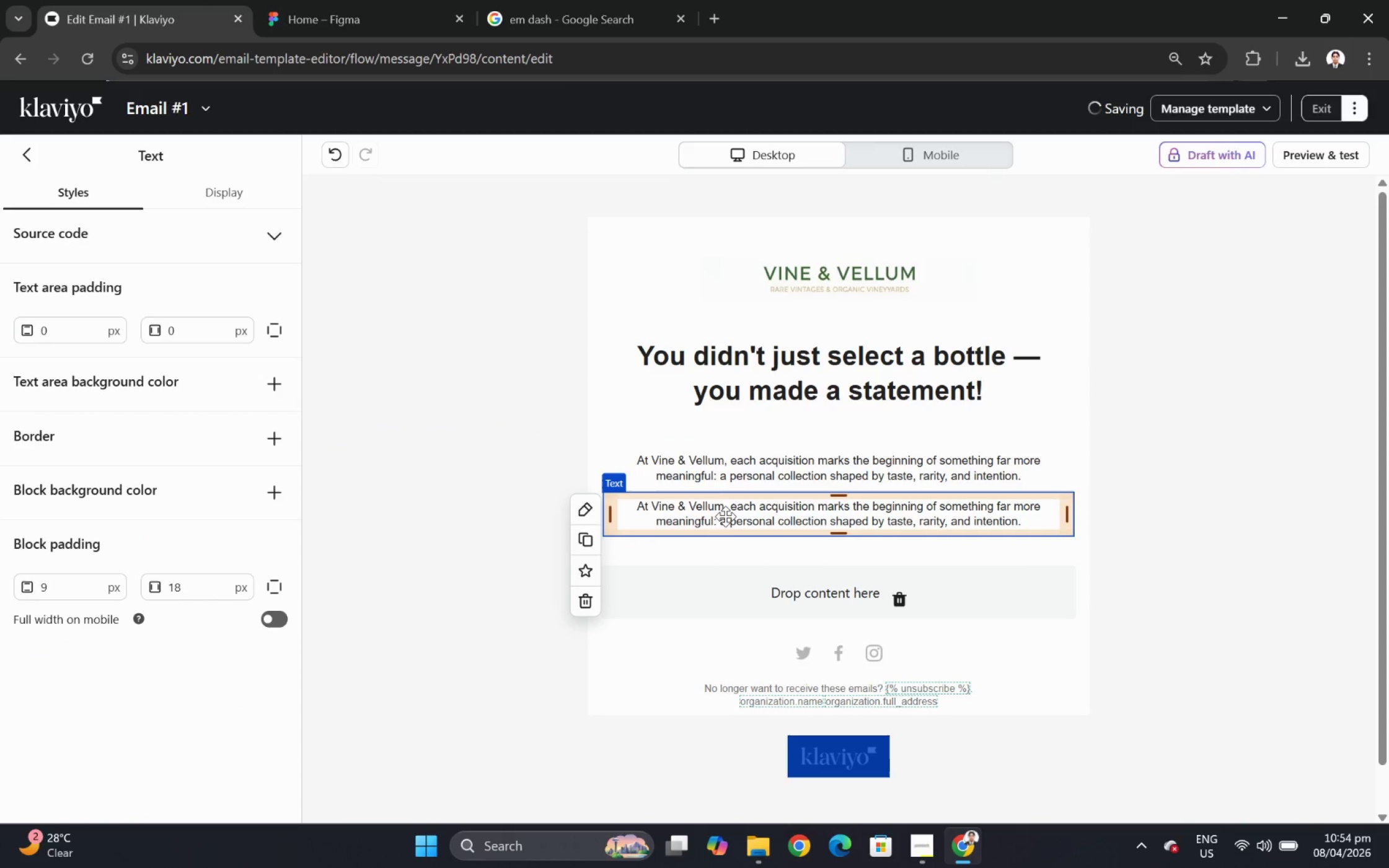 
double_click([725, 518])
 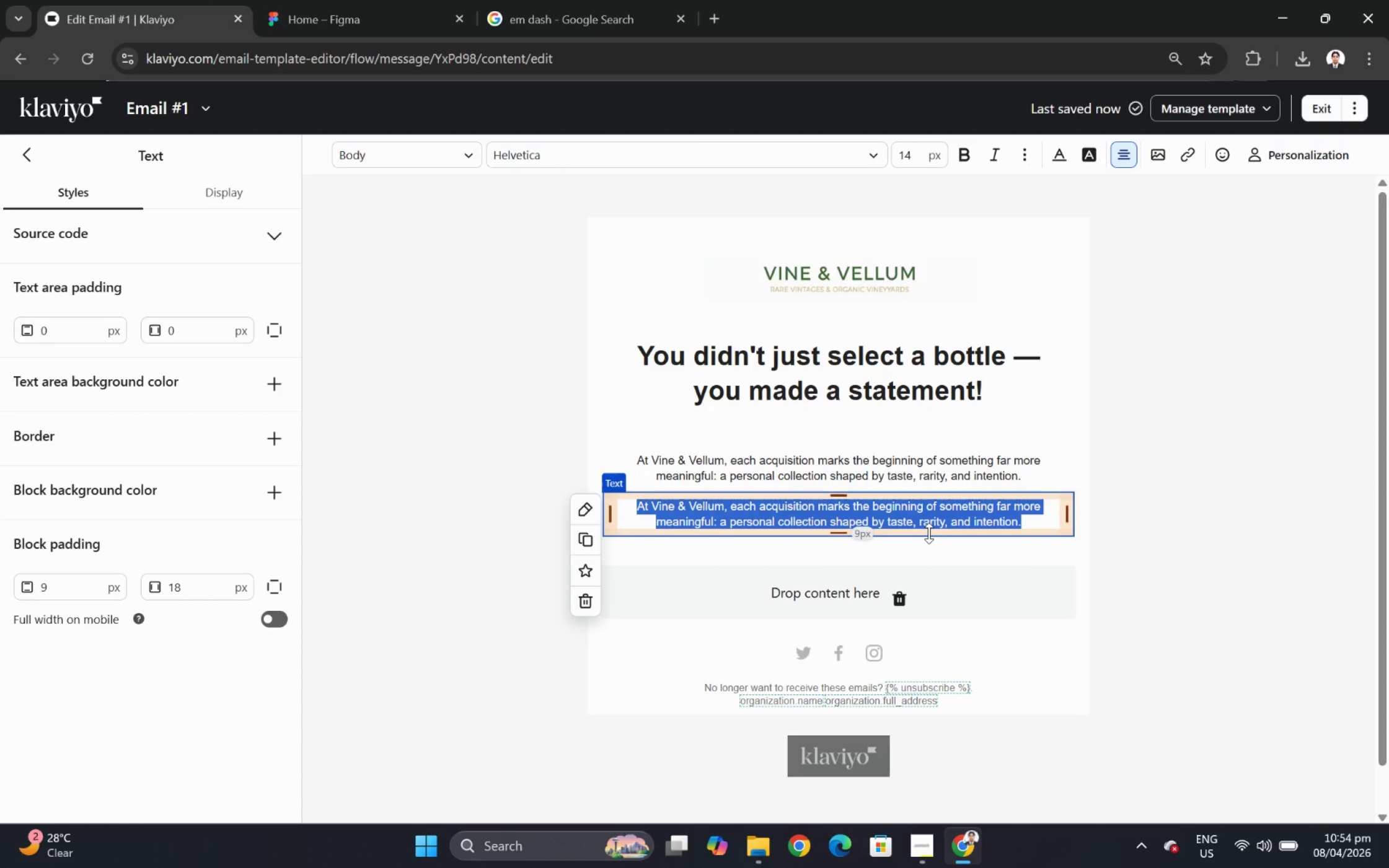 
type(As a collector, you now have access to insights typically reserved to)
key(Backspace)
key(Backspace)
type(for private cre)
key(Backspace)
type(llars and seasoned sommeliers.)
 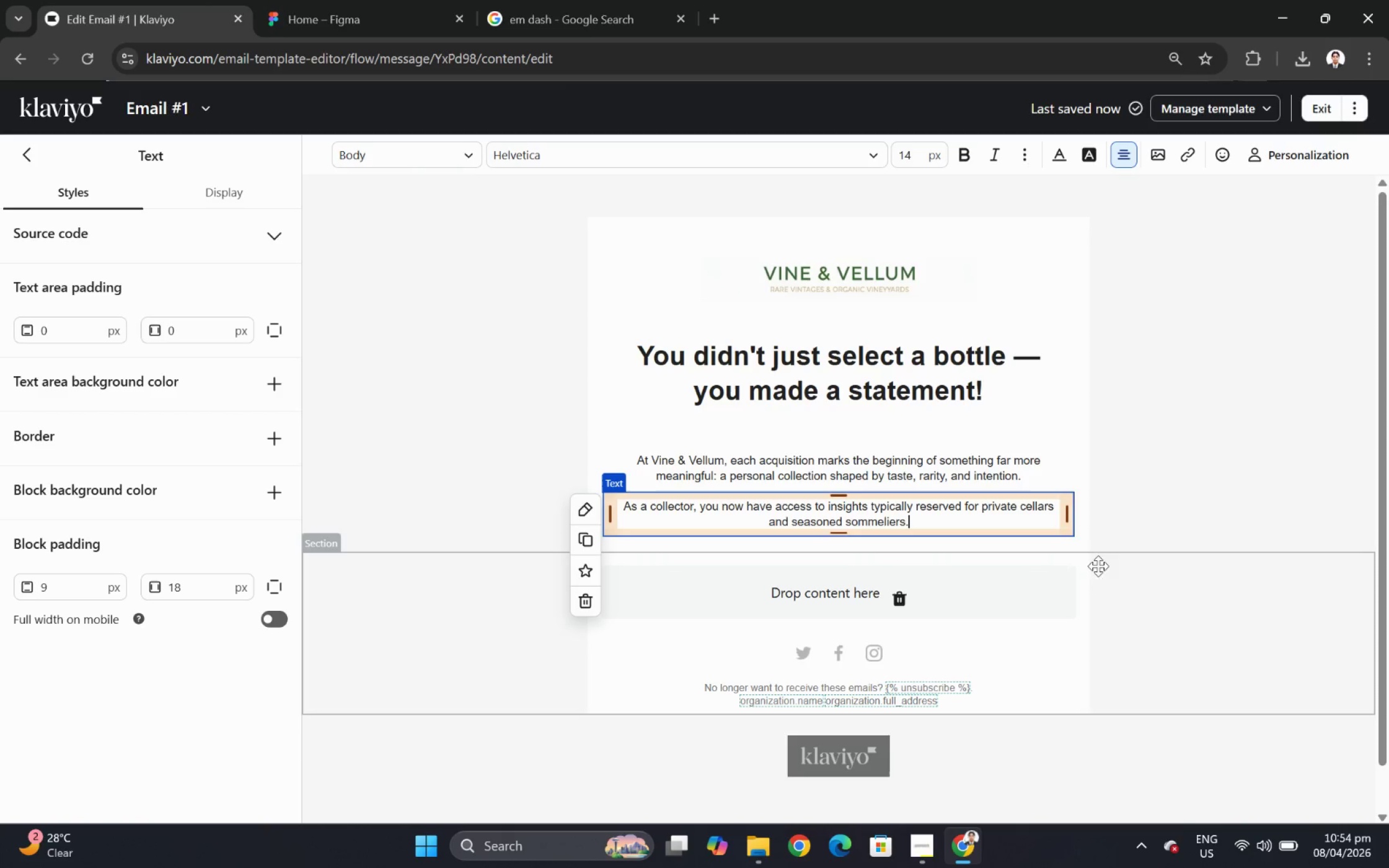 
left_click([1333, 598])
 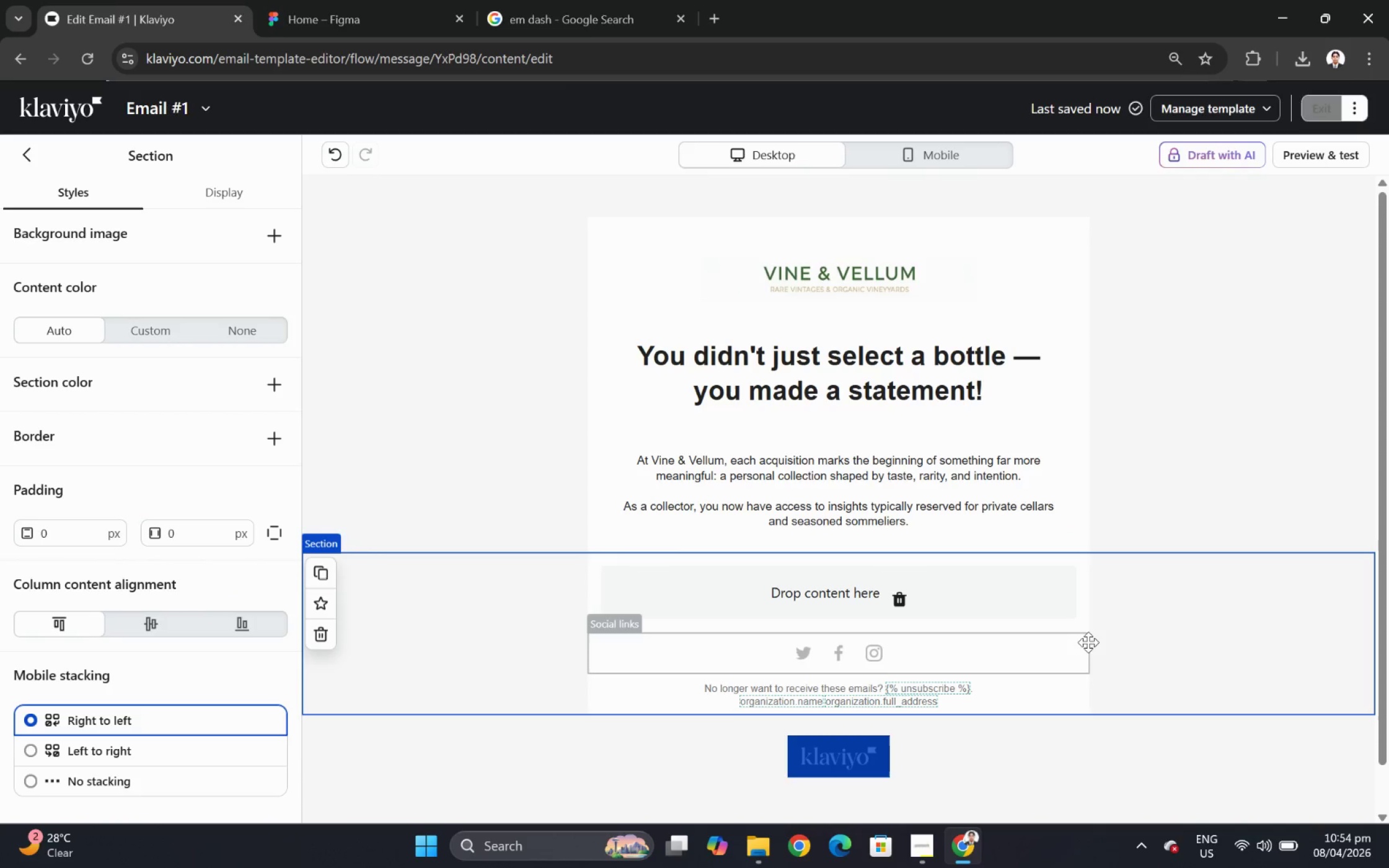 
scroll: coordinate [1088, 641], scroll_direction: down, amount: 1.0
 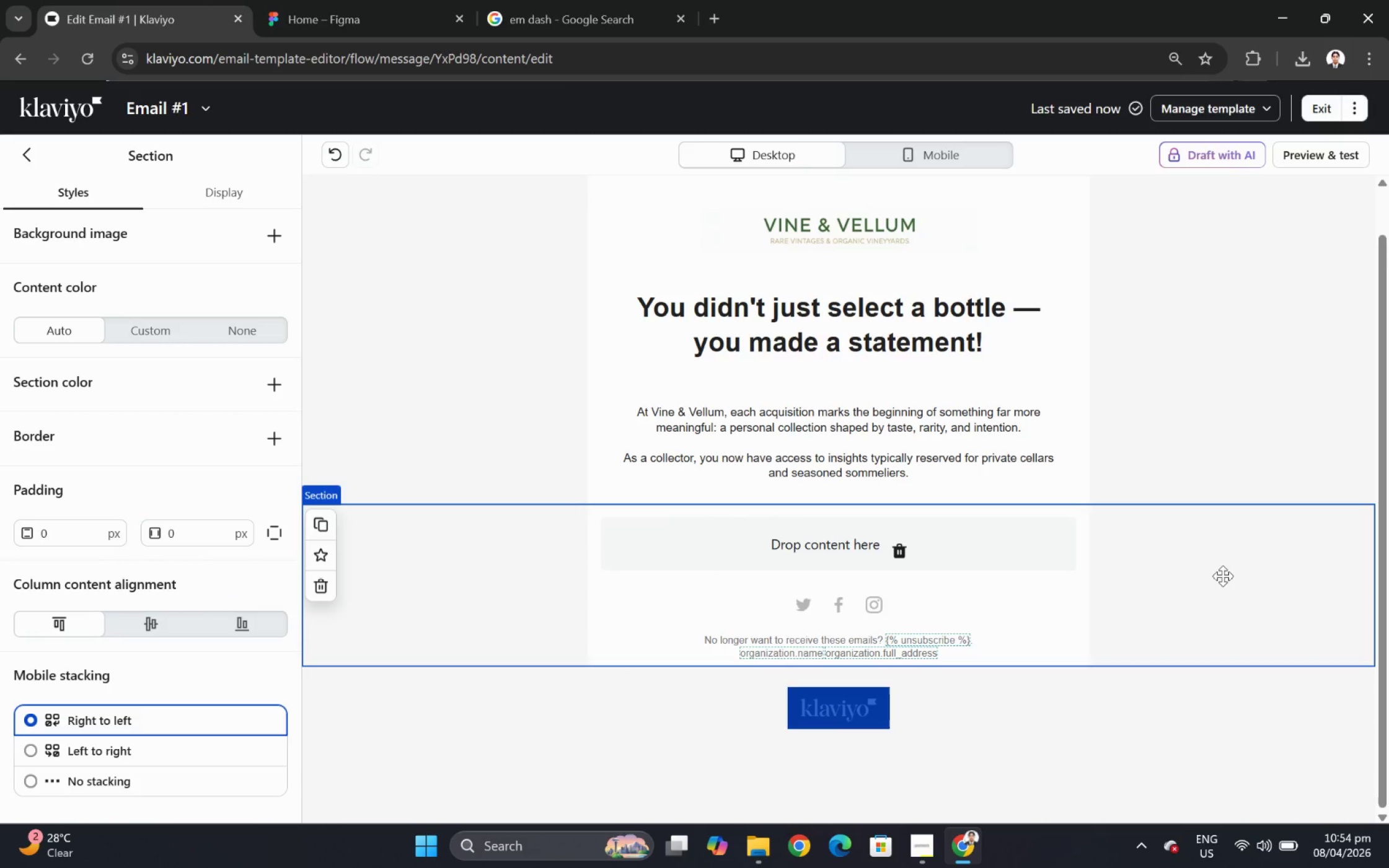 
scroll: coordinate [1222, 576], scroll_direction: up, amount: 1.0
 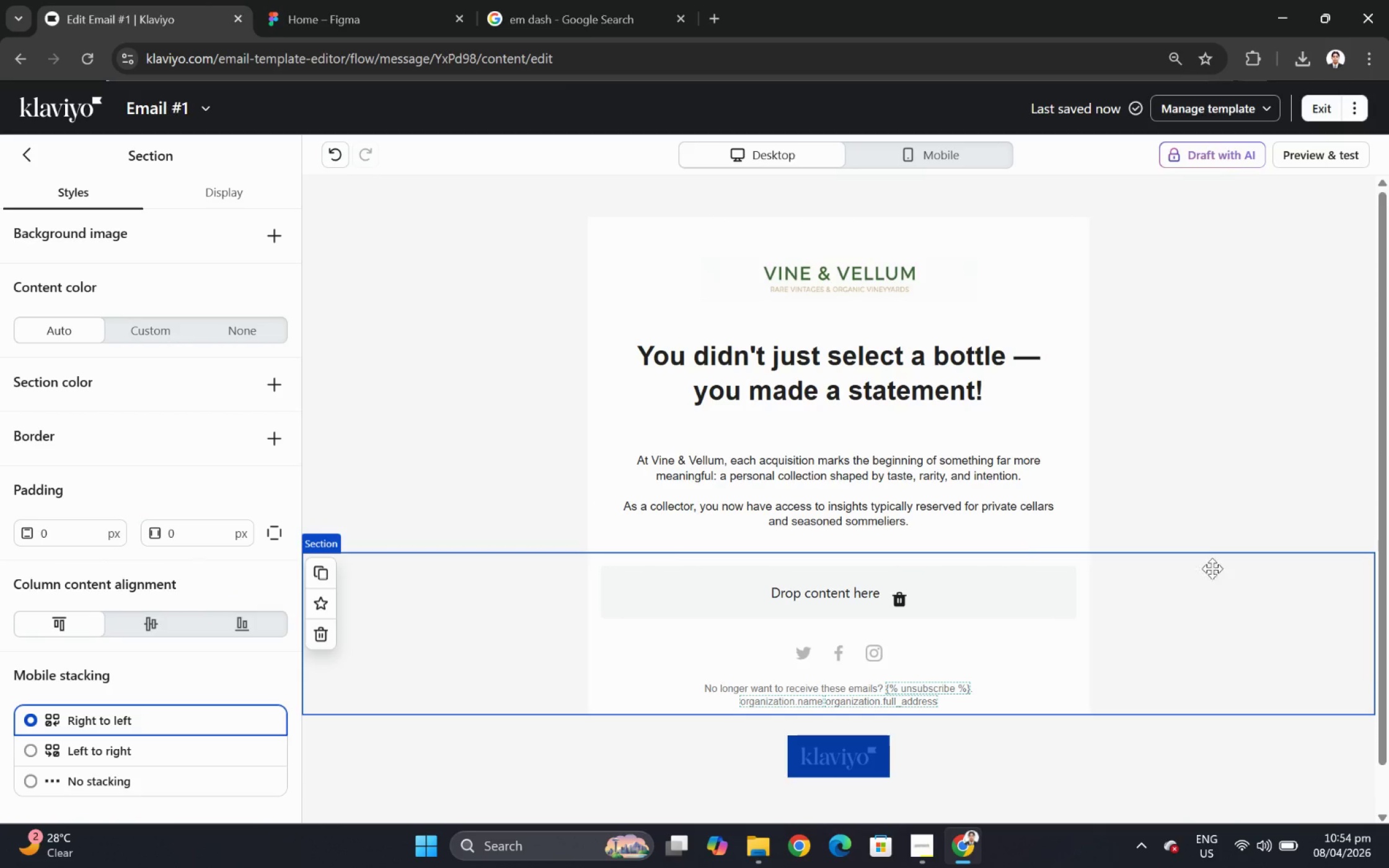 
wait(8.94)
 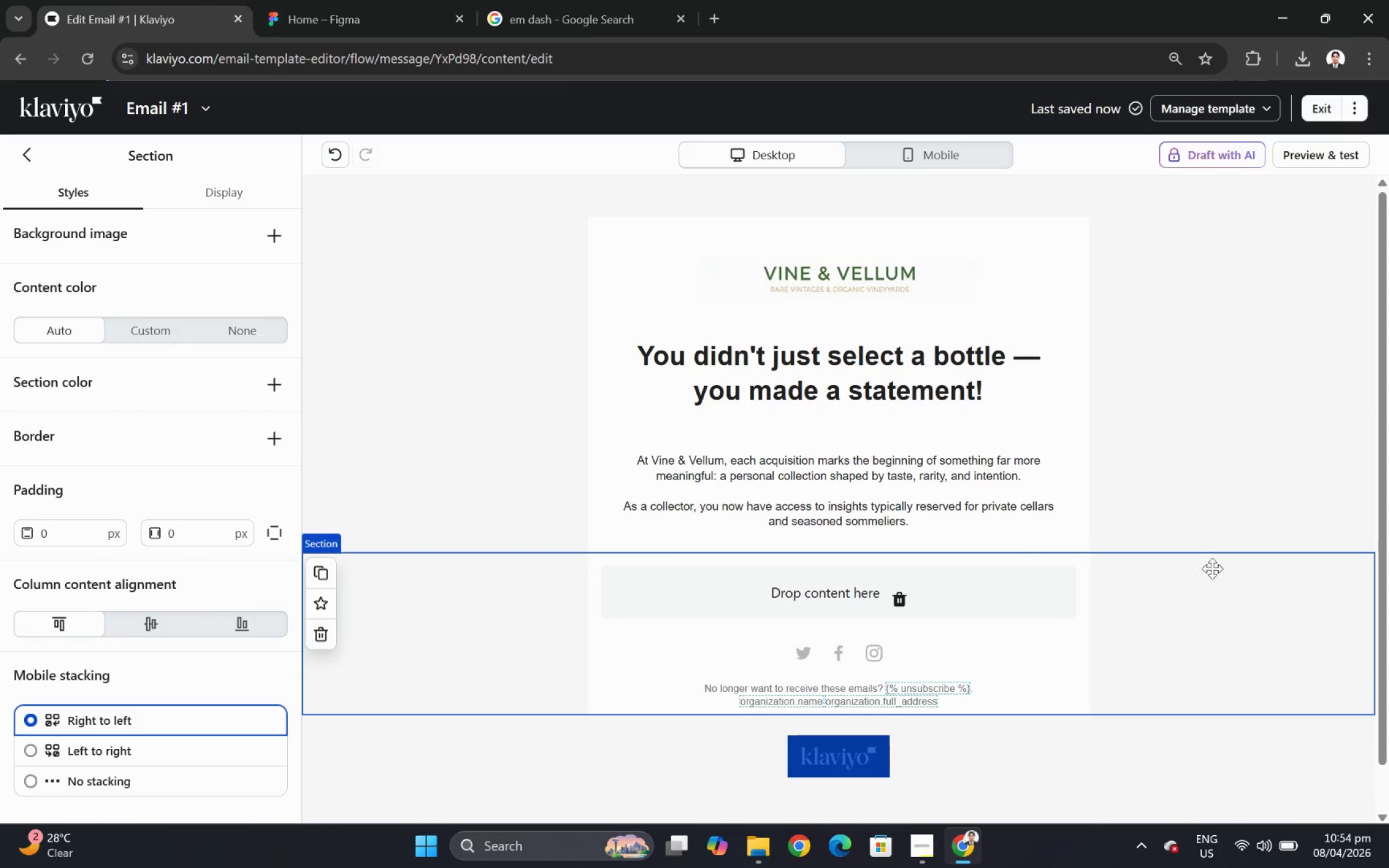 
left_click([40, 161])
 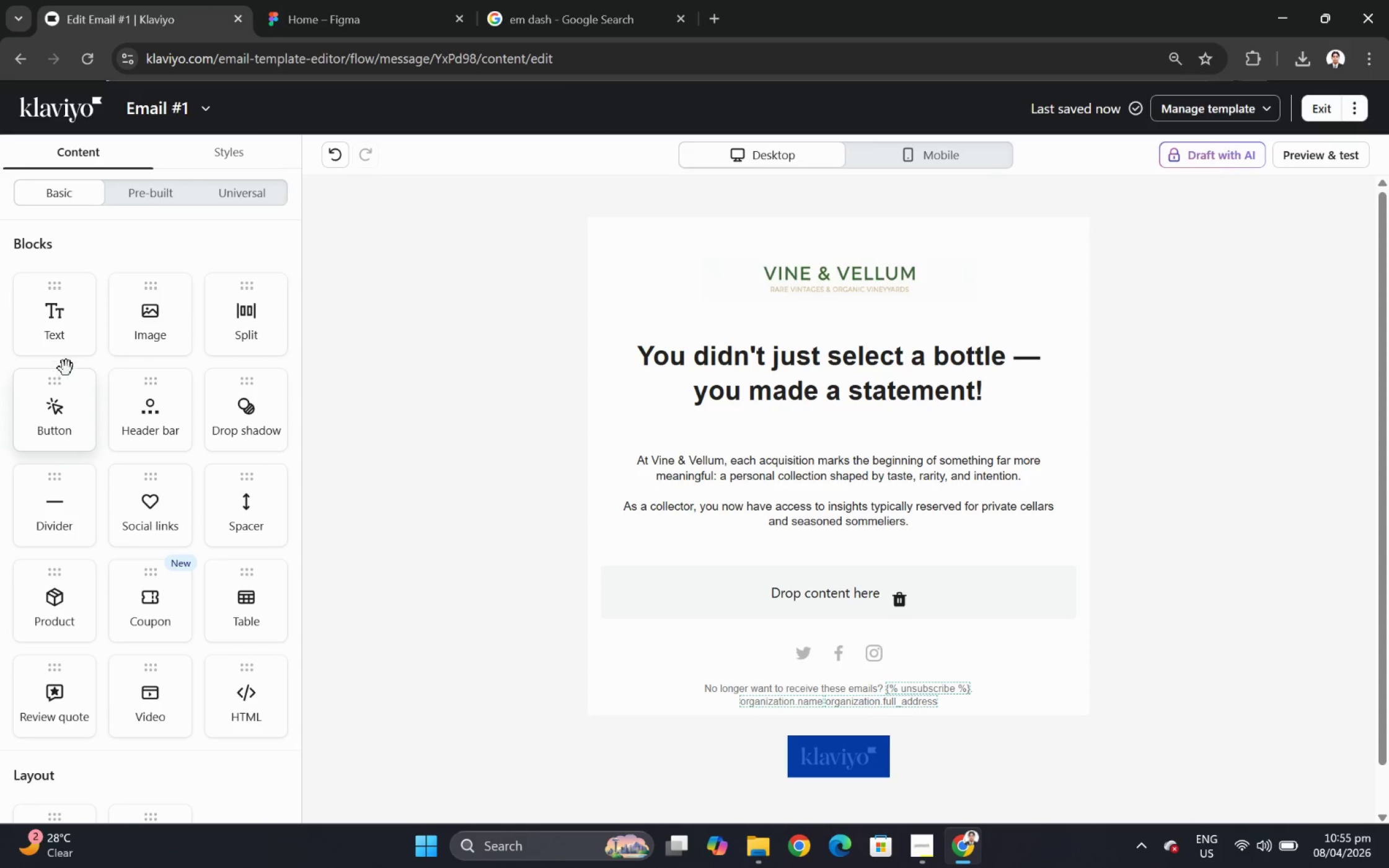 
wait(5.55)
 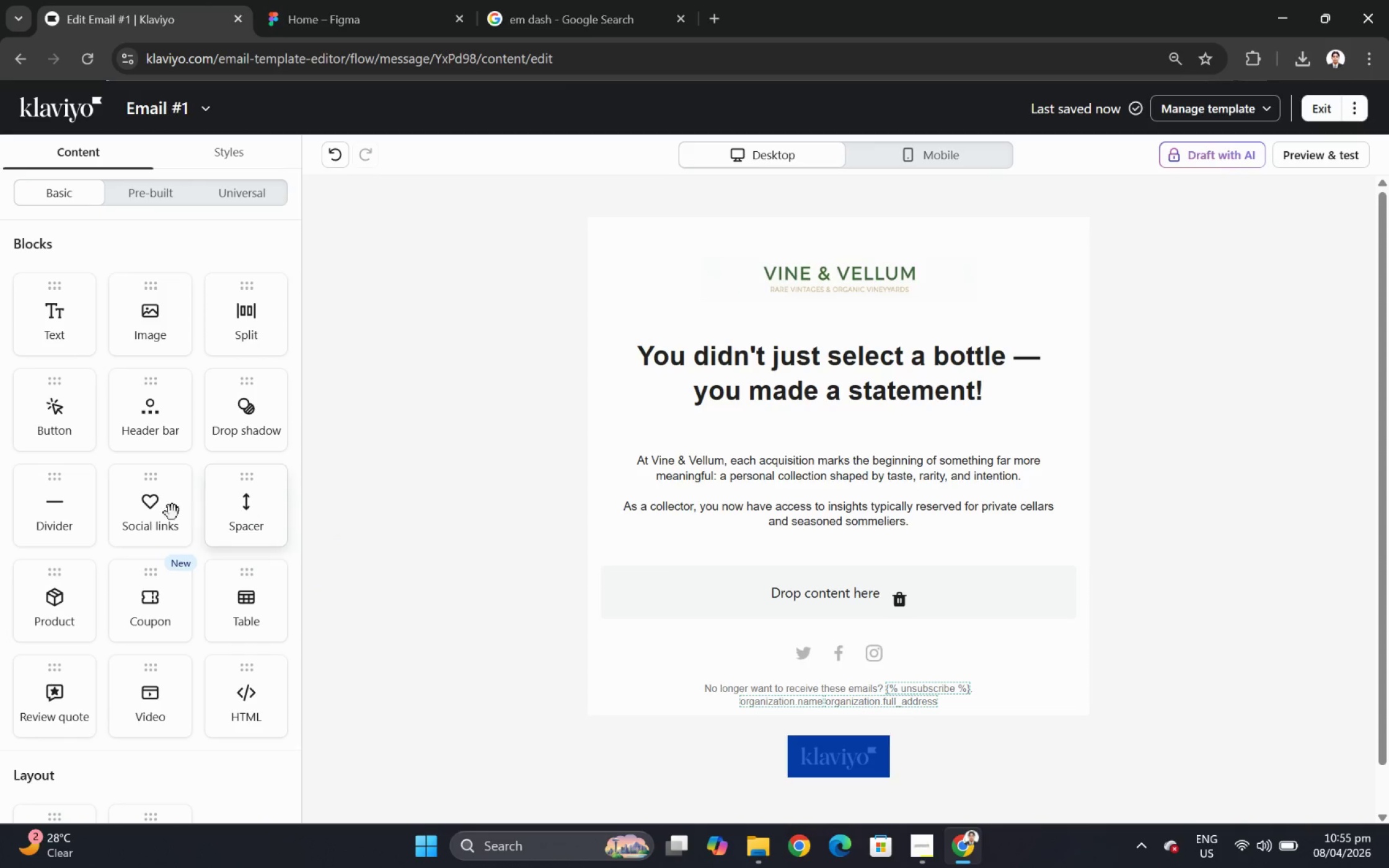 
left_click_drag(start_coordinate=[265, 509], to_coordinate=[977, 556])
 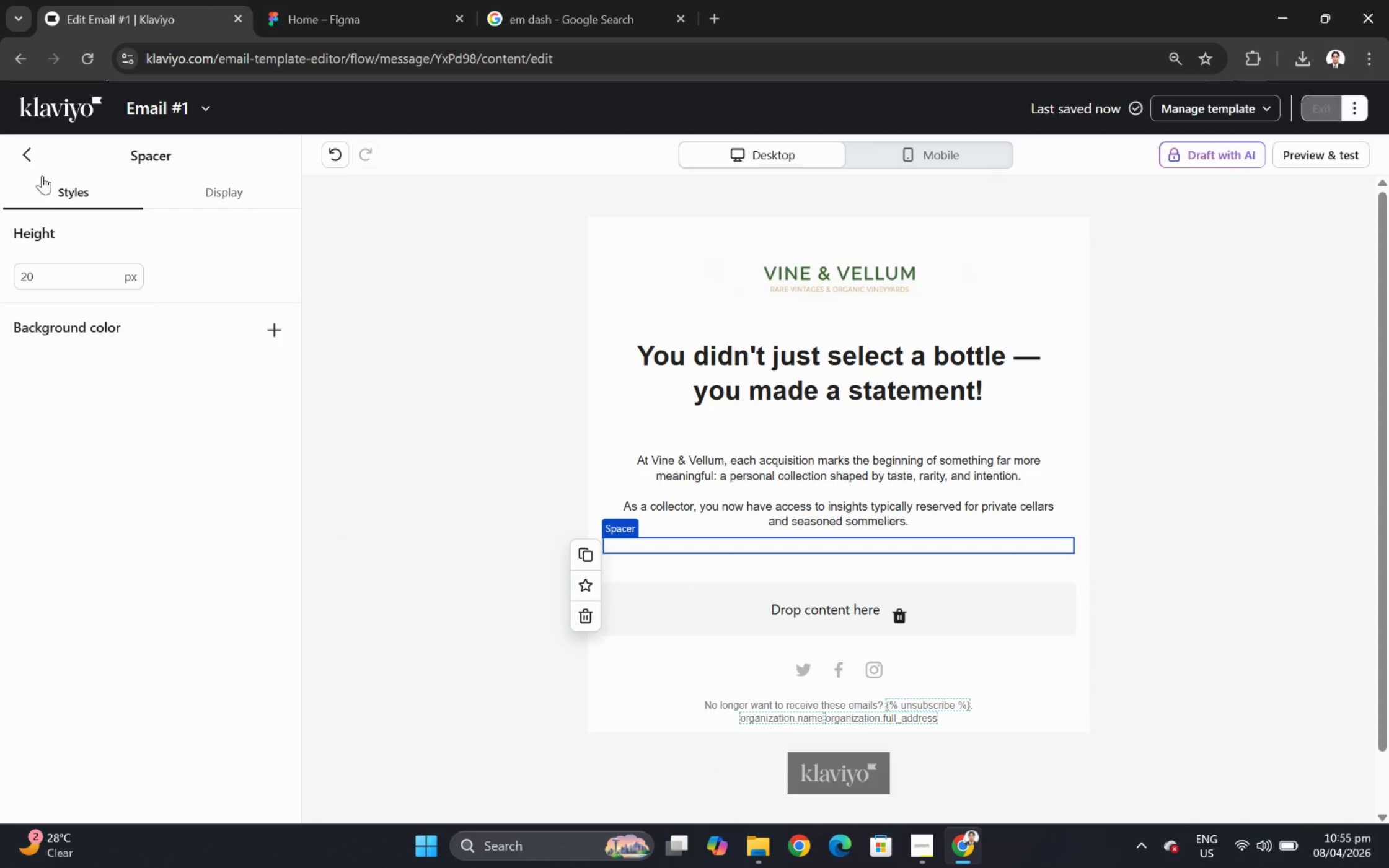 
left_click([33, 159])
 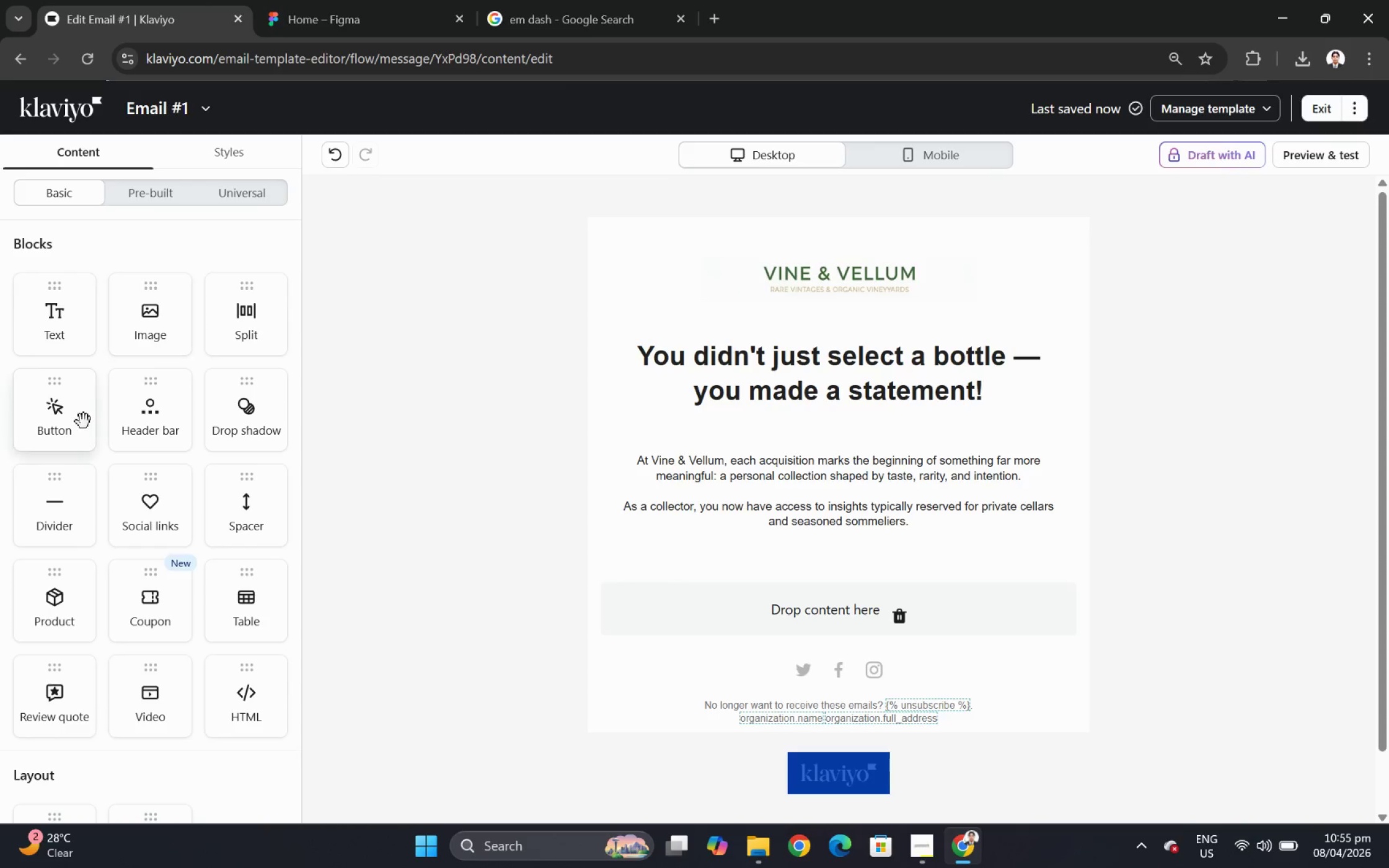 
left_click_drag(start_coordinate=[66, 414], to_coordinate=[834, 568])
 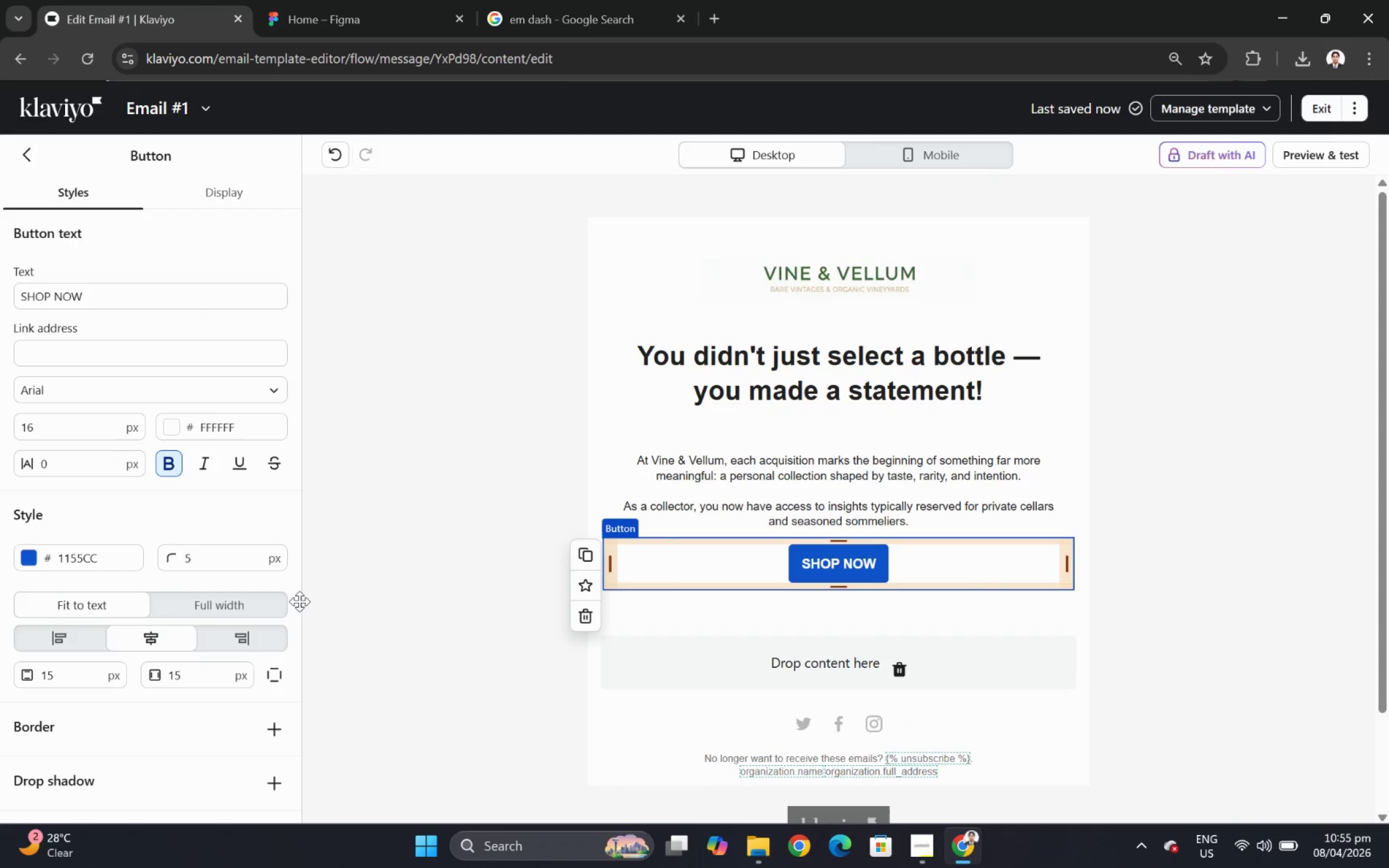 
wait(7.48)
 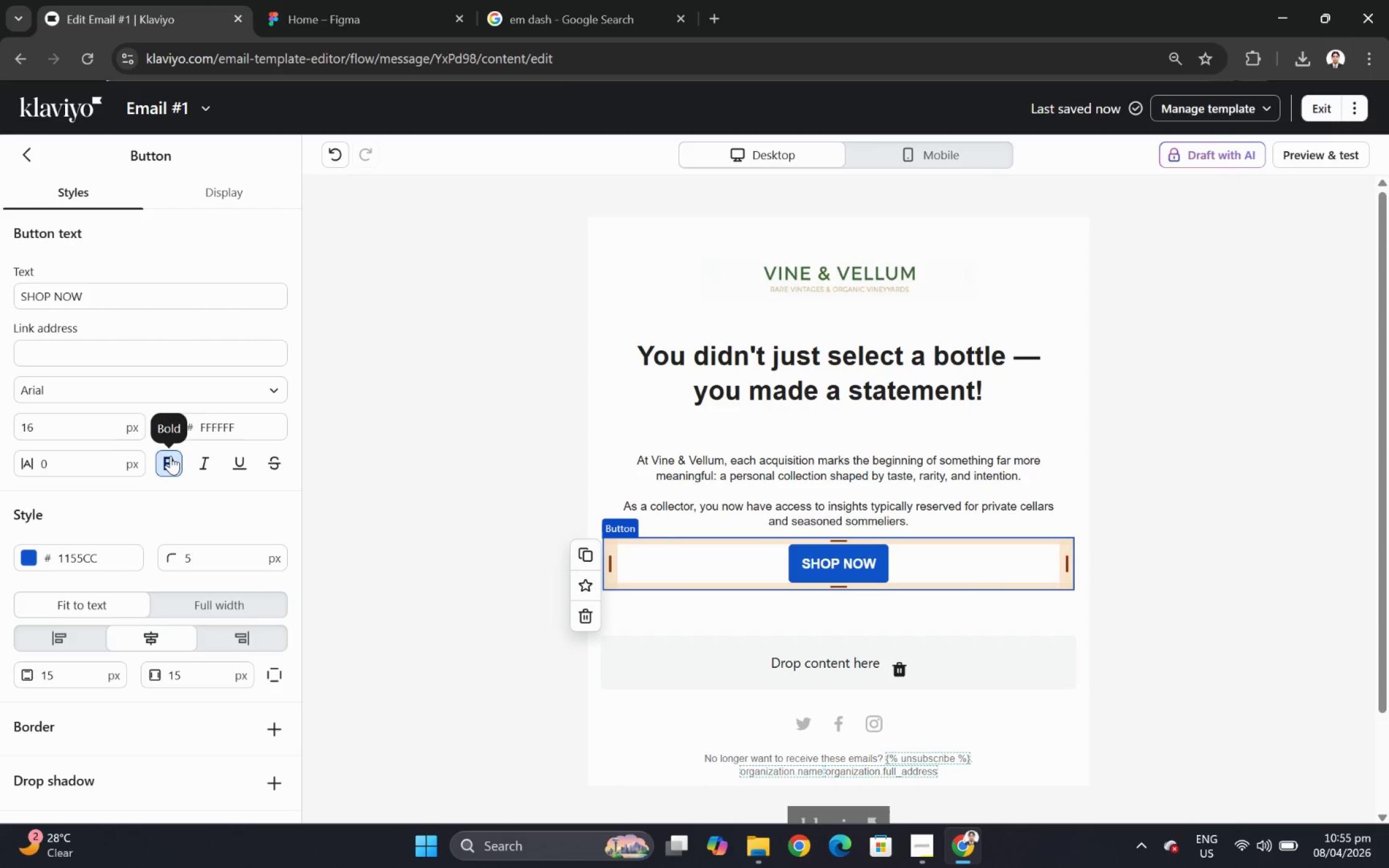 
double_click([81, 297])
 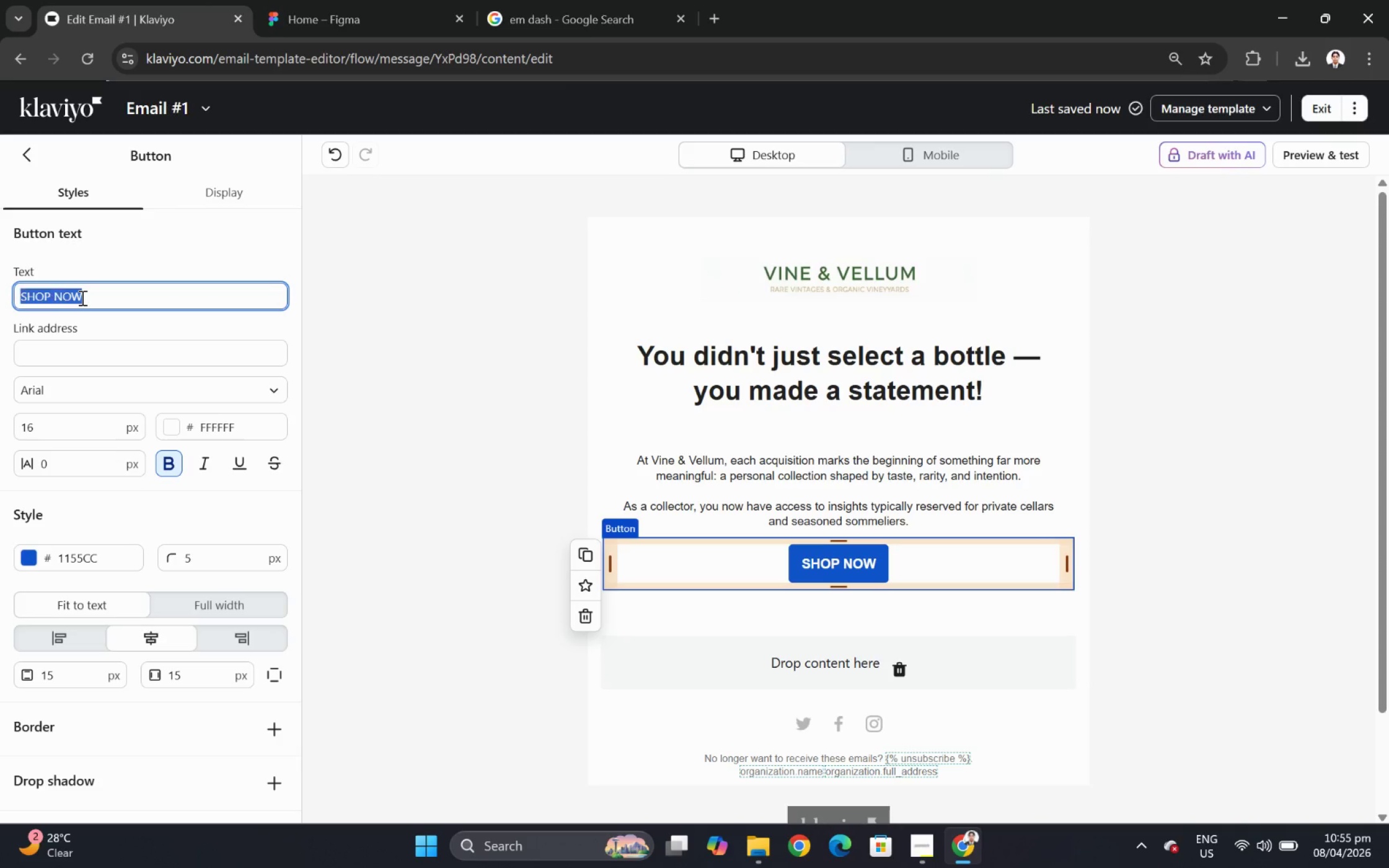 
triple_click([81, 297])
 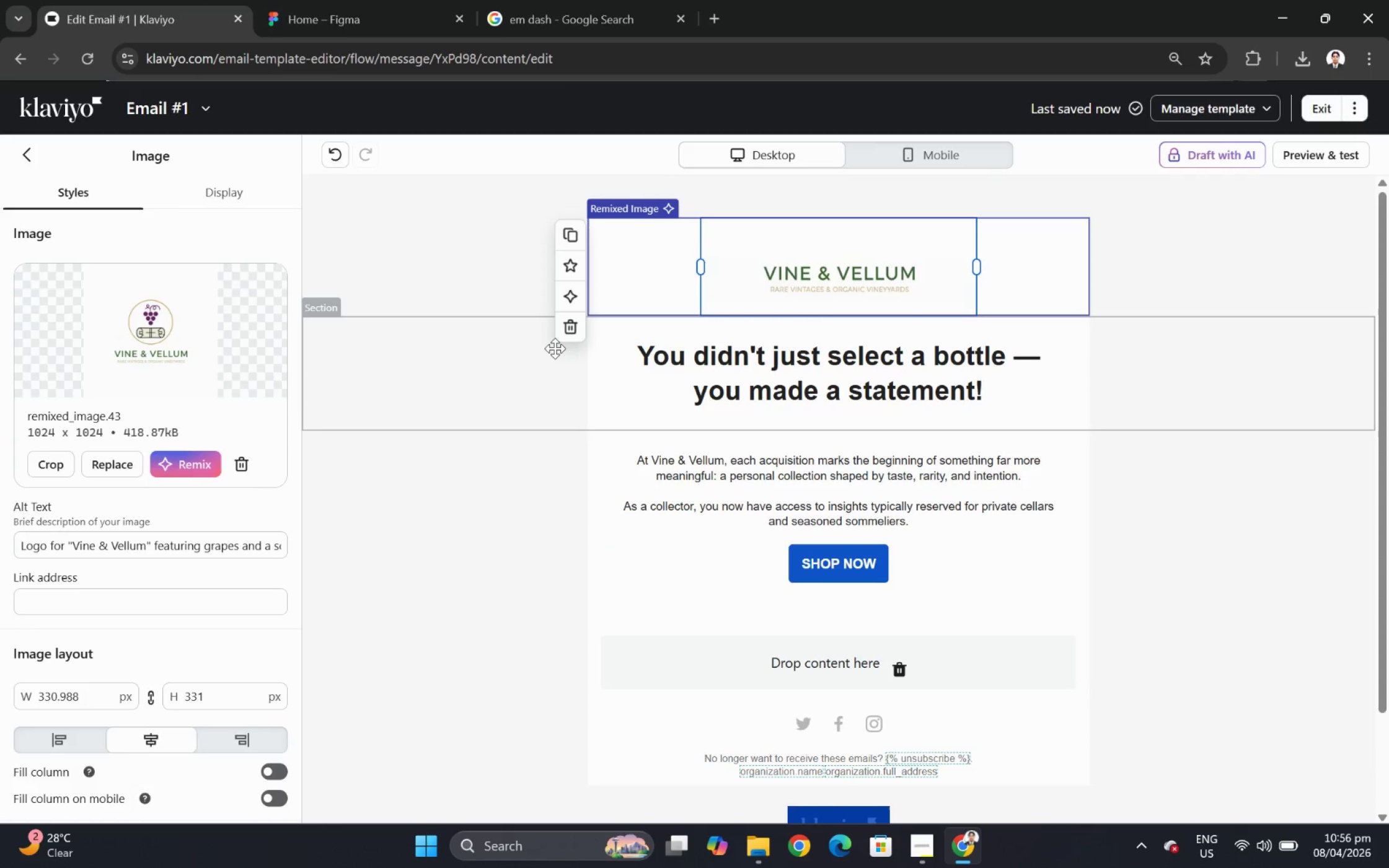 
wait(54.5)
 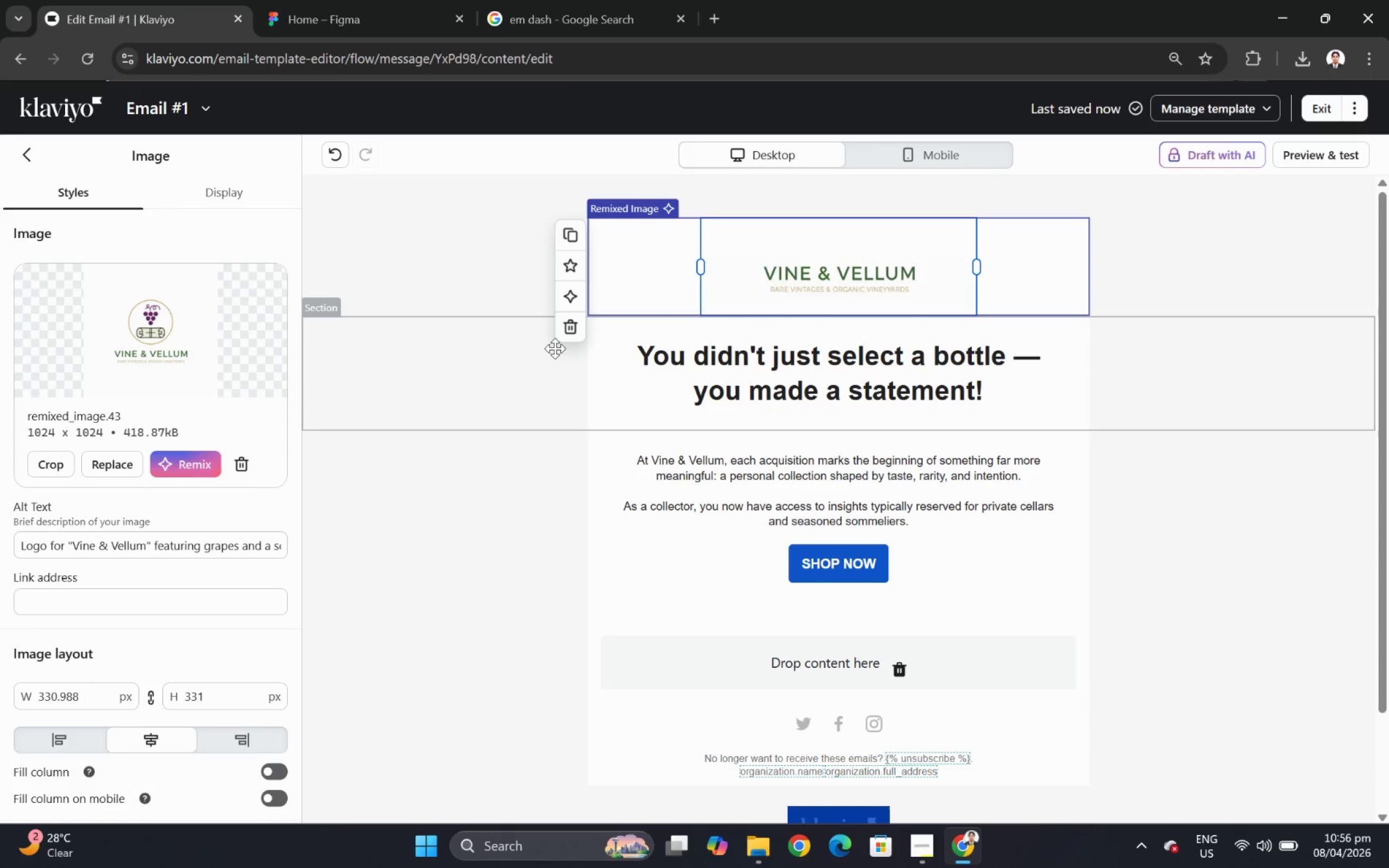 
left_click([185, 467])
 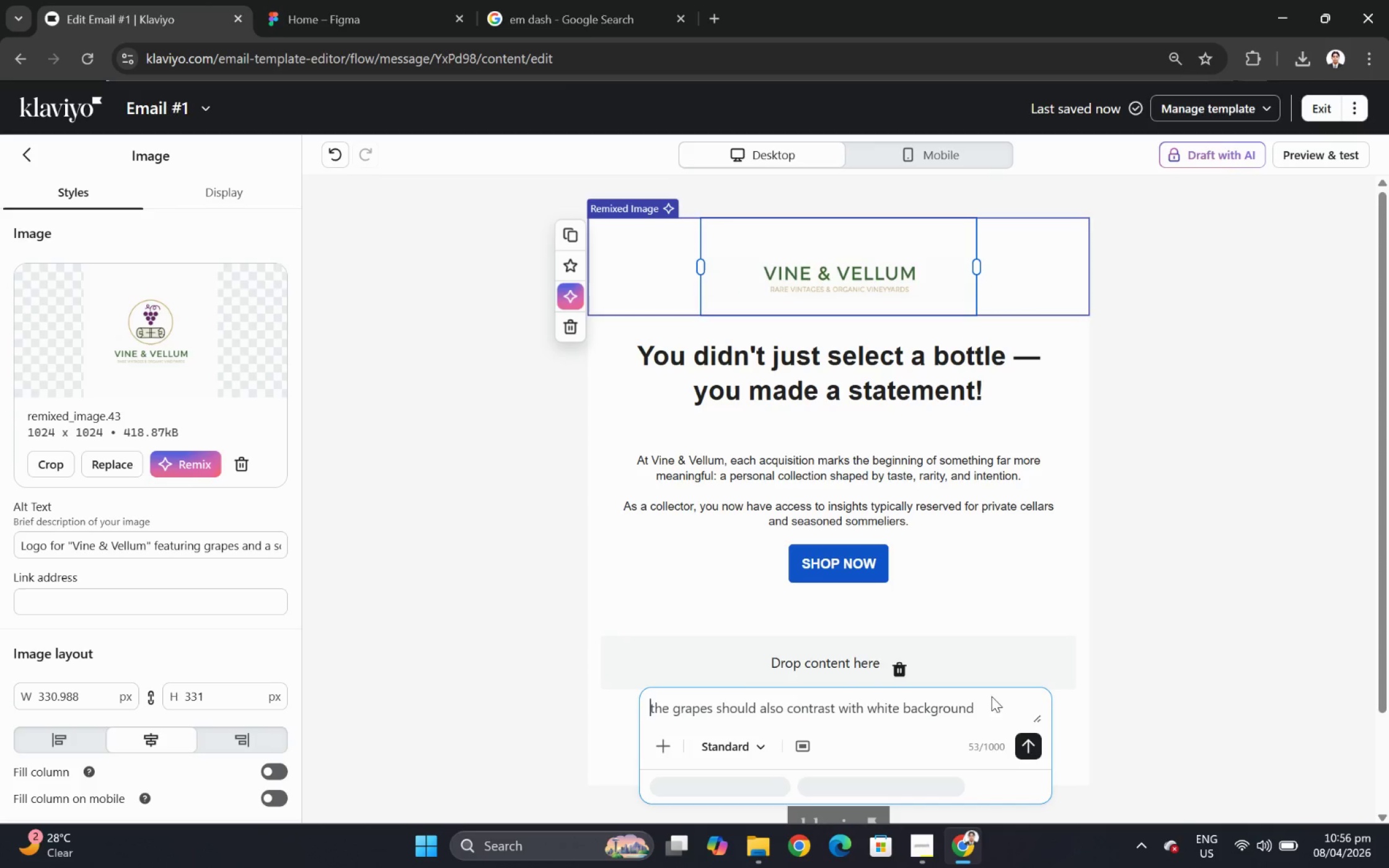 
left_click_drag(start_coordinate=[995, 680], to_coordinate=[627, 689])
 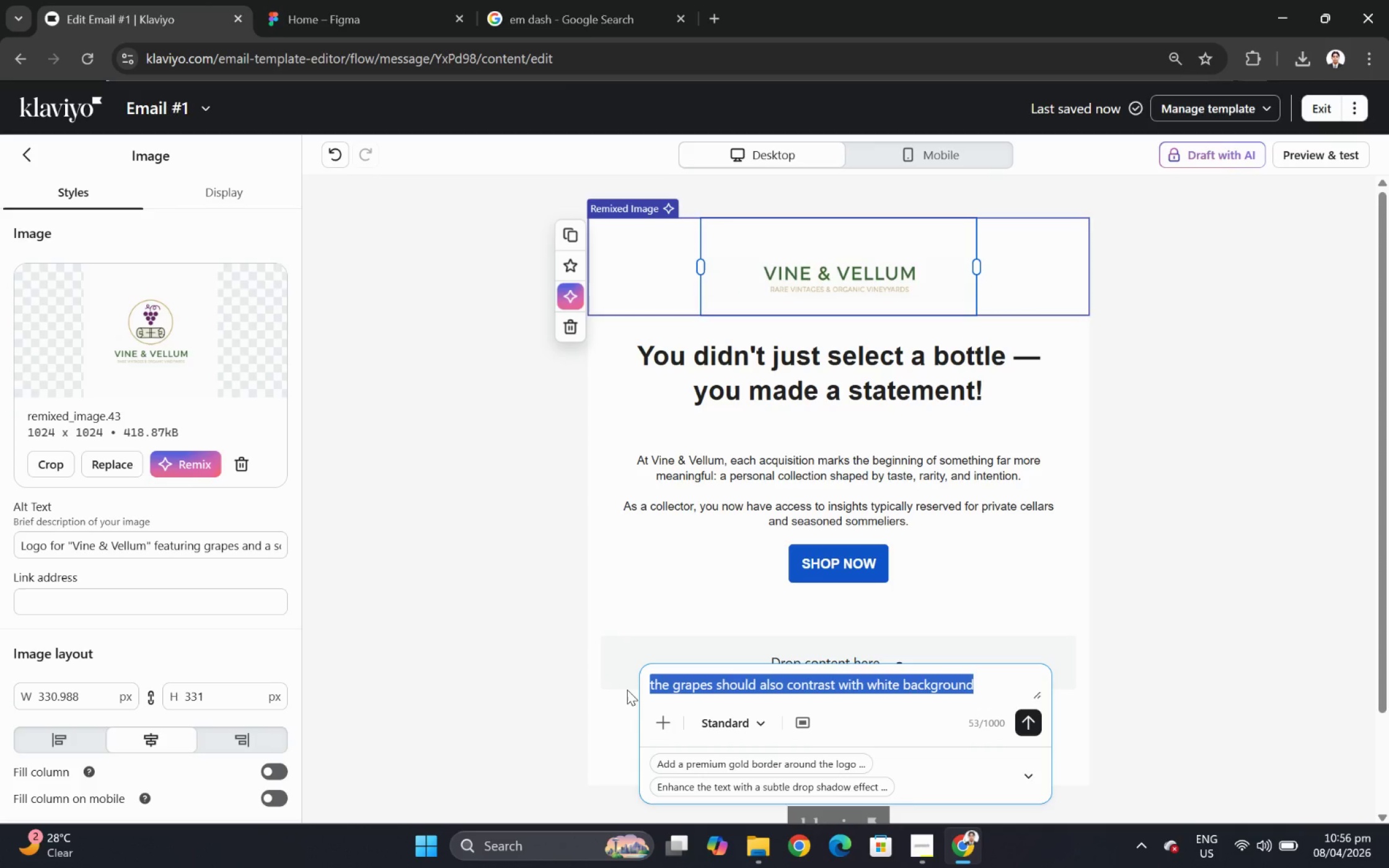 
type(change c)
key(Backspace)
type(the color of the text to black)
 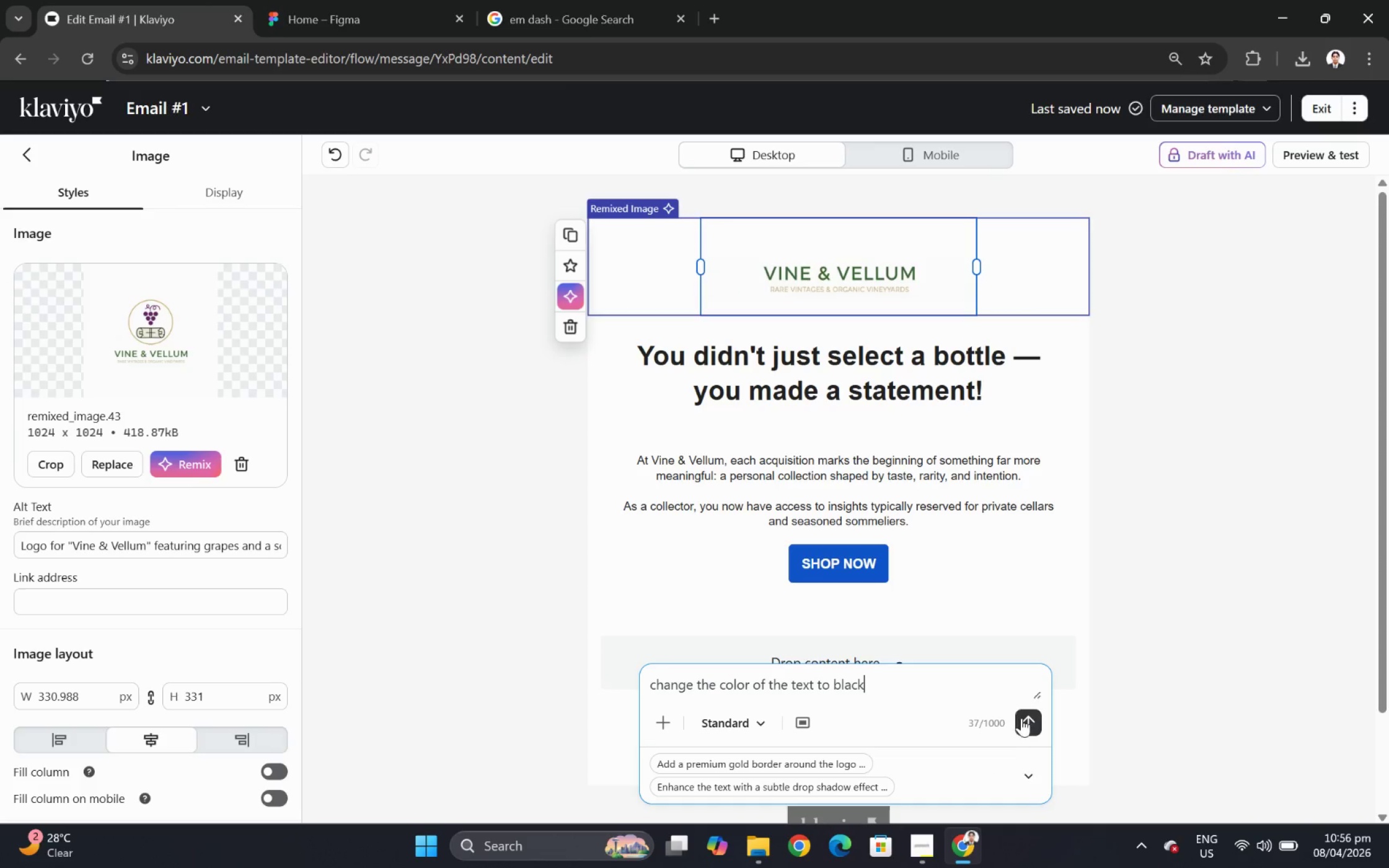 
left_click([1023, 717])
 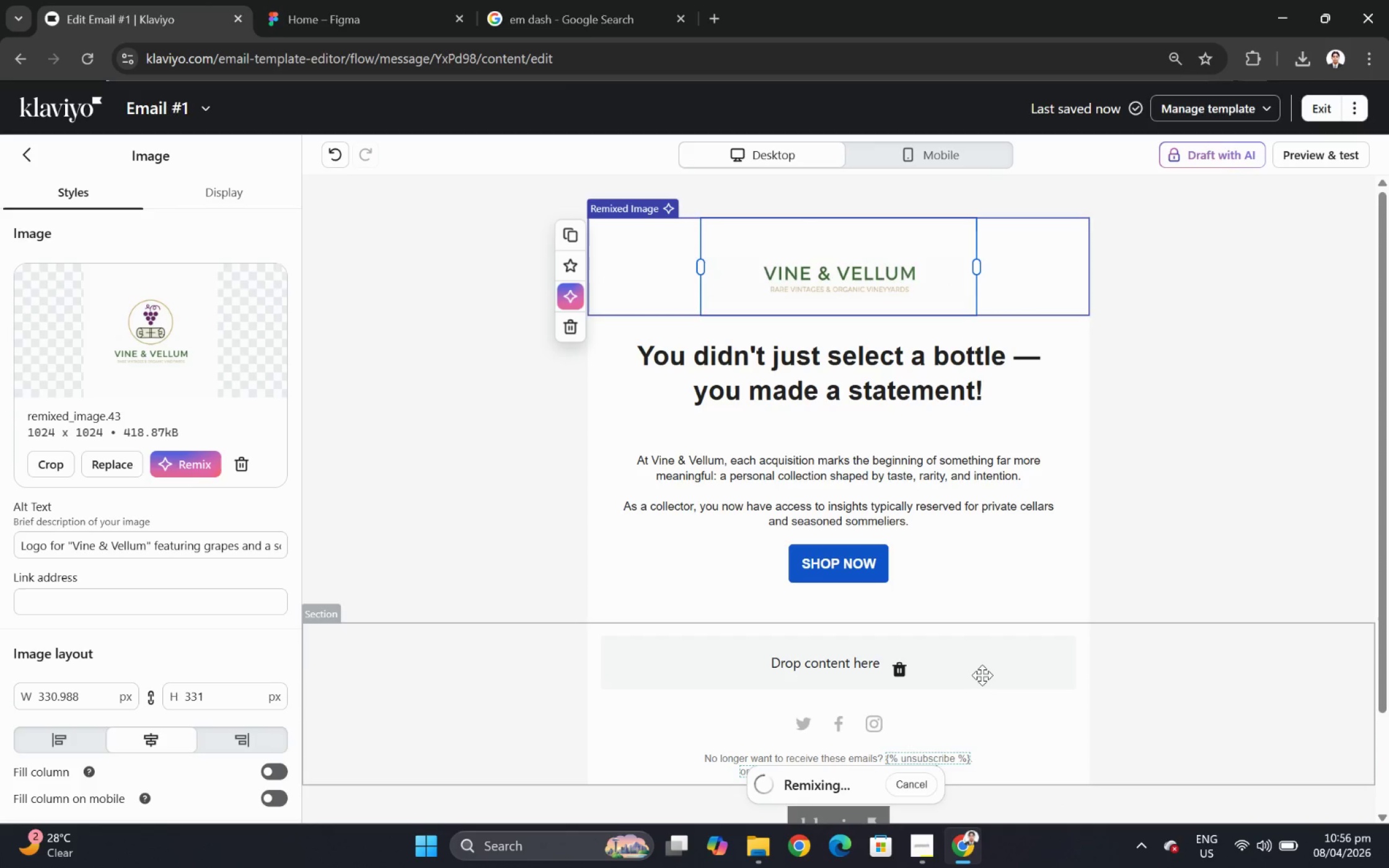 
wait(8.29)
 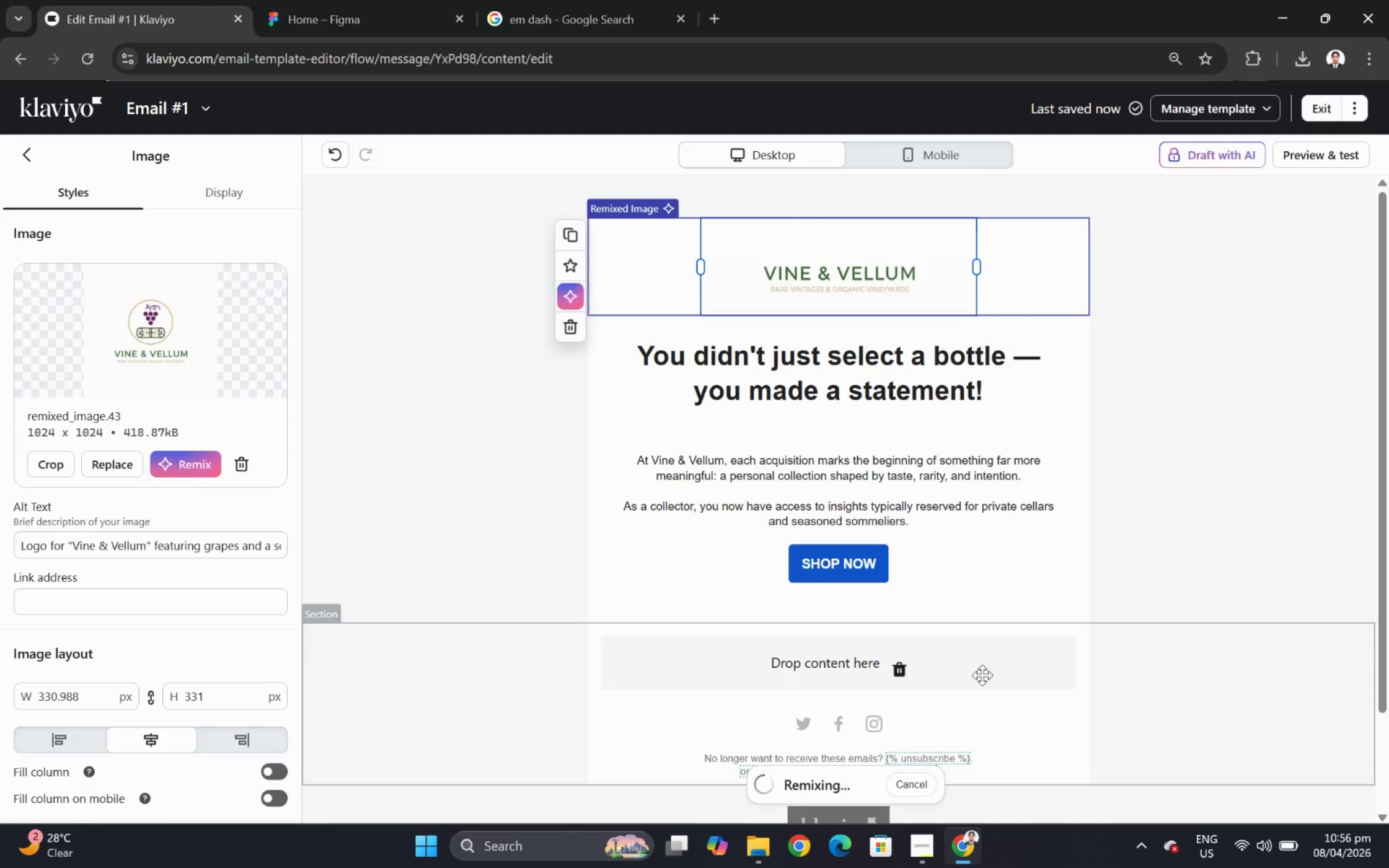 
mouse_move([960, 588])
 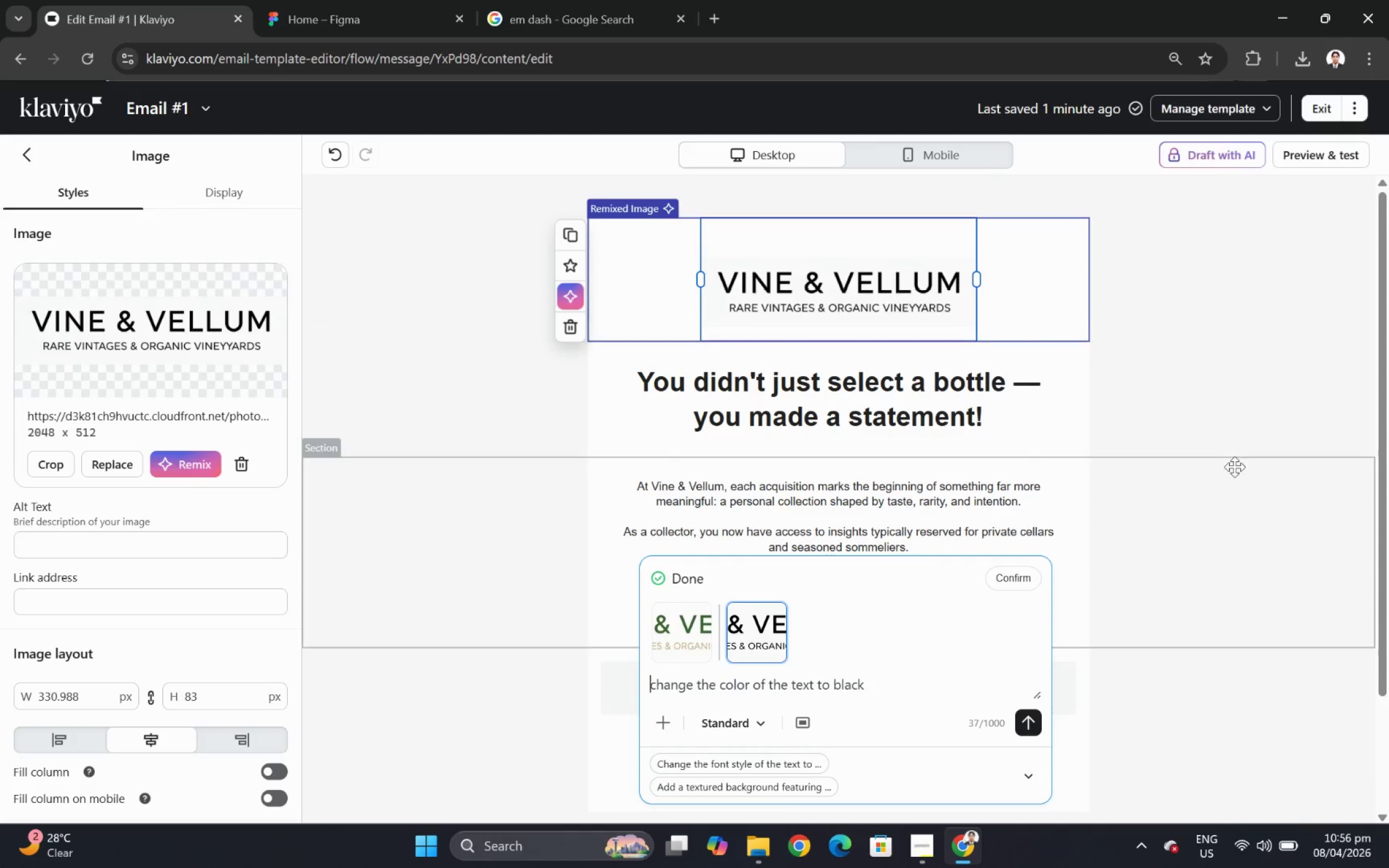 
left_click([1245, 488])
 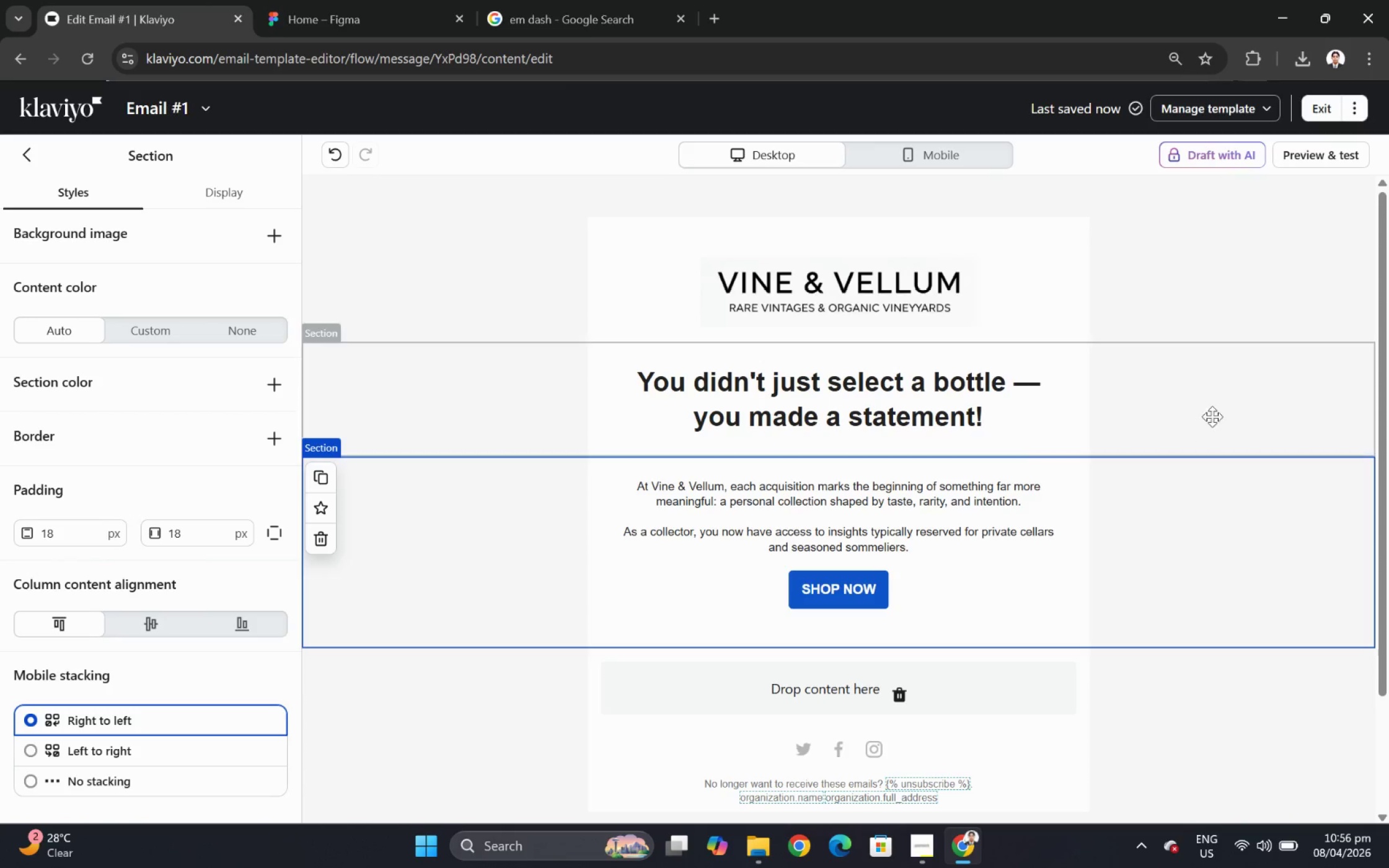 
left_click([971, 312])
 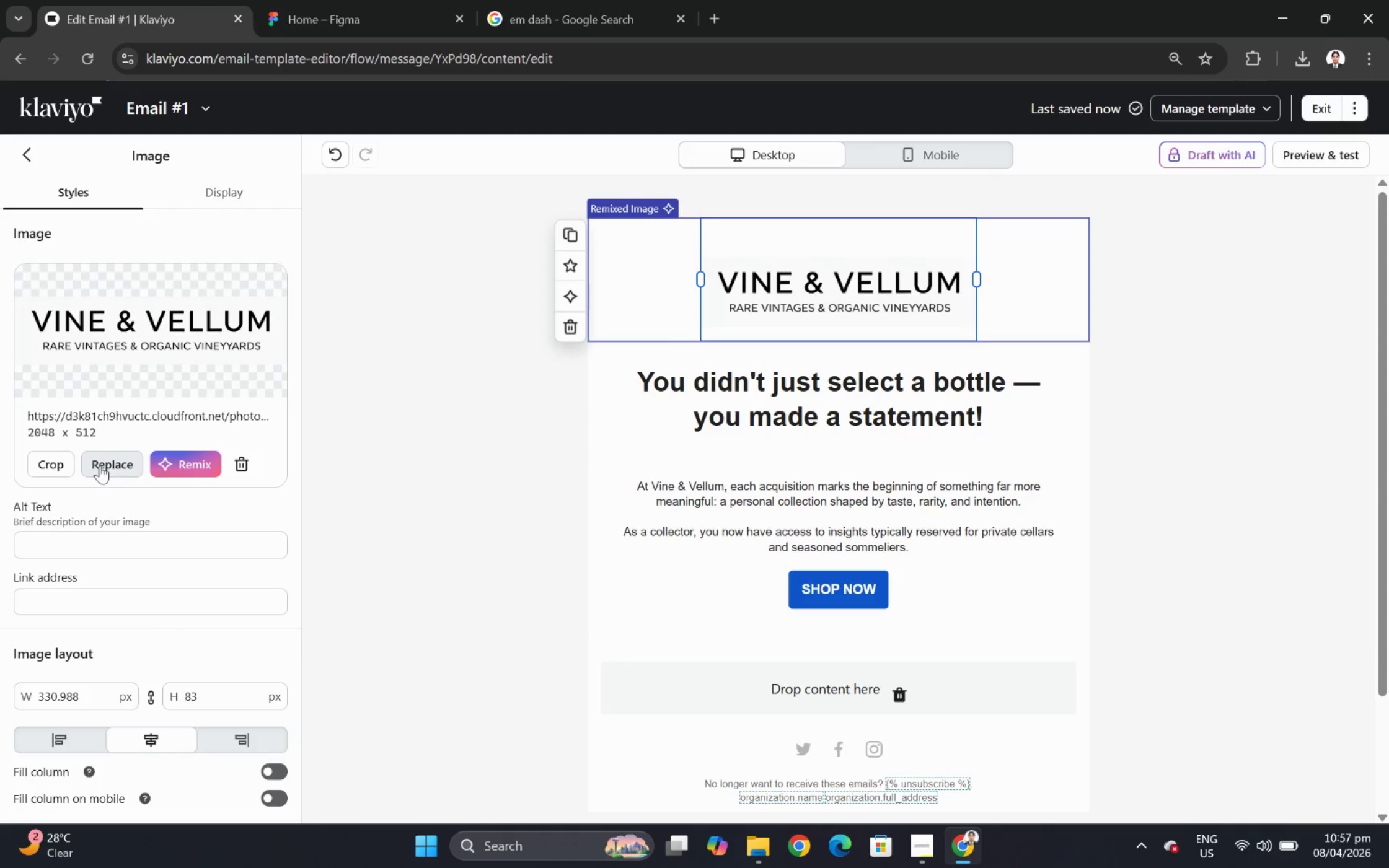 
wait(5.64)
 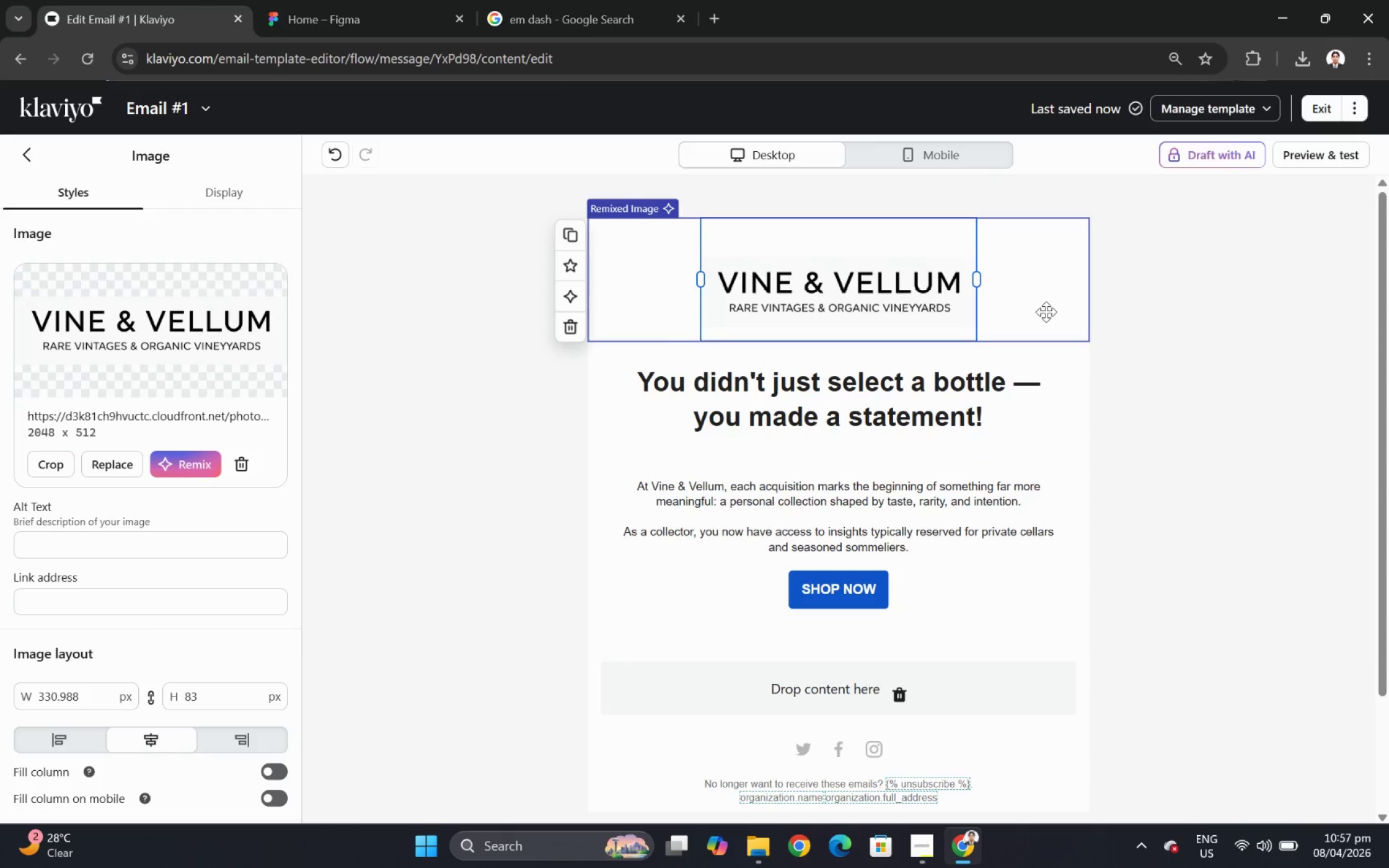 
left_click([159, 547])
 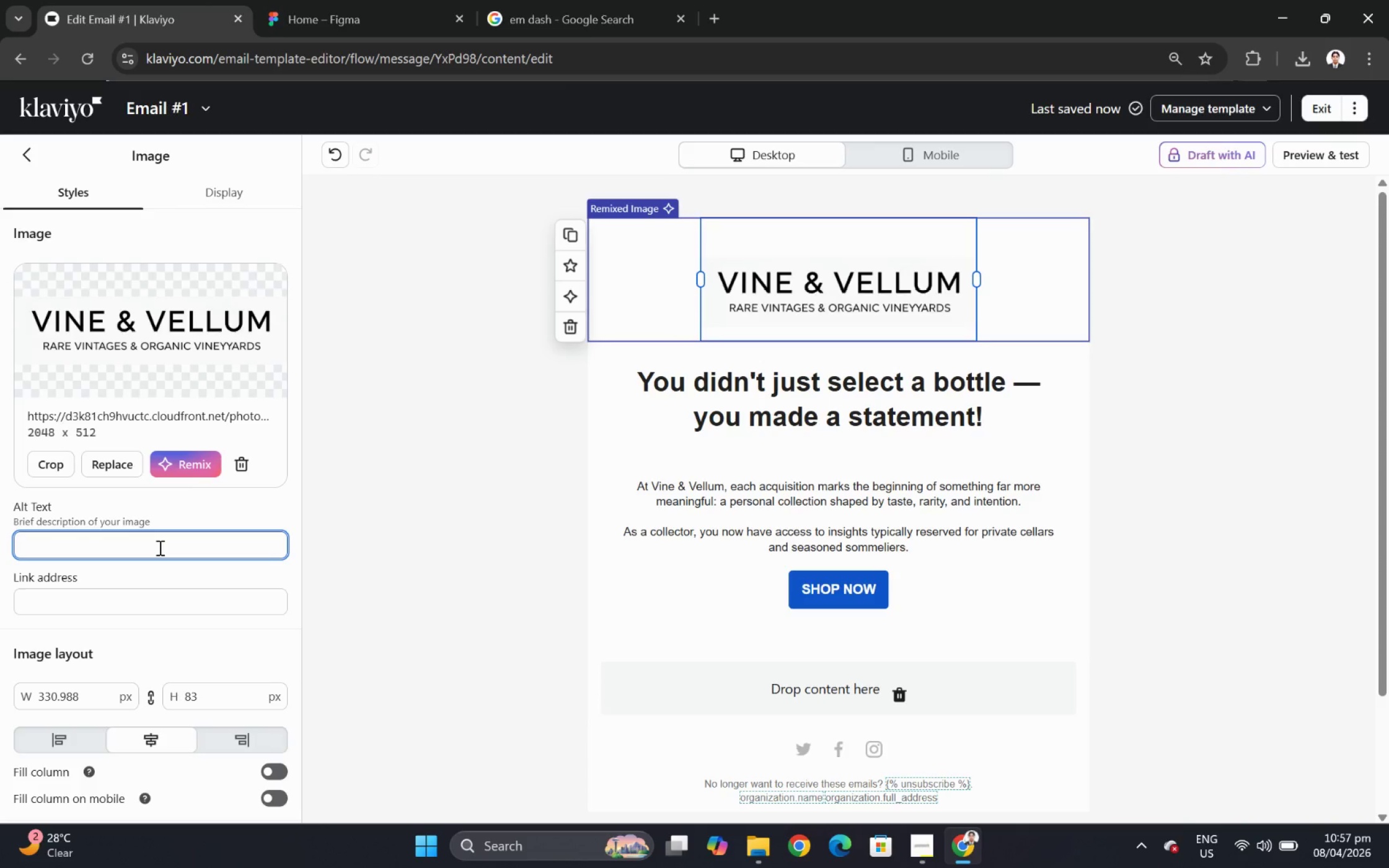 
key(Shift+ShiftLeft)
 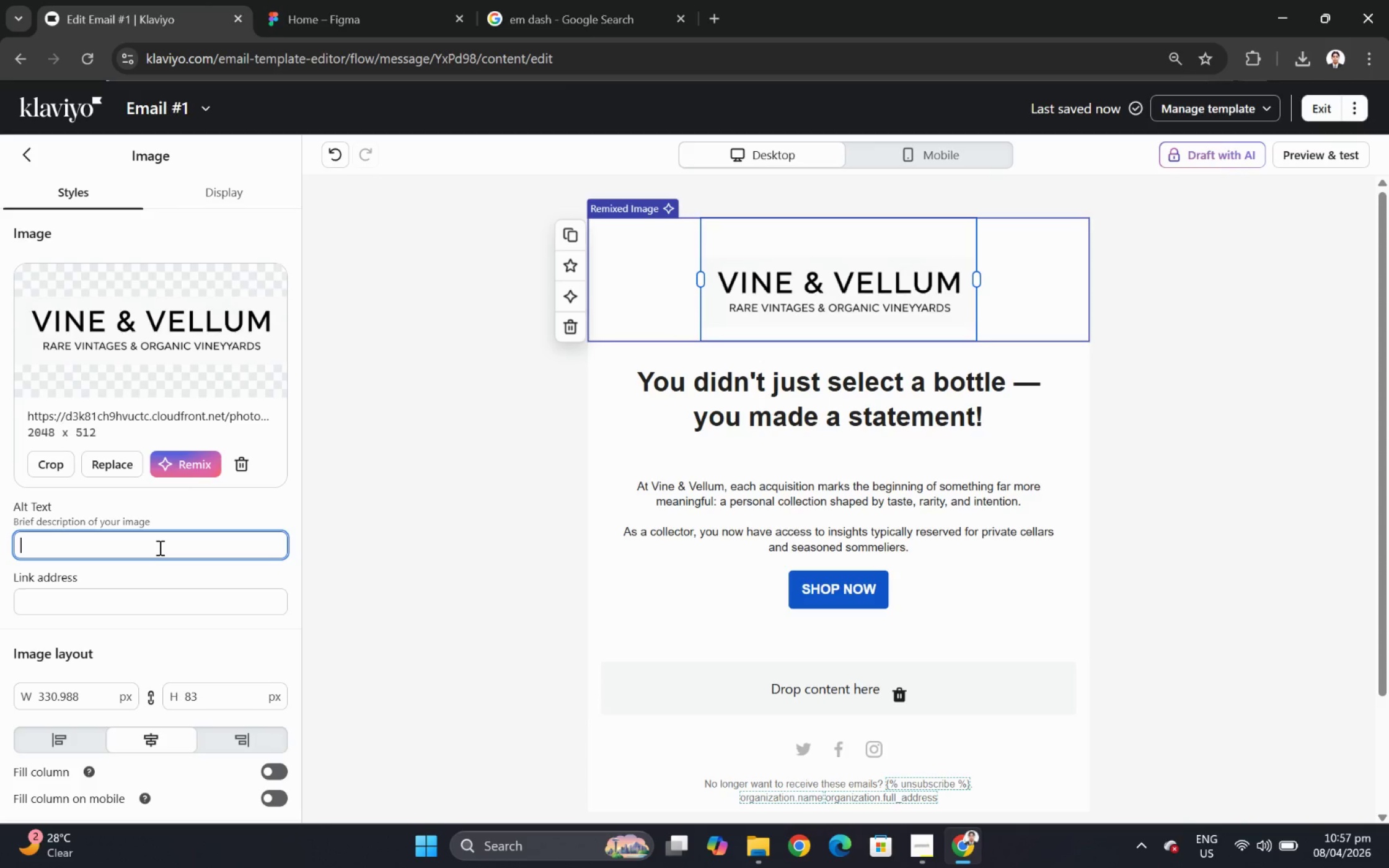 
hold_key(key=ShiftLeft, duration=0.56)
 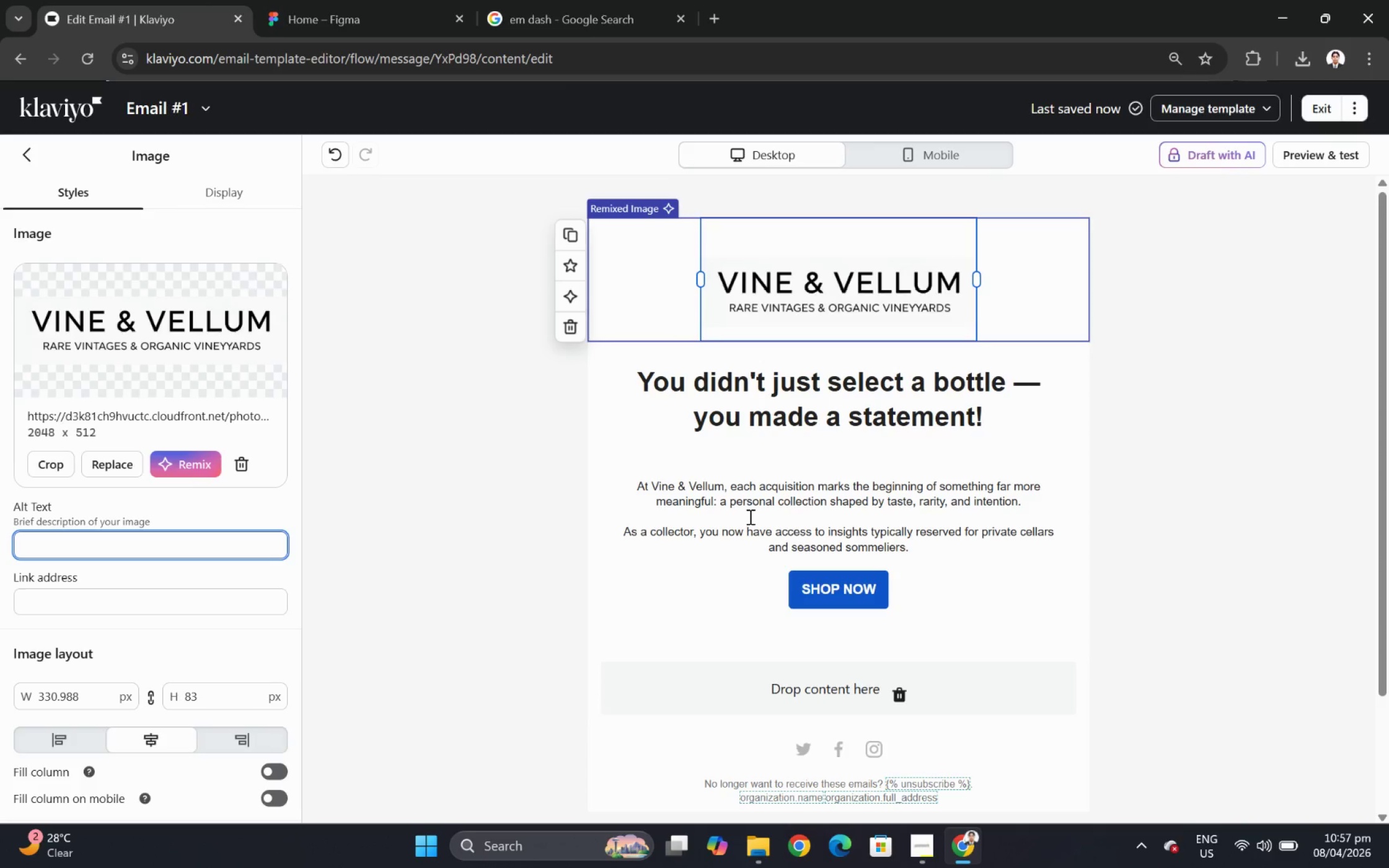 
left_click([905, 487])
 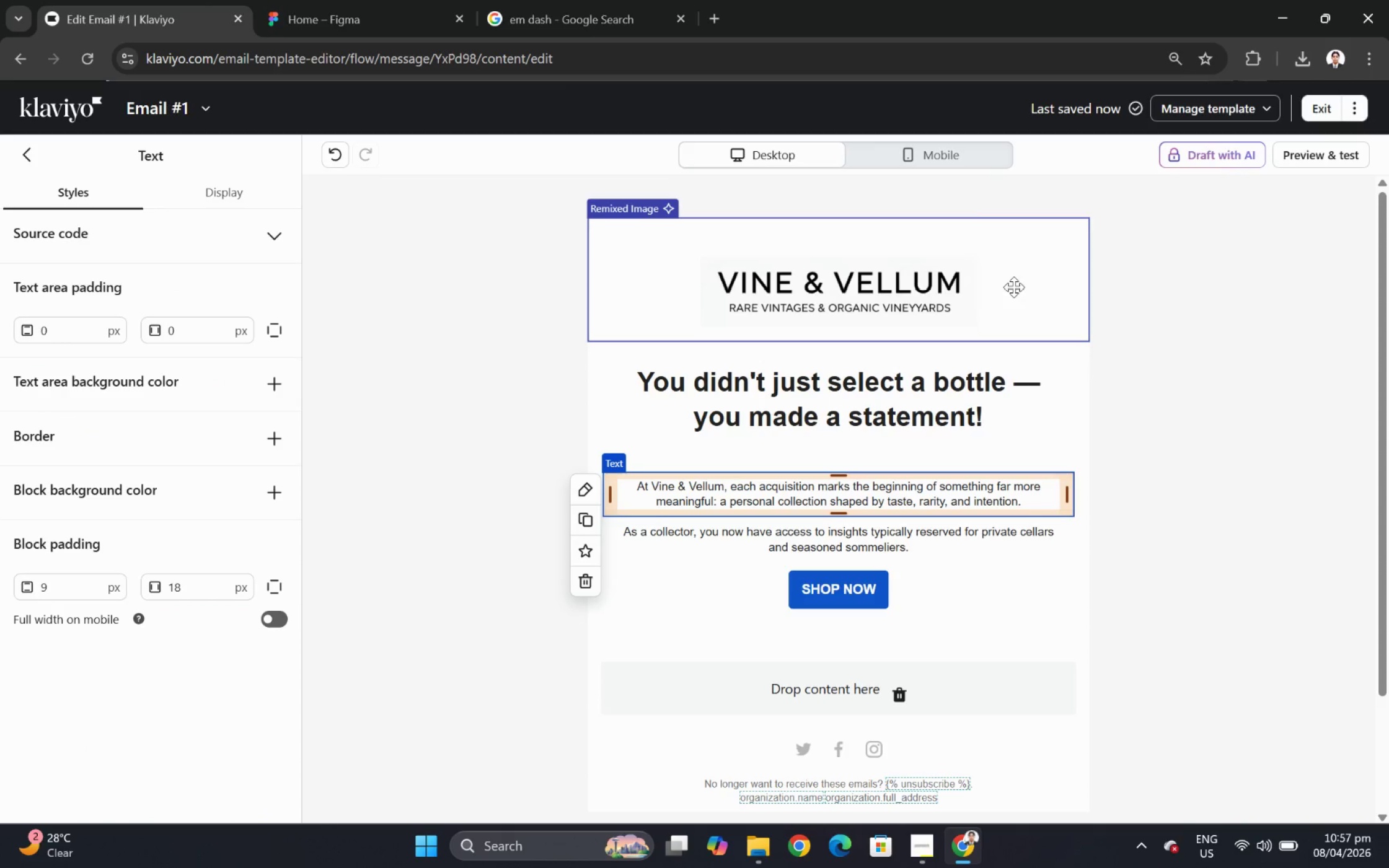 
left_click([935, 277])
 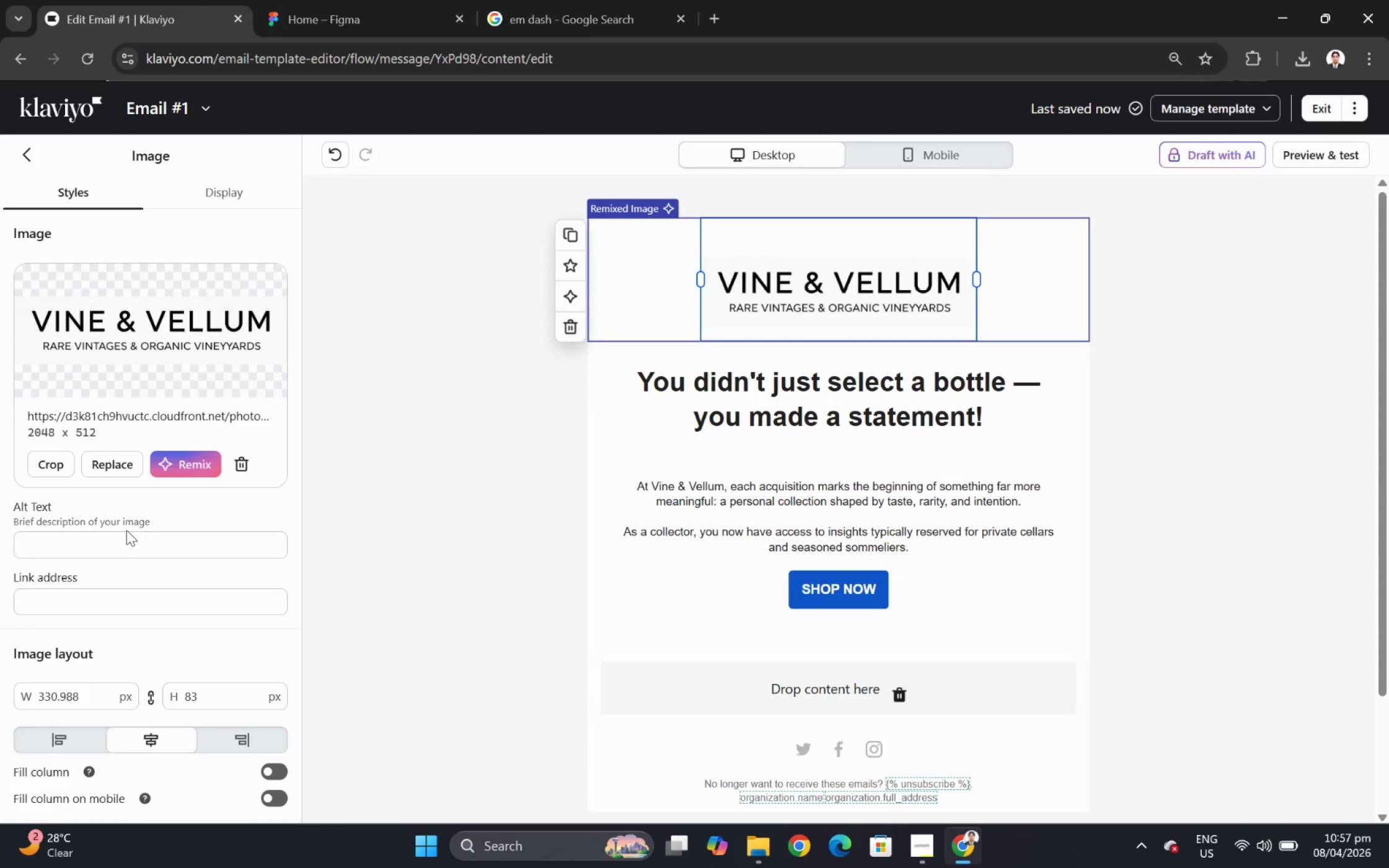 
left_click([126, 540])
 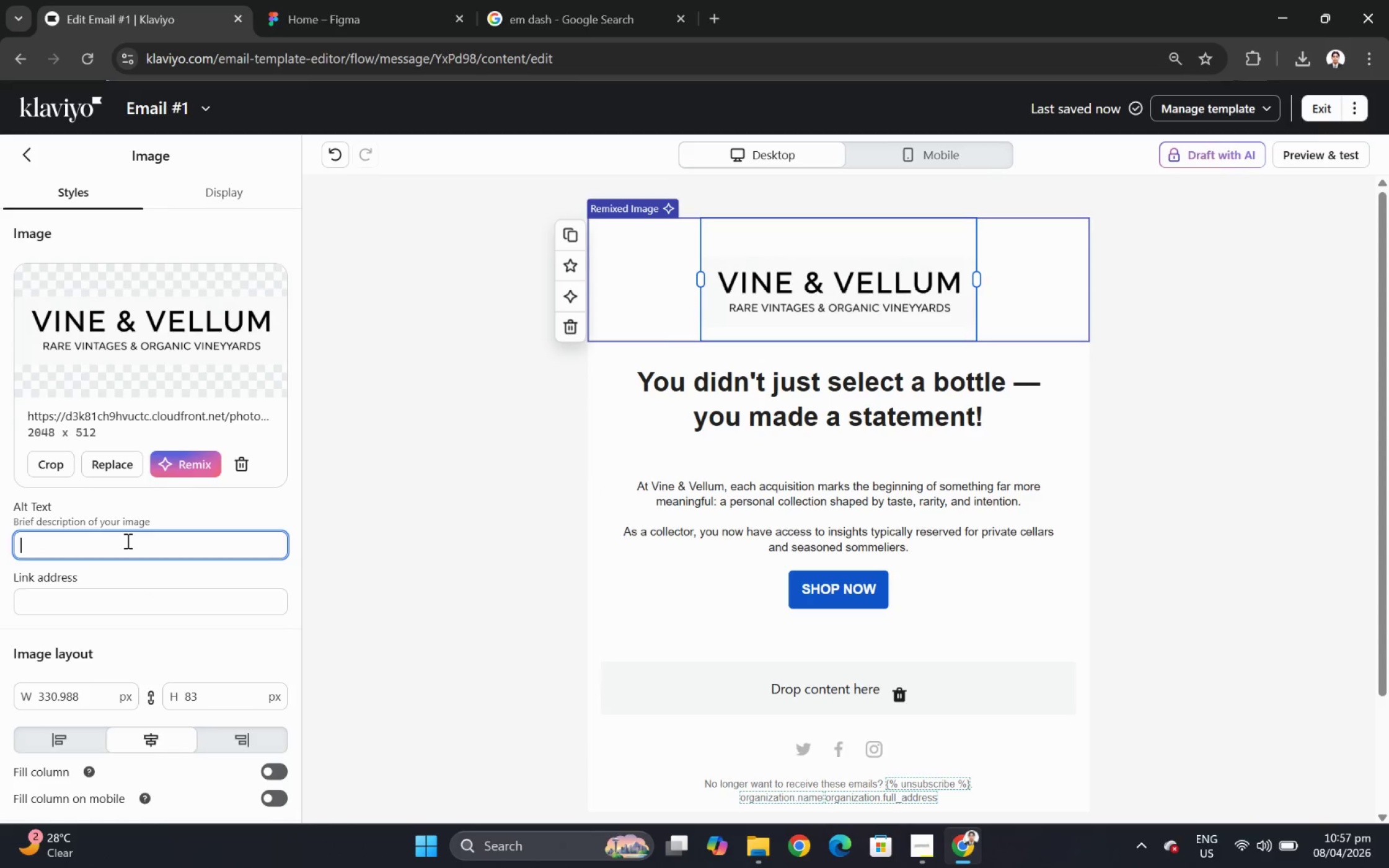 
type(Vine & BV)
key(Backspace)
key(Backspace)
type(Vellum logo)
 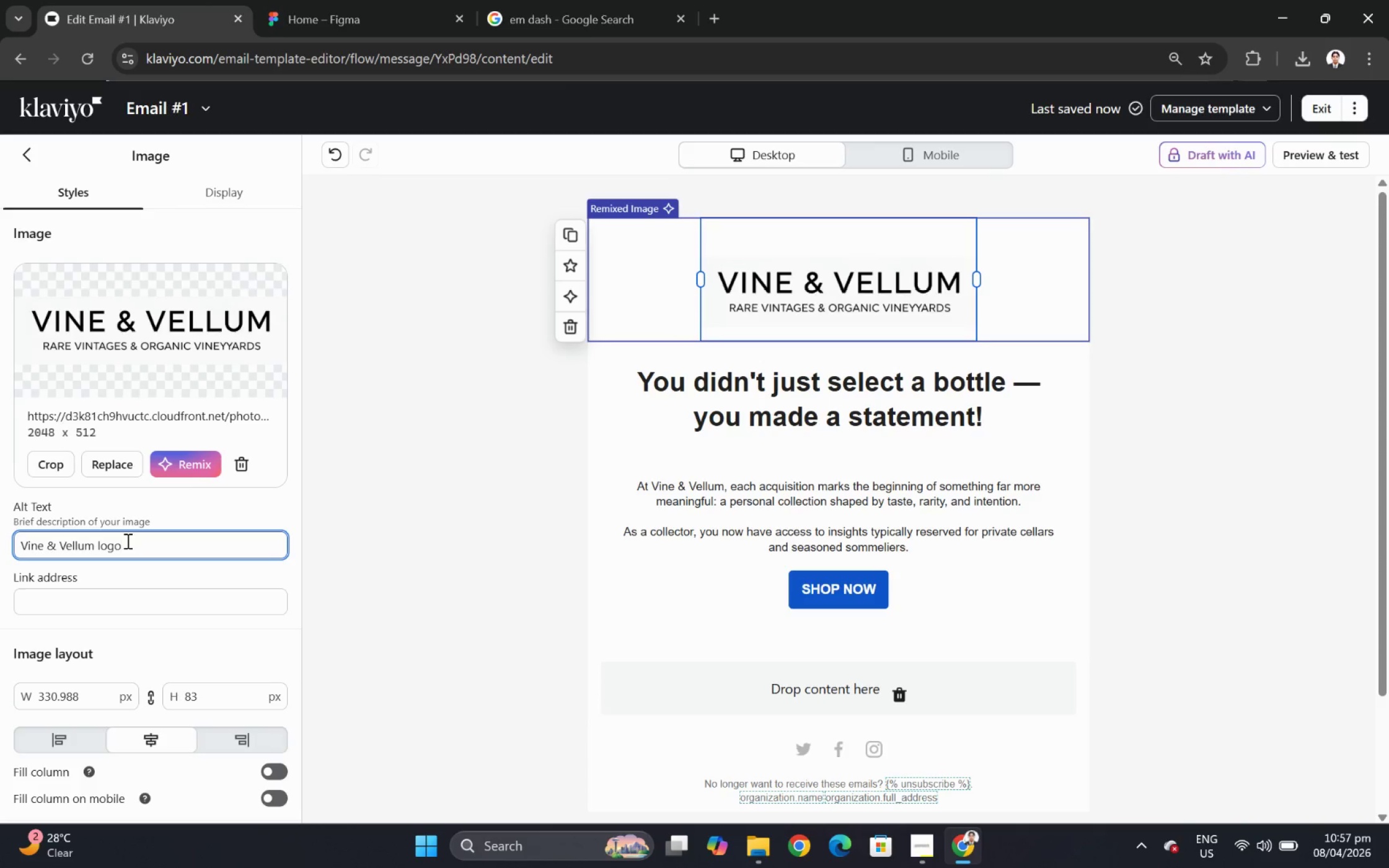 
left_click([475, 262])
 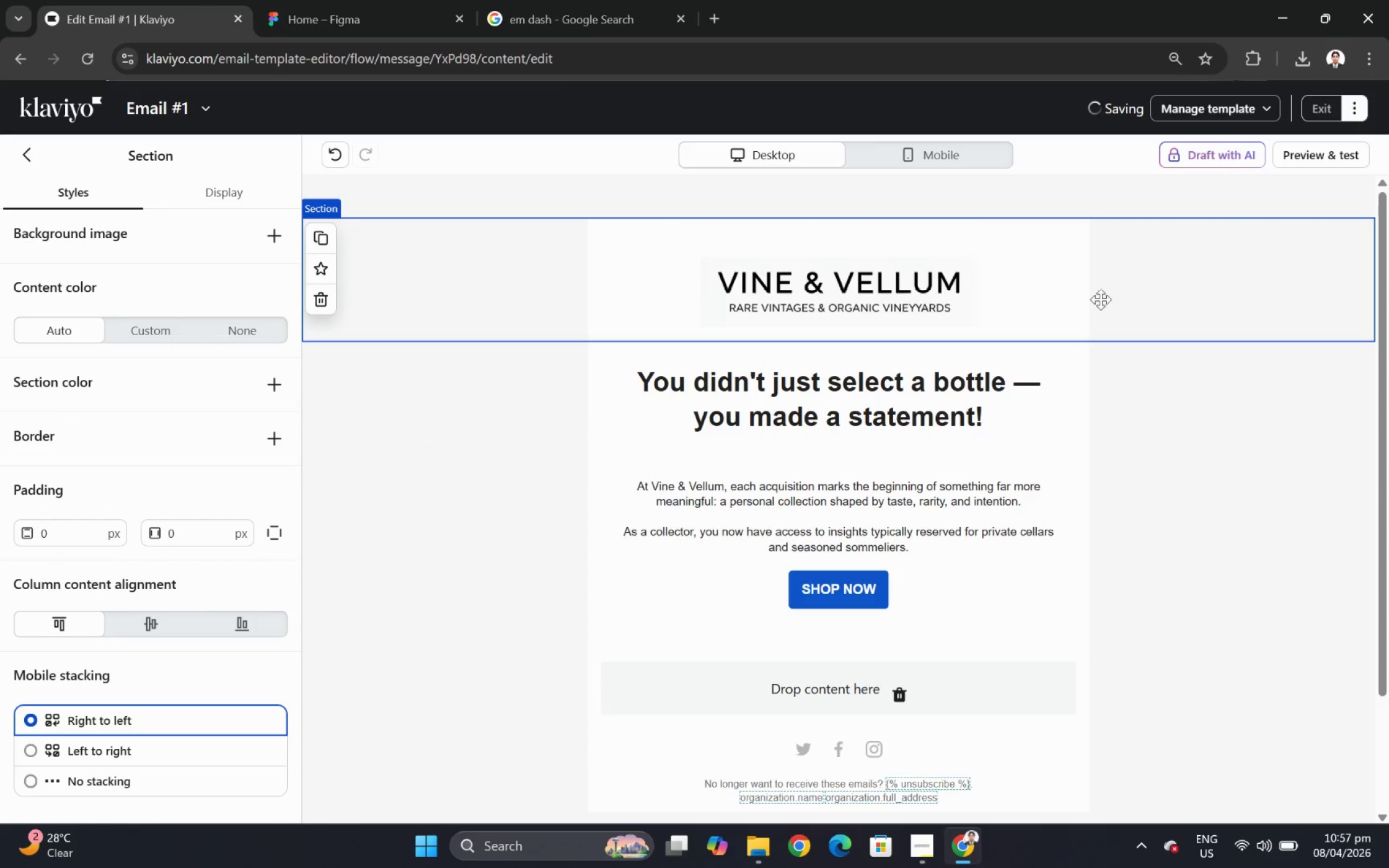 
left_click([1039, 294])
 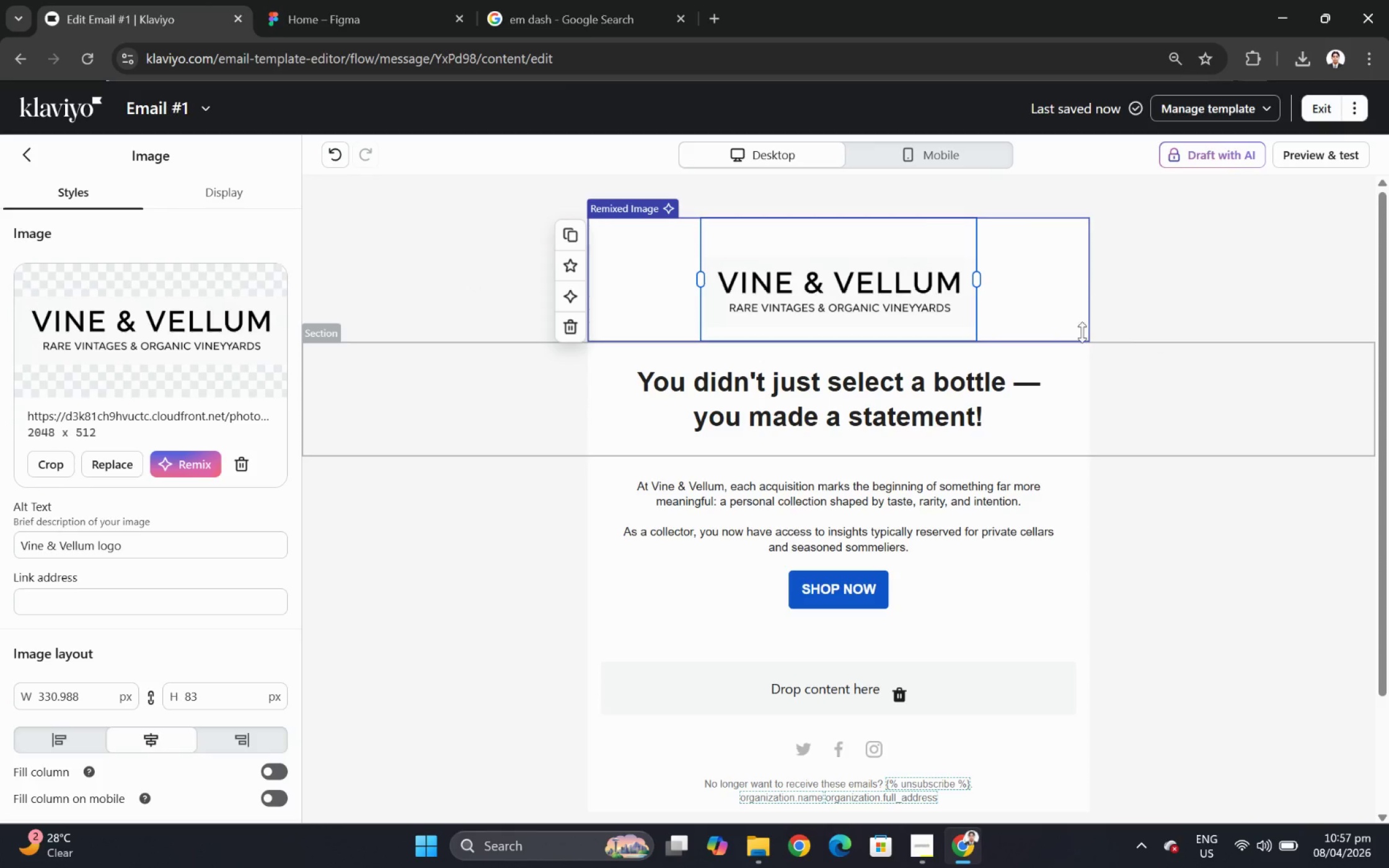 
wait(10.44)
 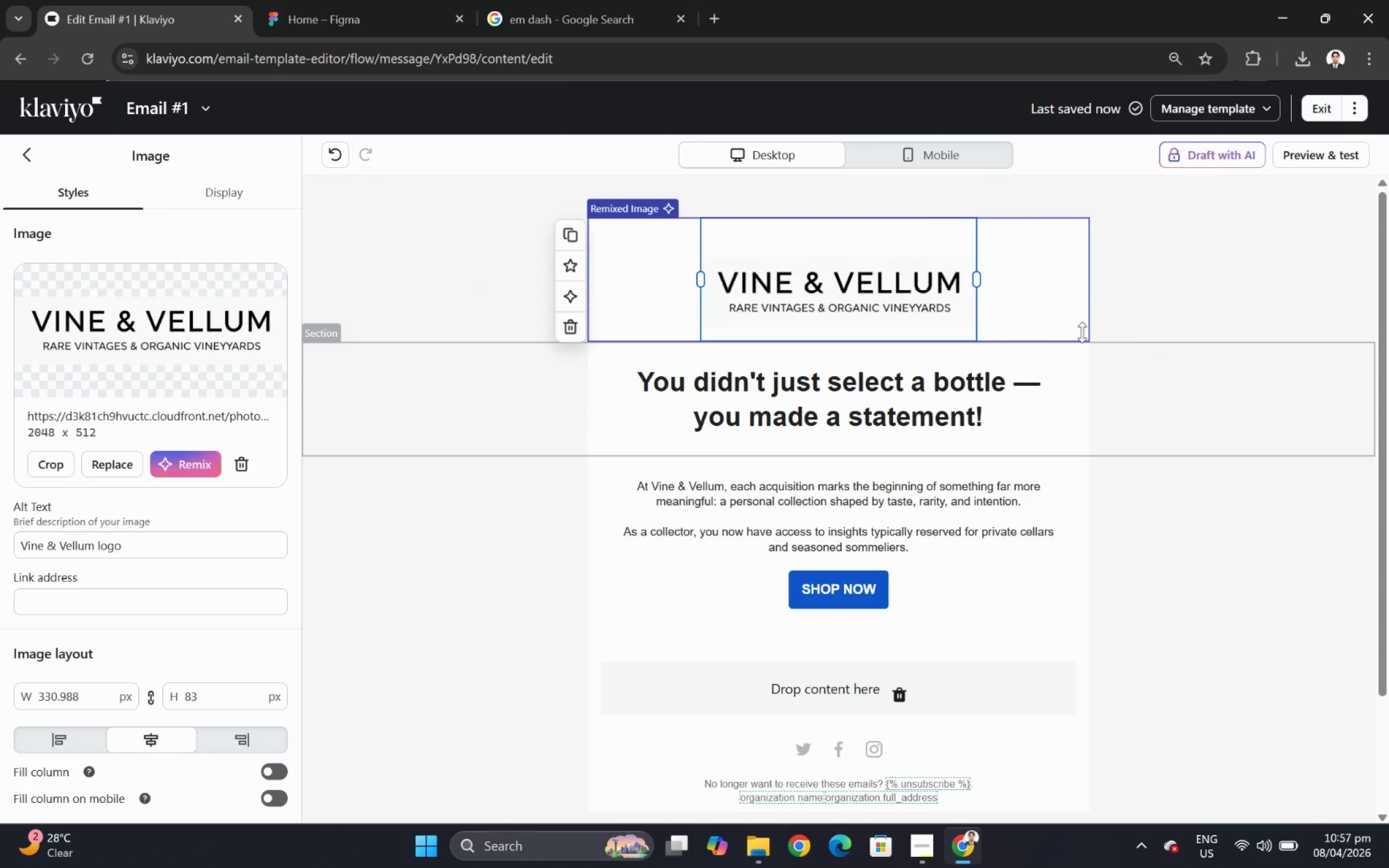 
scroll: coordinate [217, 621], scroll_direction: down, amount: 4.0
 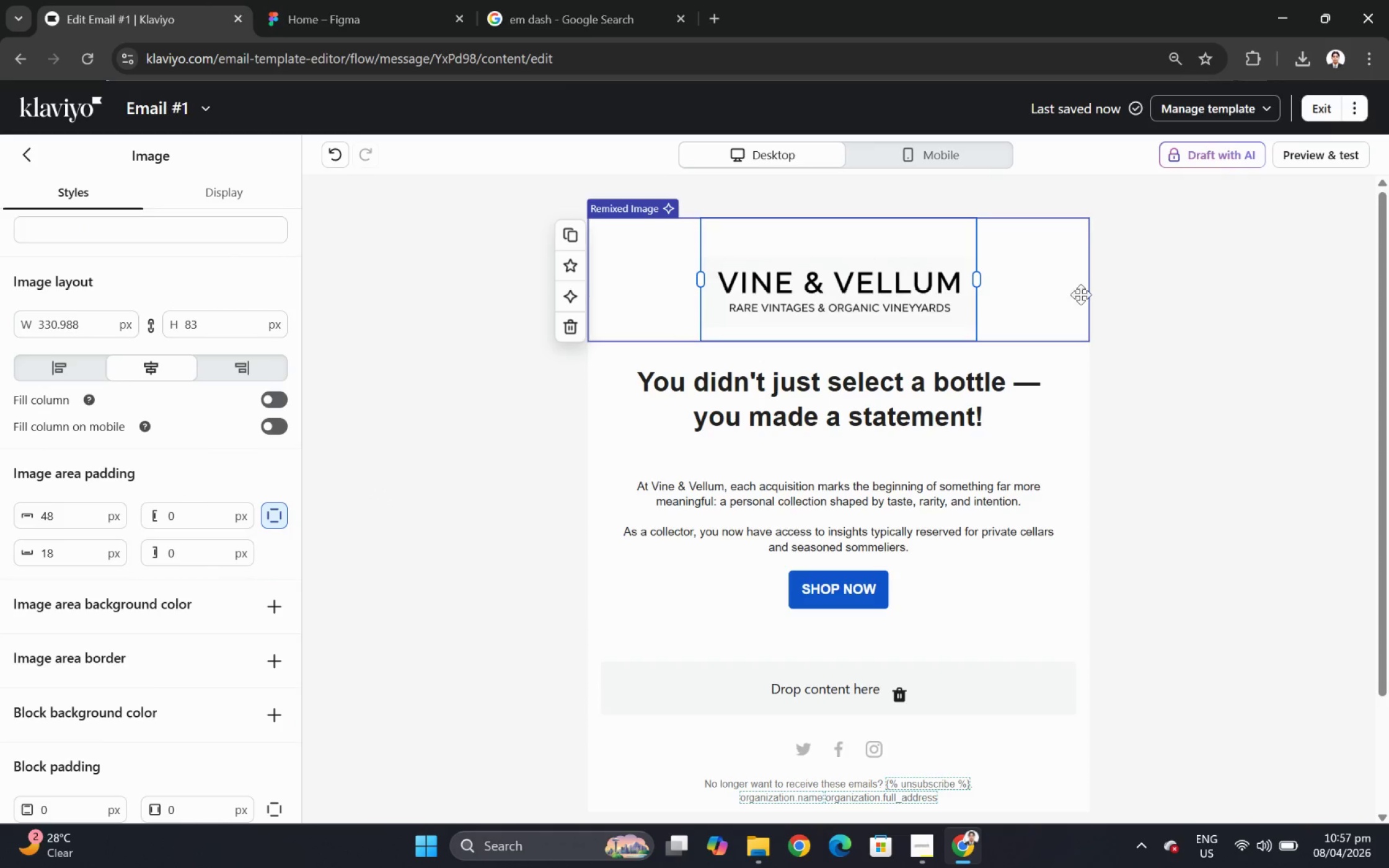 
left_click([1087, 307])
 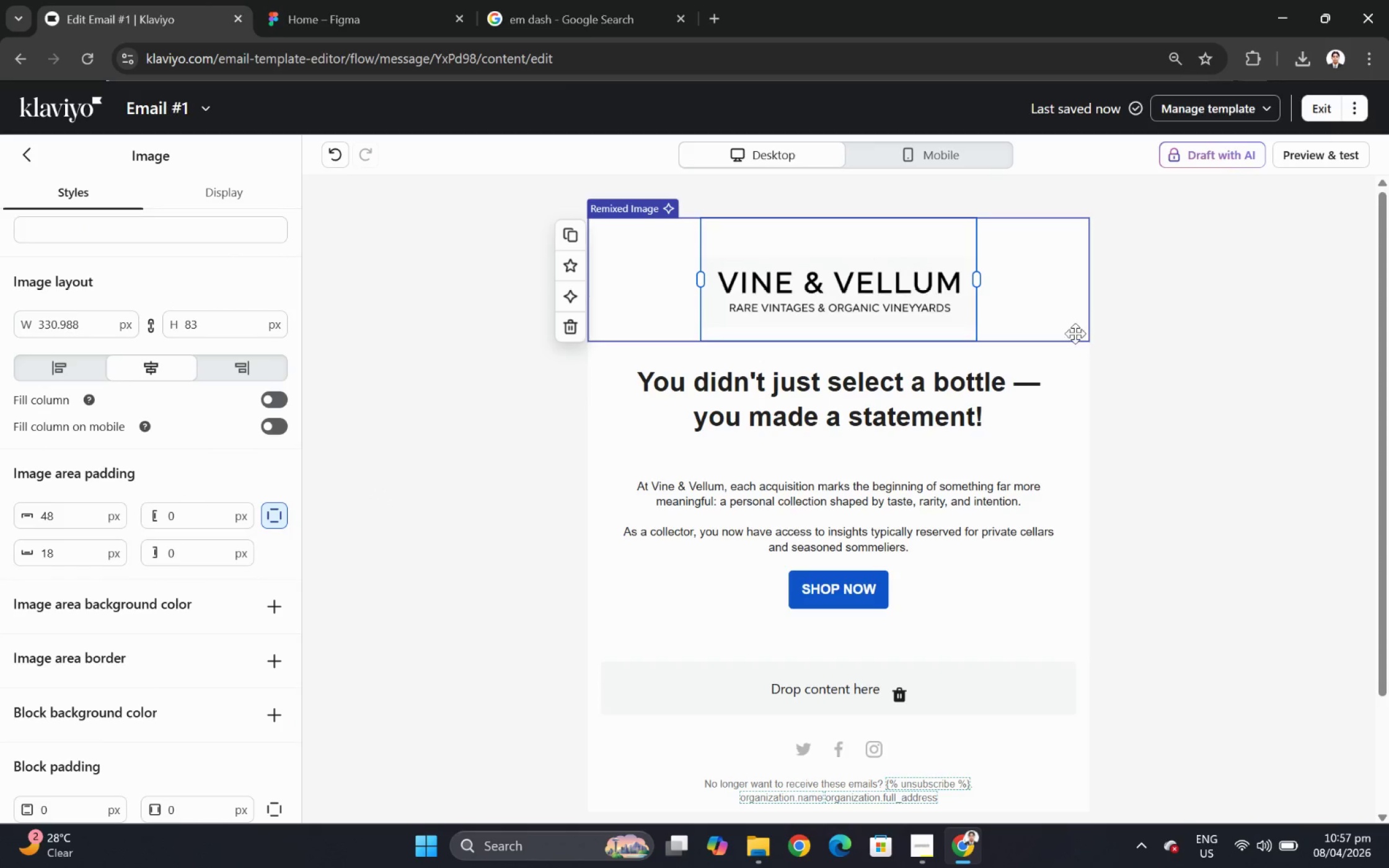 
left_click([1073, 374])
 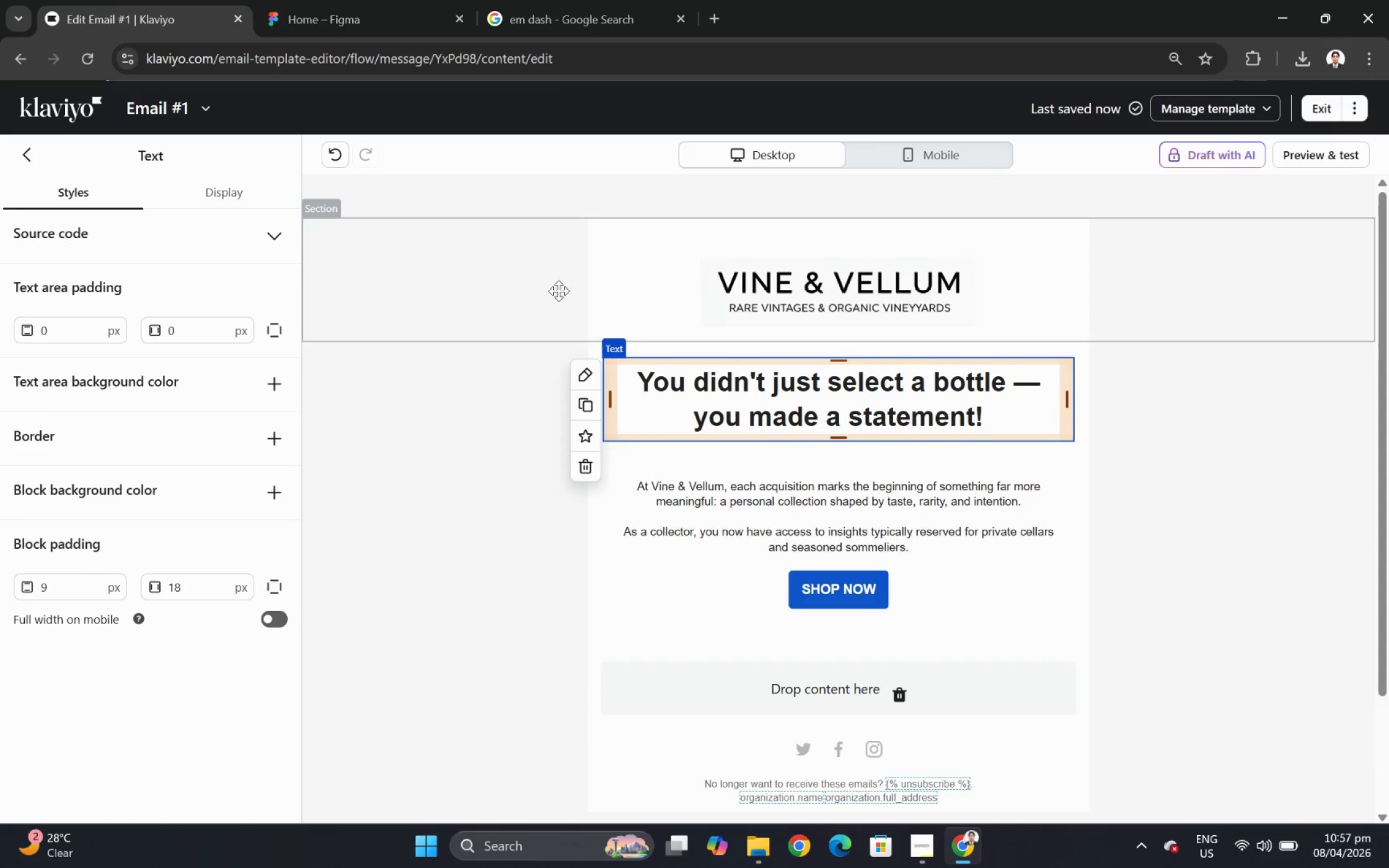 
left_click([545, 273])
 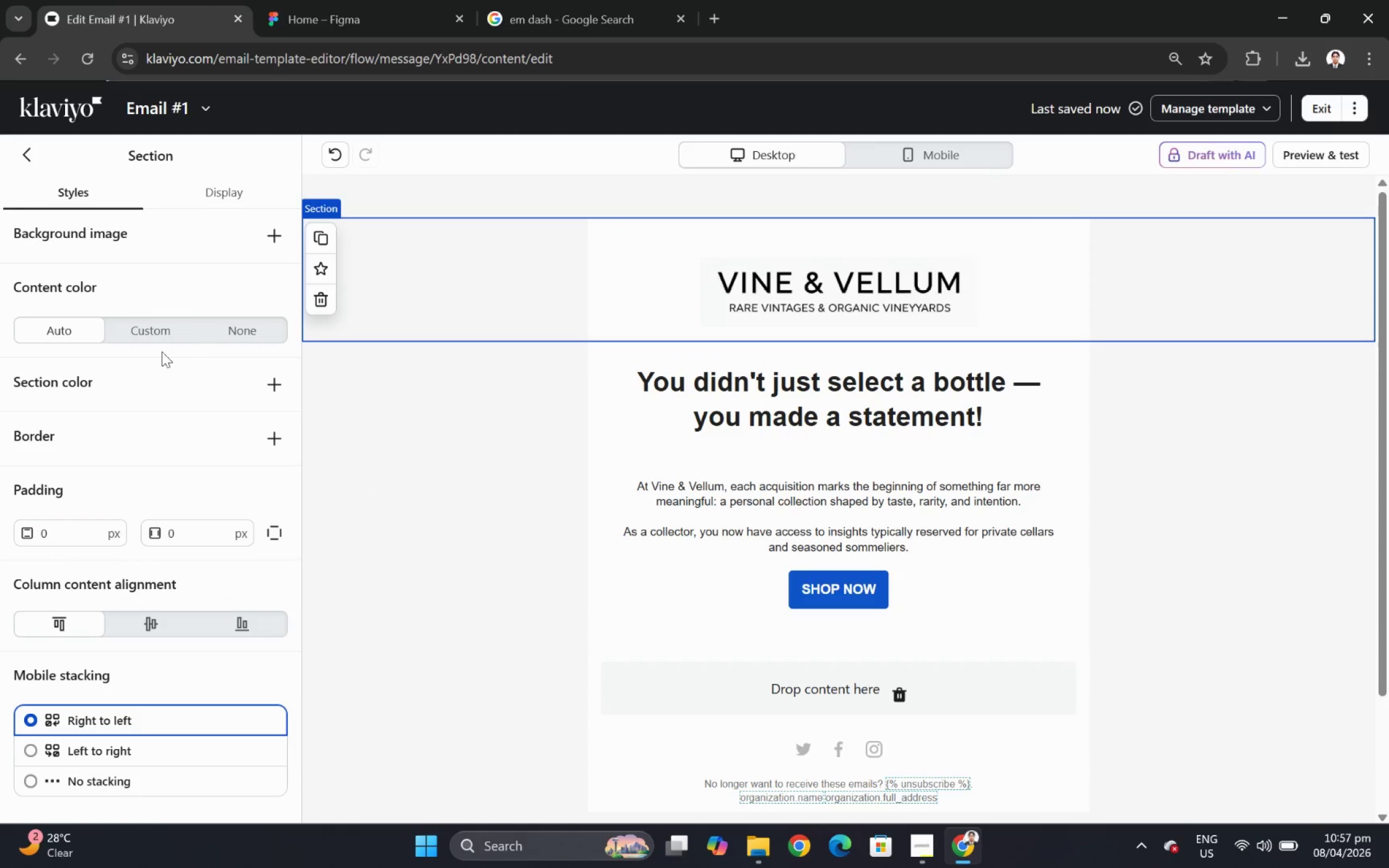 
left_click([137, 332])
 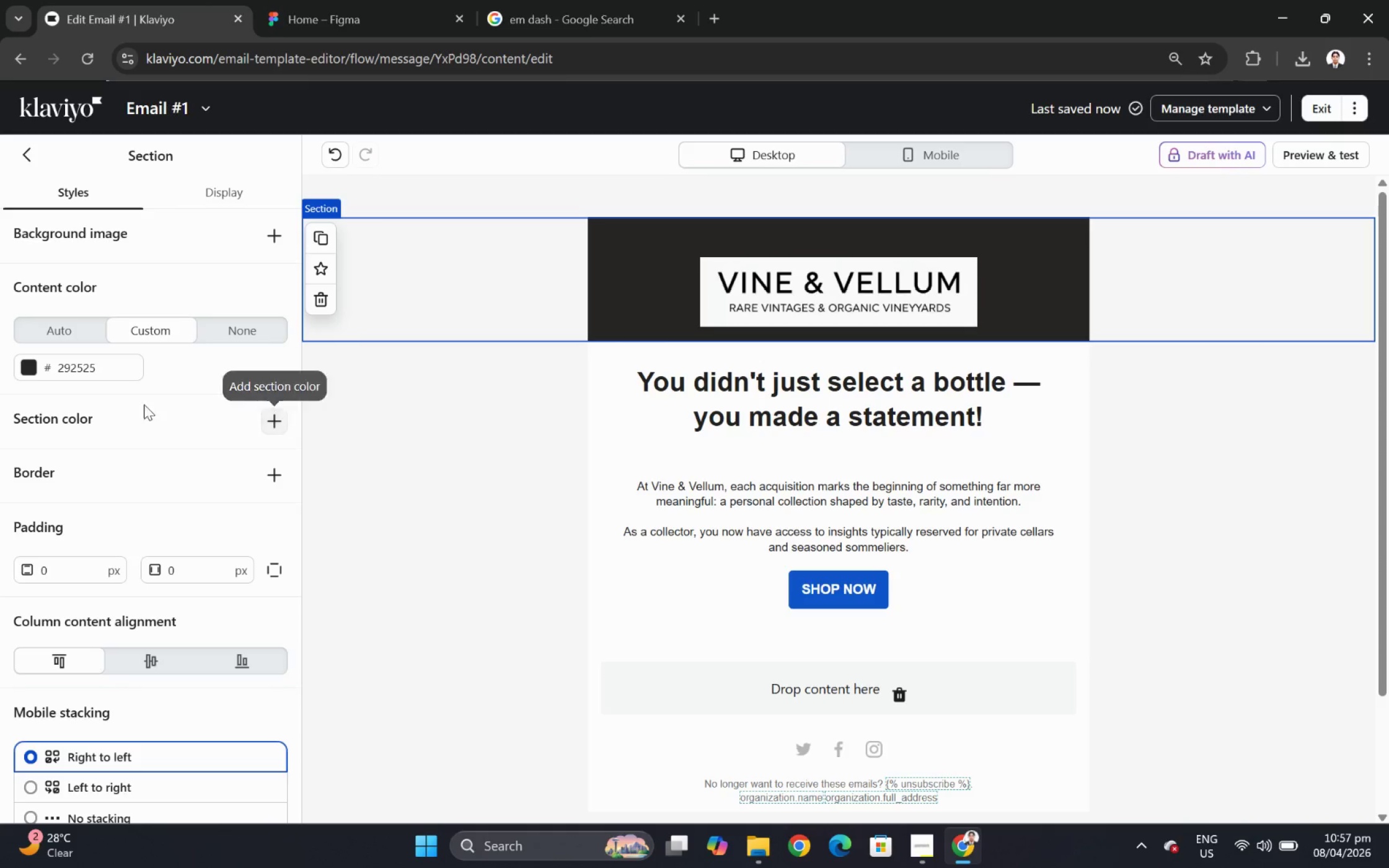 
left_click([28, 369])
 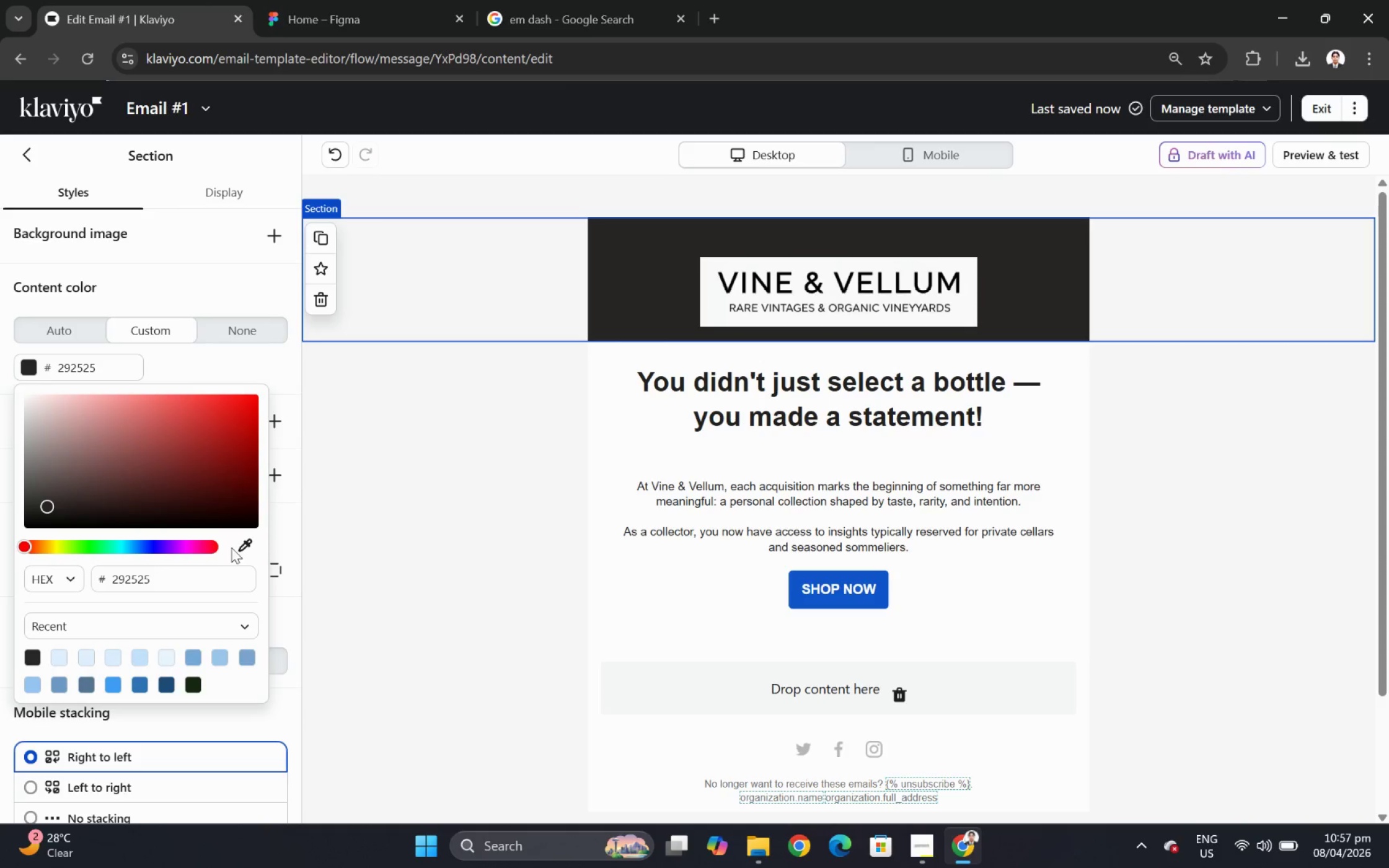 
left_click([233, 547])
 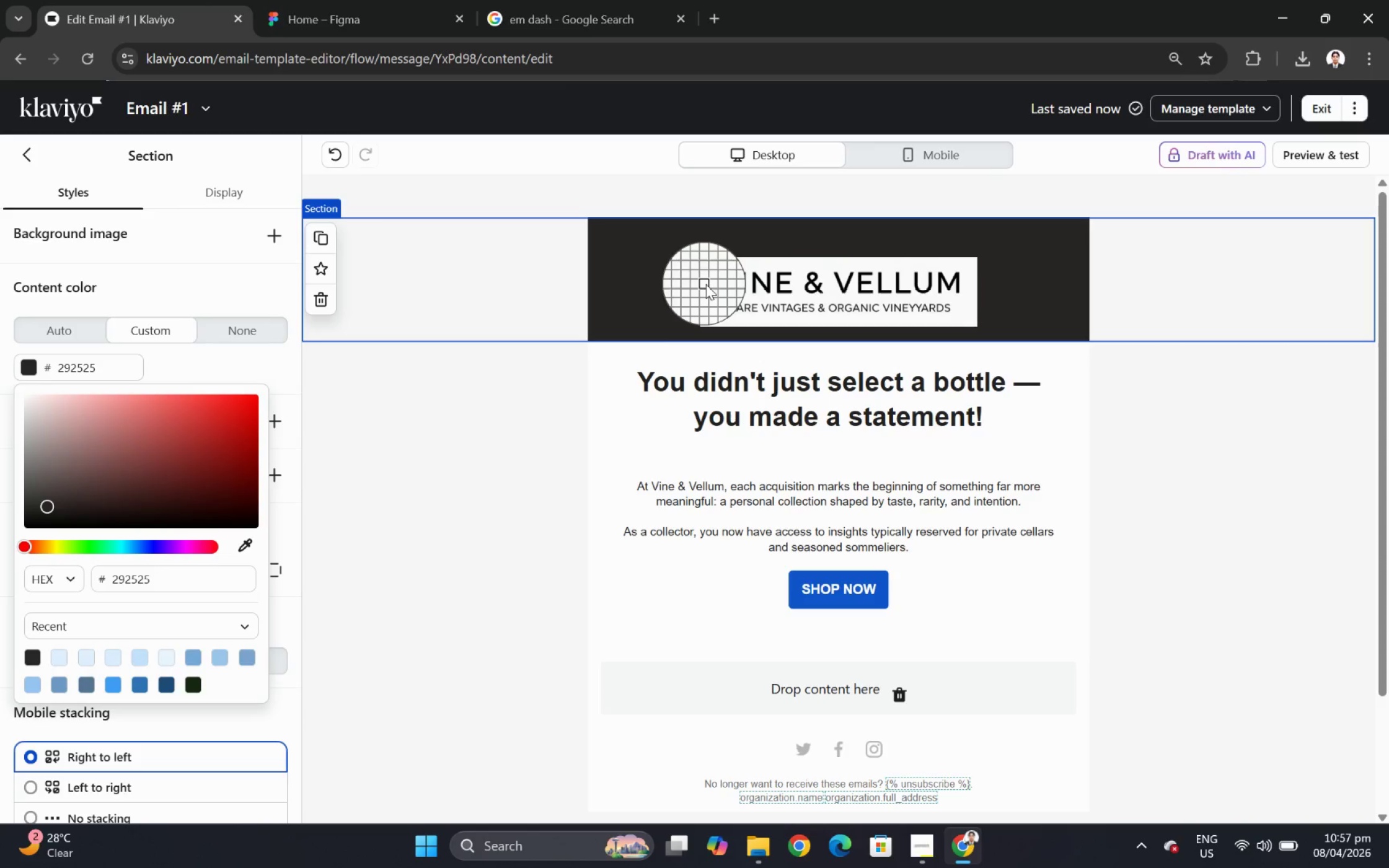 
left_click([705, 284])
 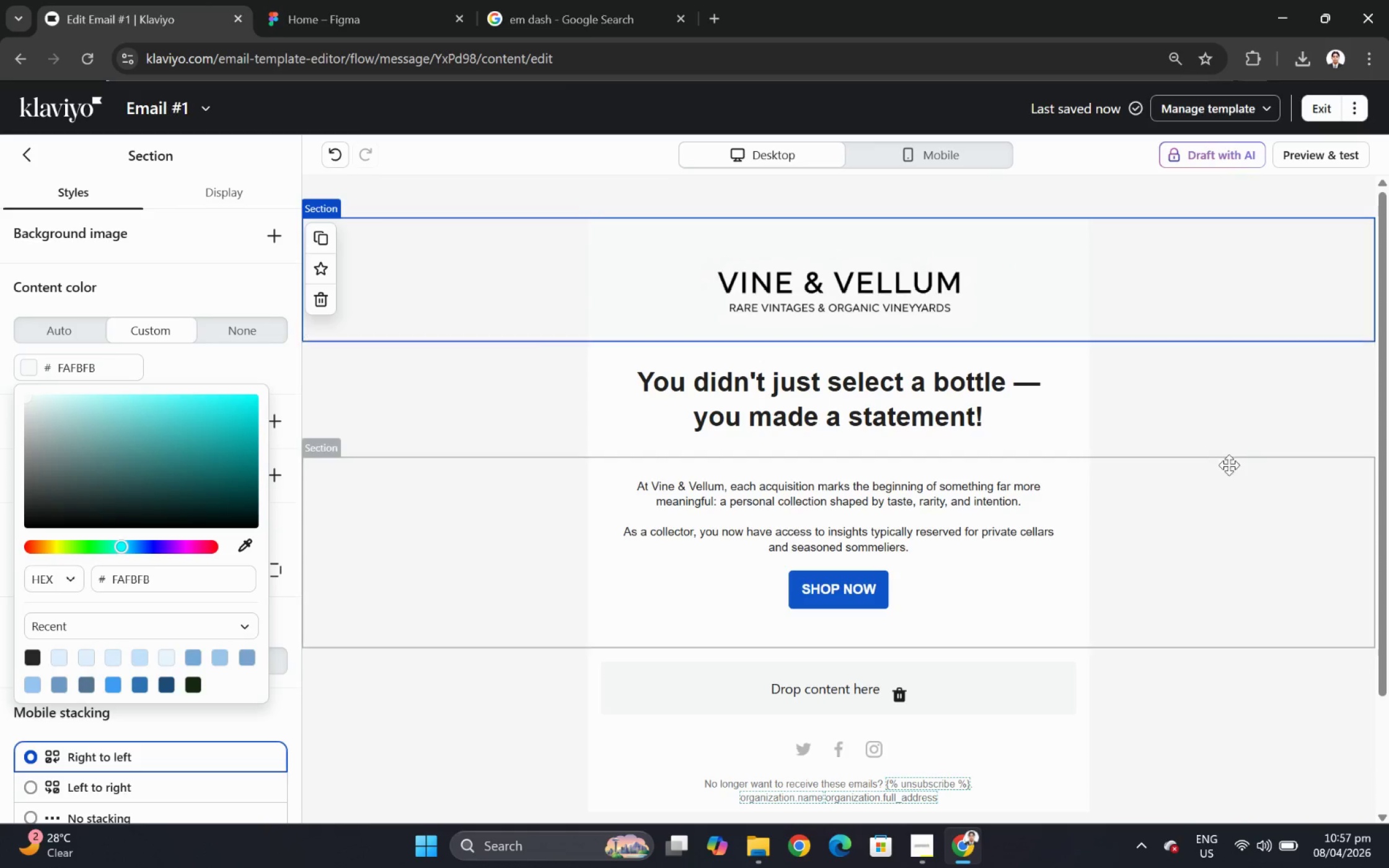 
left_click([1234, 475])
 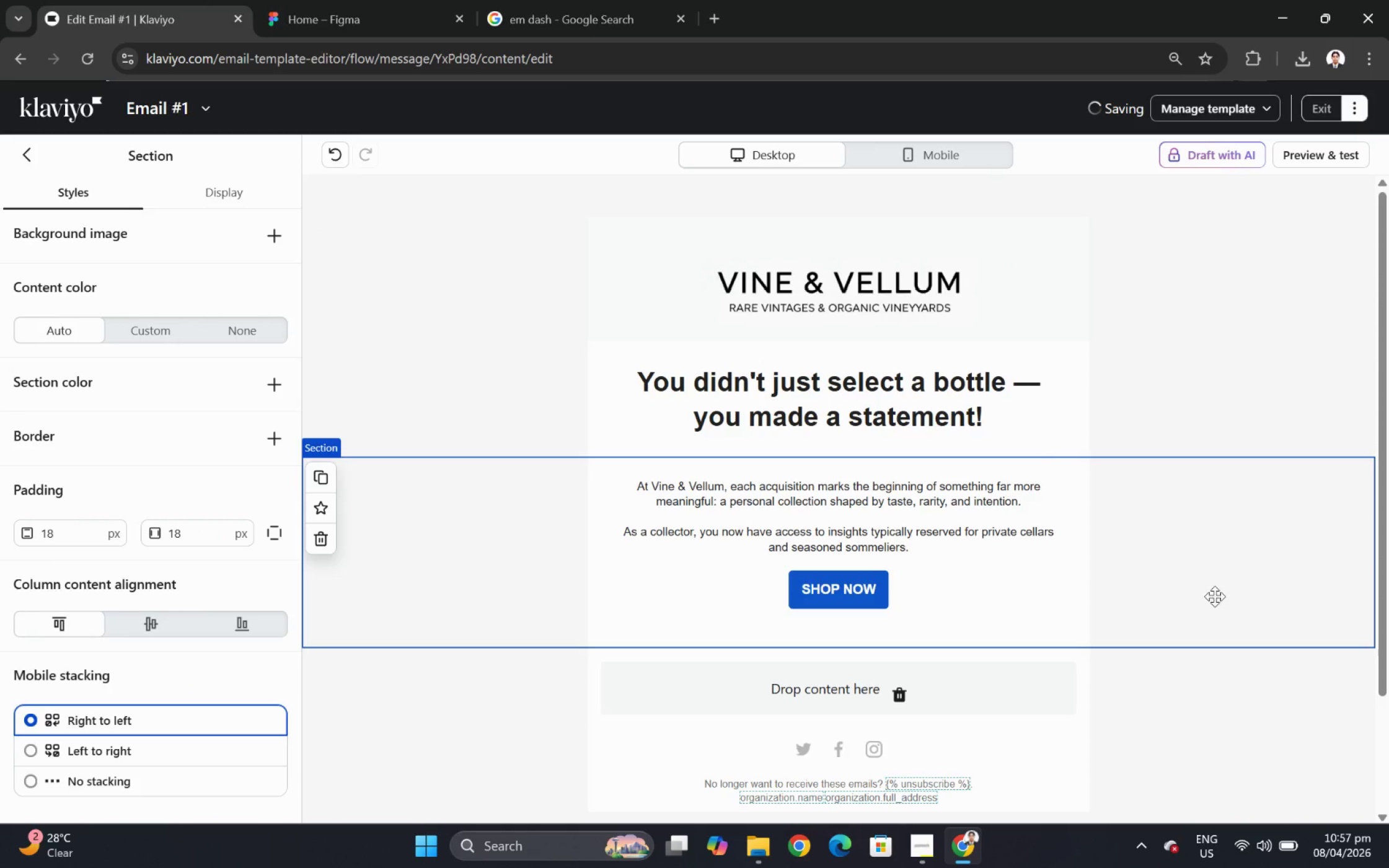 
scroll: coordinate [1214, 597], scroll_direction: down, amount: 1.0
 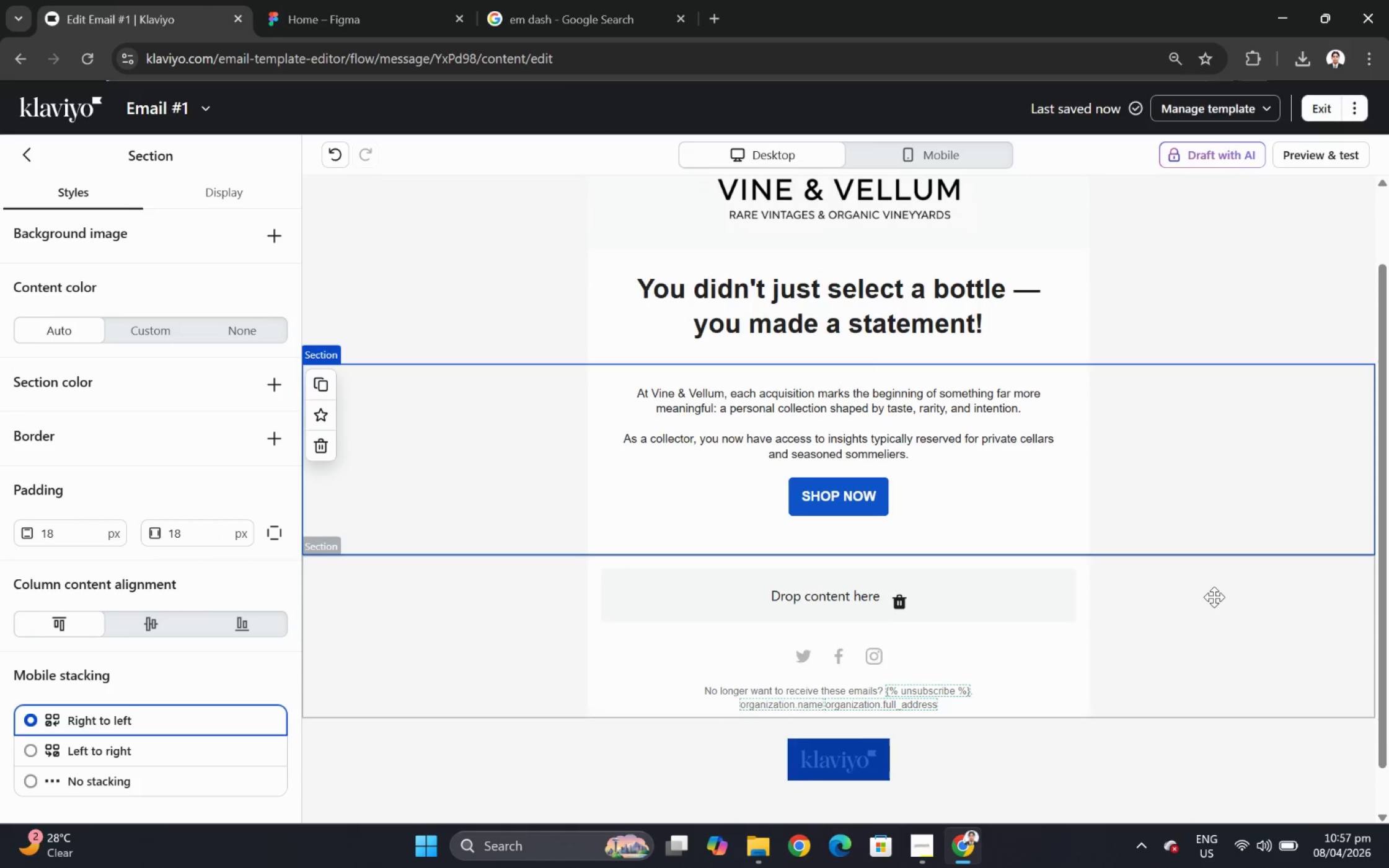 
scroll: coordinate [1214, 597], scroll_direction: up, amount: 1.0
 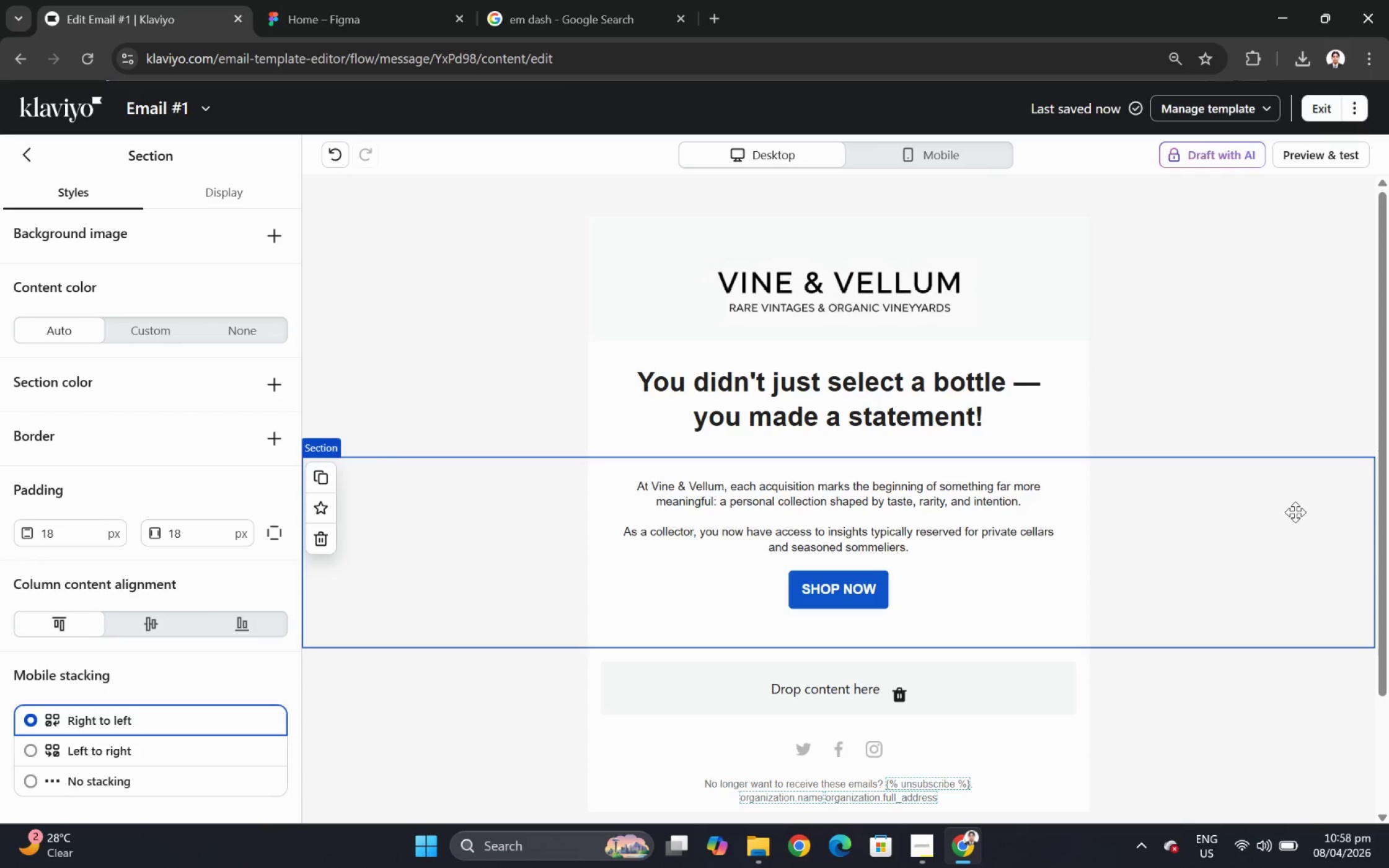 
wait(6.58)
 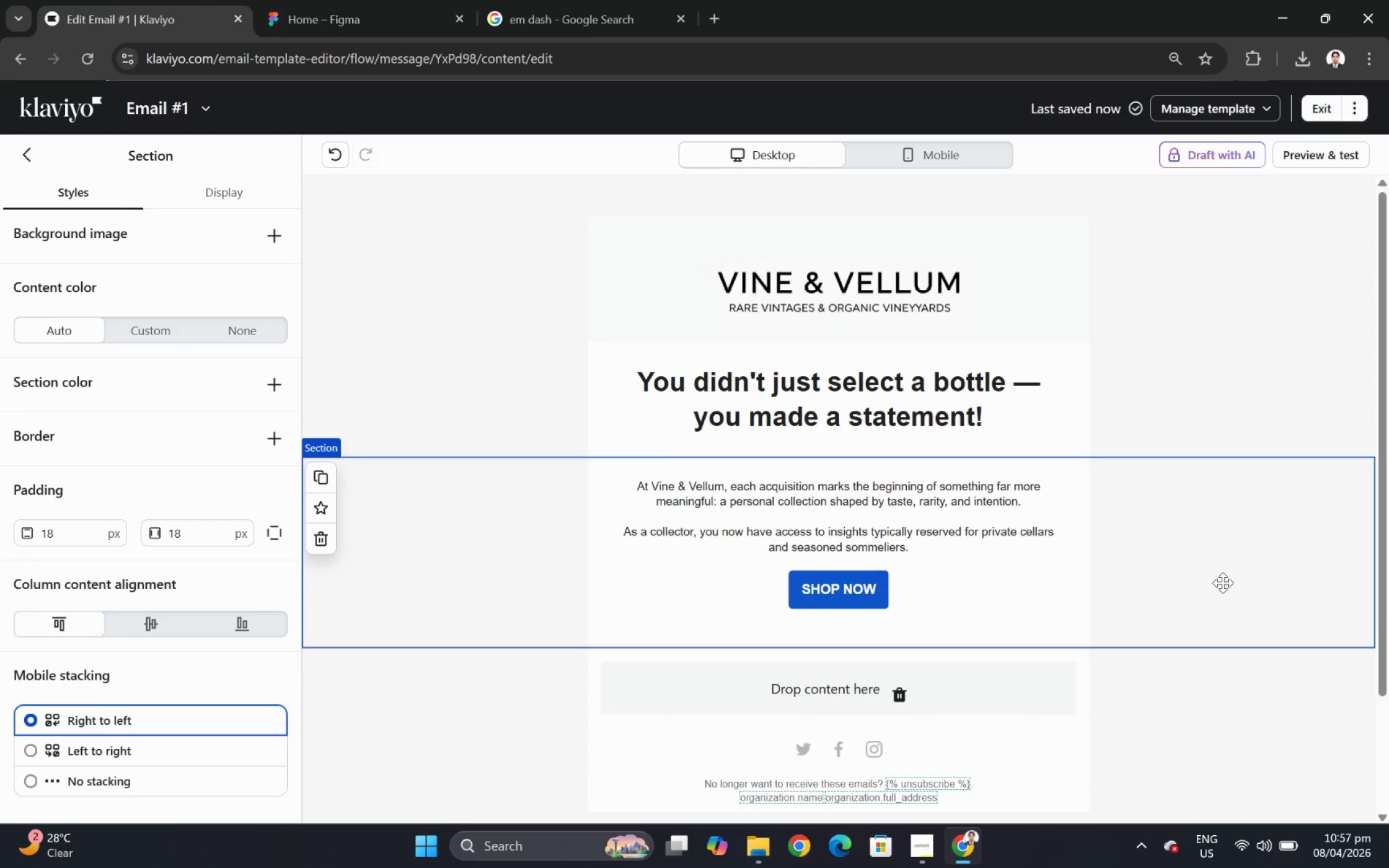 
left_click([963, 273])
 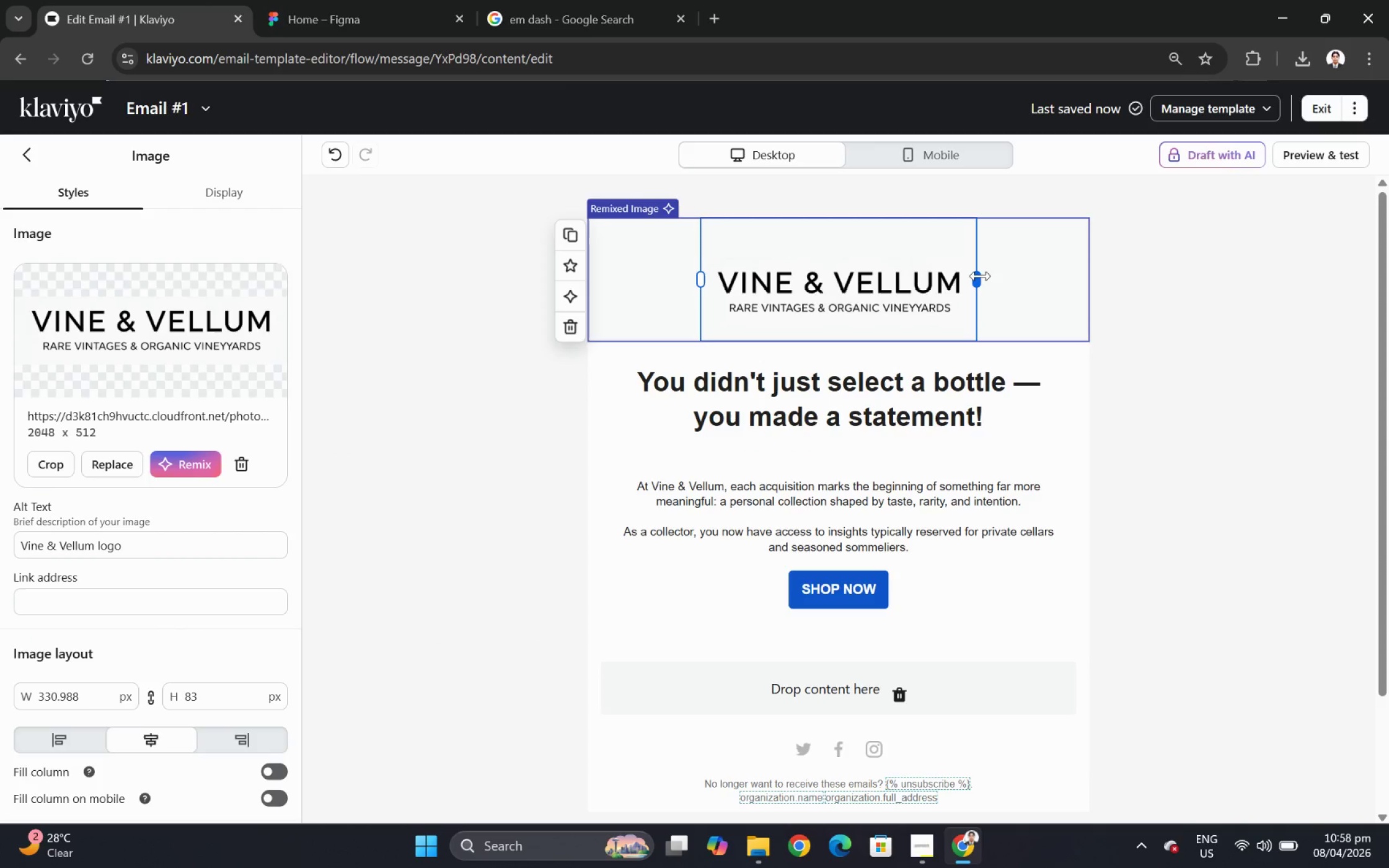 
left_click_drag(start_coordinate=[979, 275], to_coordinate=[905, 282])
 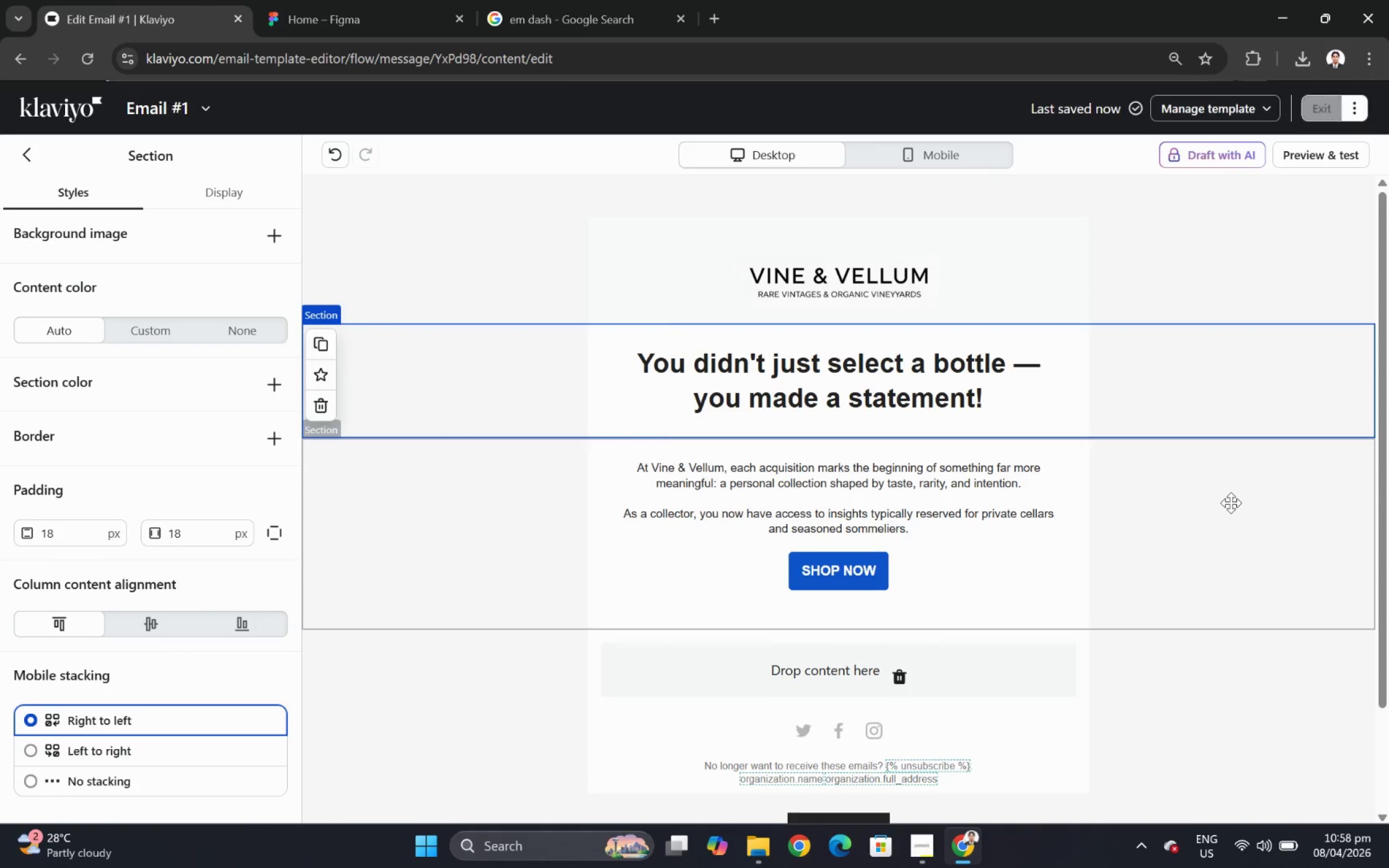 
left_click([1228, 620])
 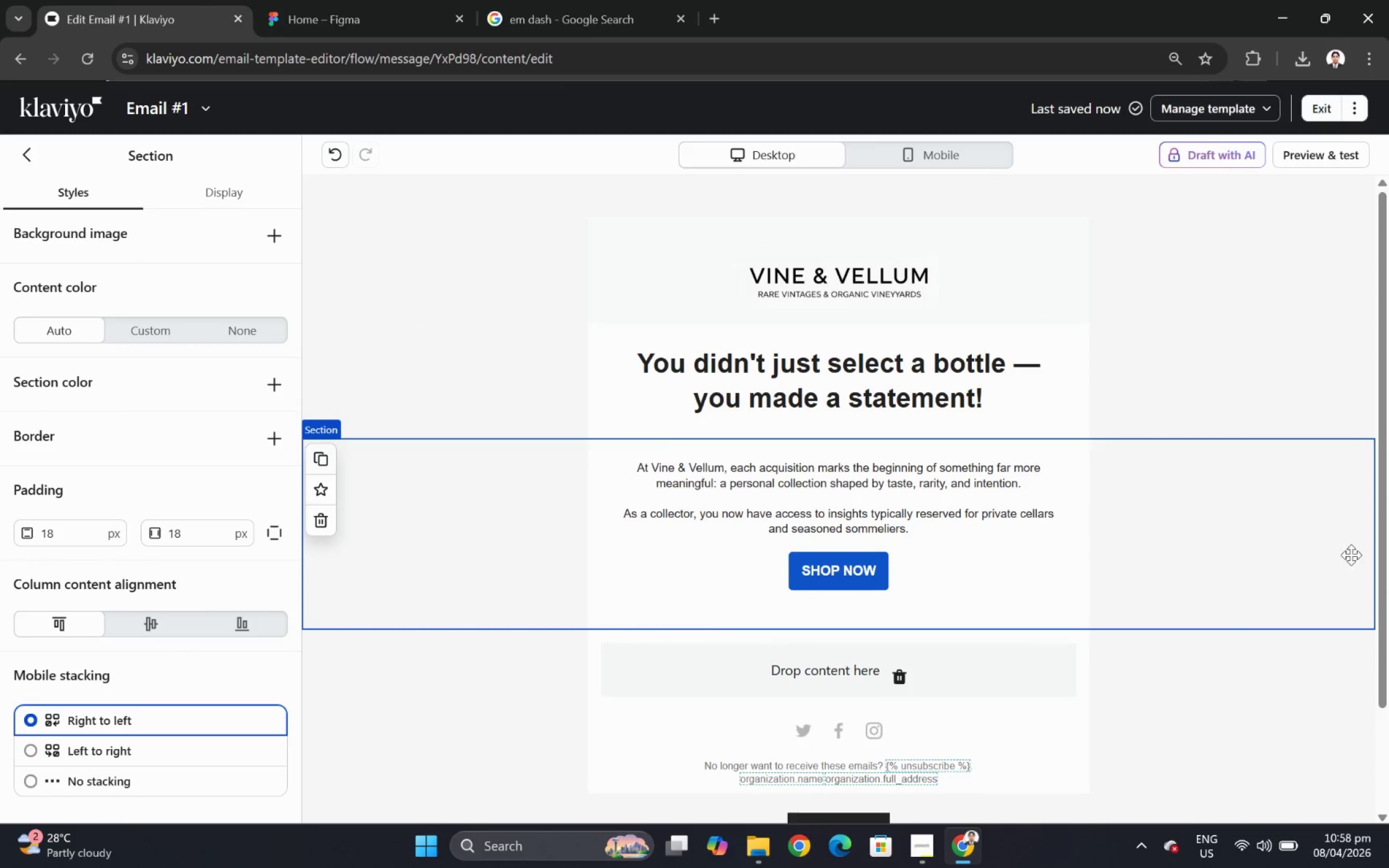 
scroll: coordinate [1294, 495], scroll_direction: down, amount: 1.0
 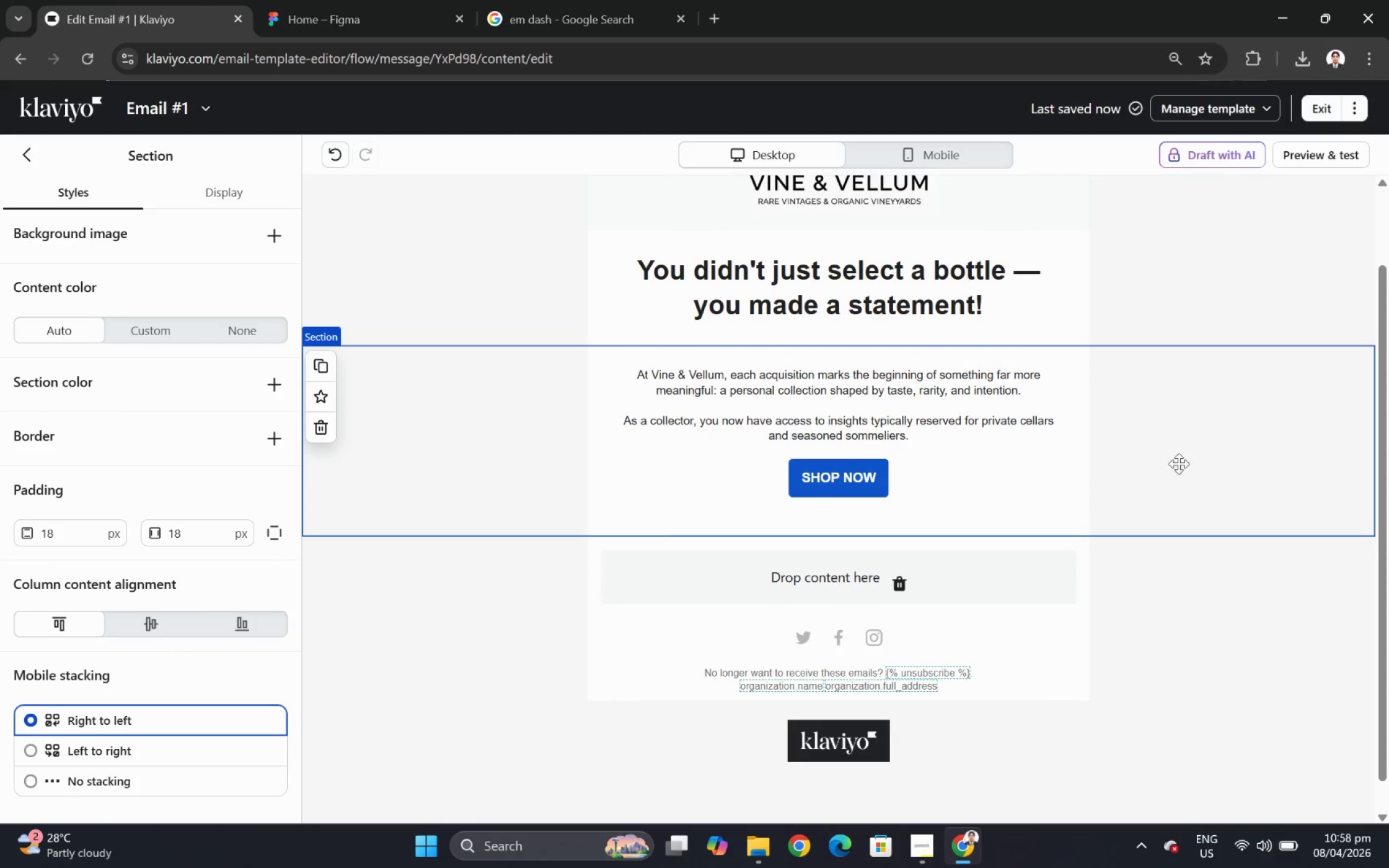 
scroll: coordinate [1173, 463], scroll_direction: up, amount: 1.0
 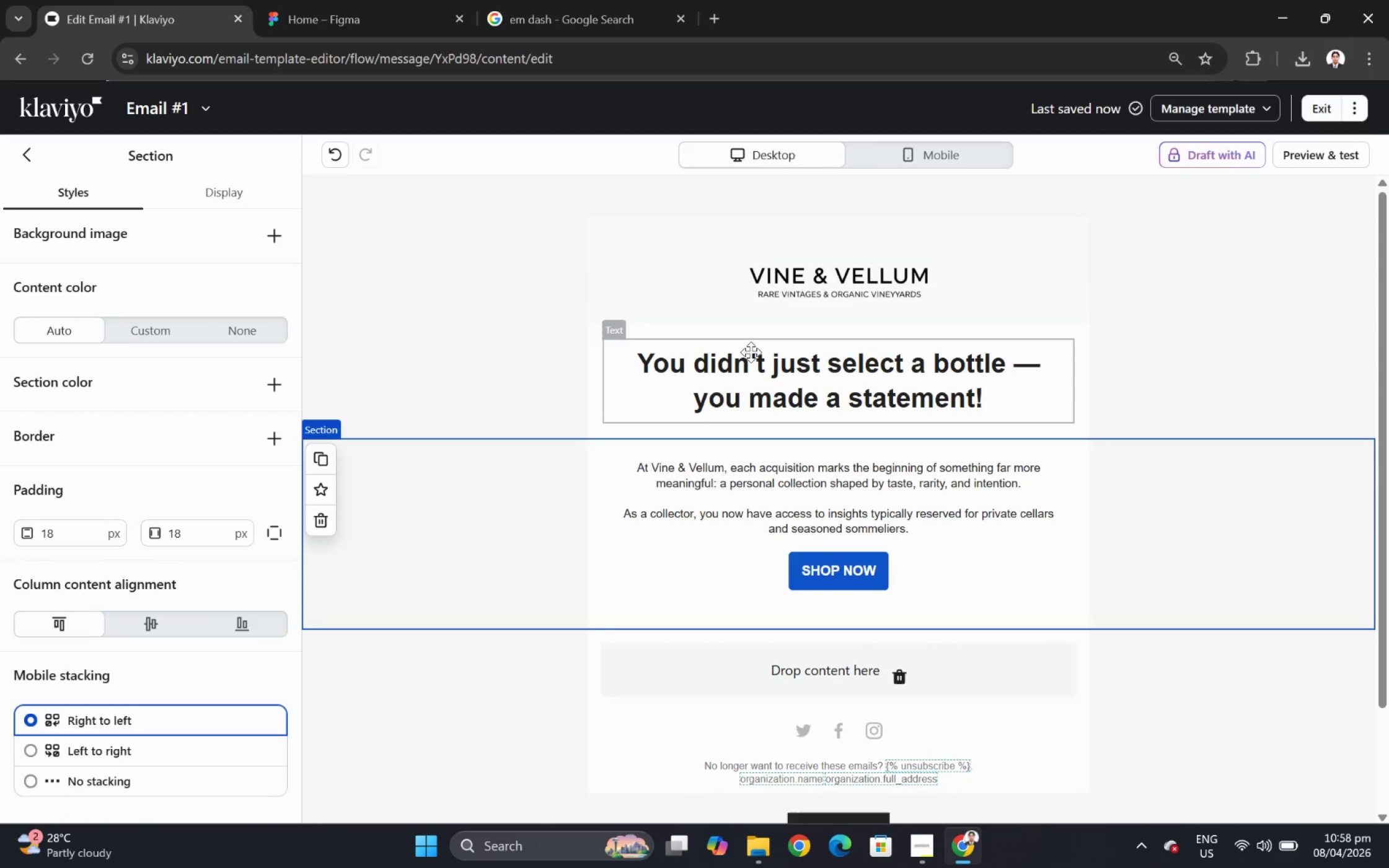 
left_click([743, 328])
 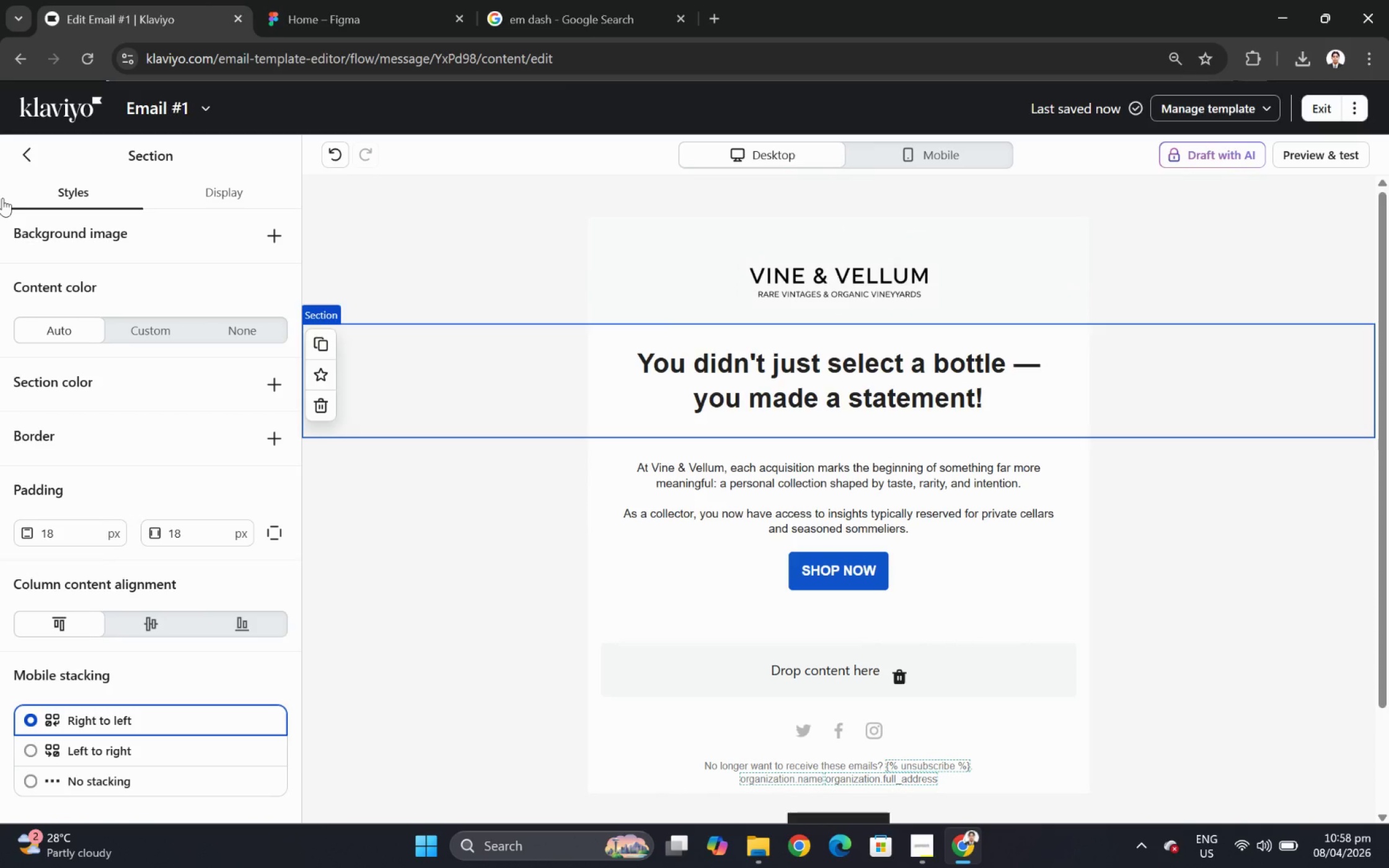 
left_click([42, 158])
 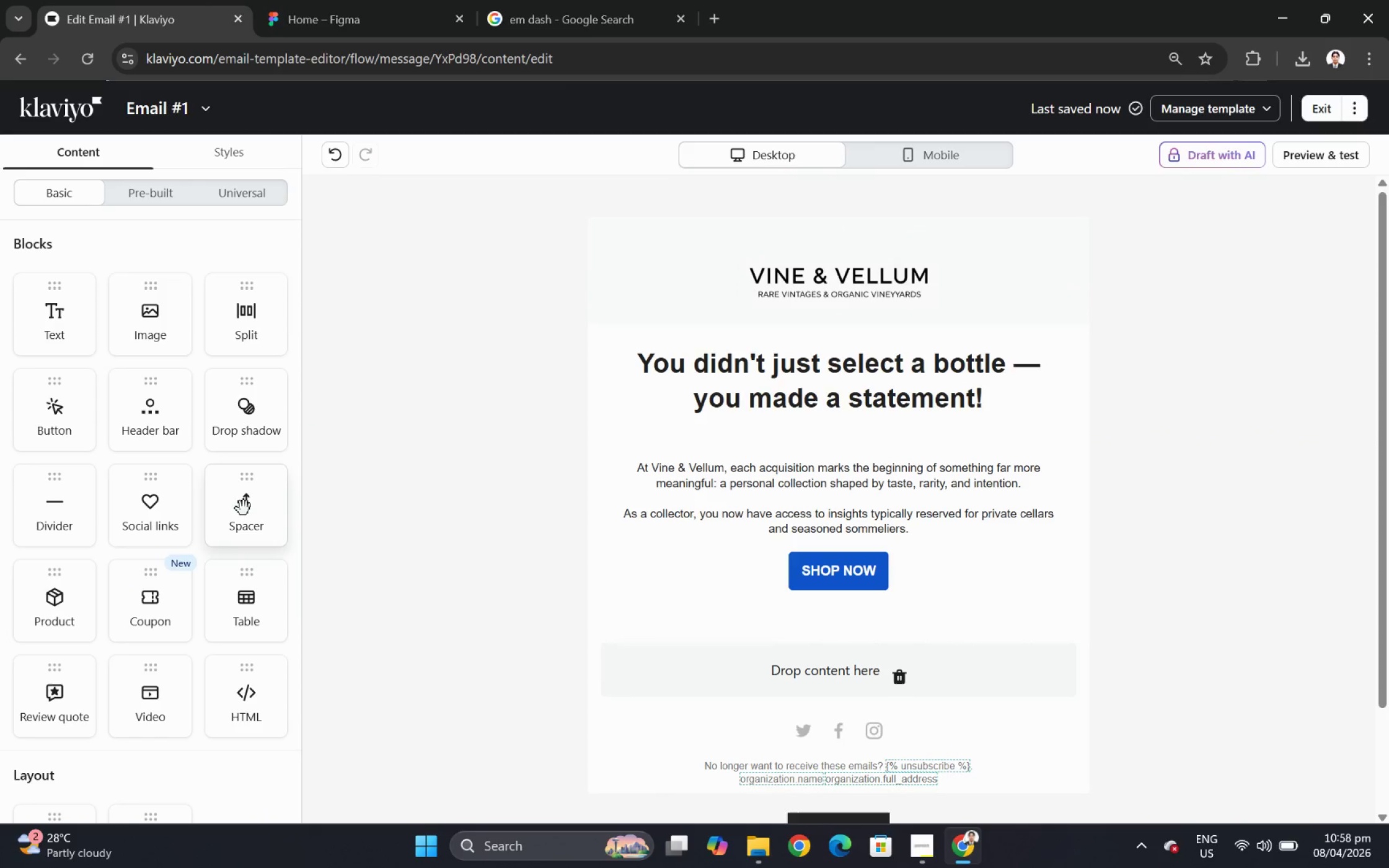 
left_click_drag(start_coordinate=[258, 517], to_coordinate=[783, 377])
 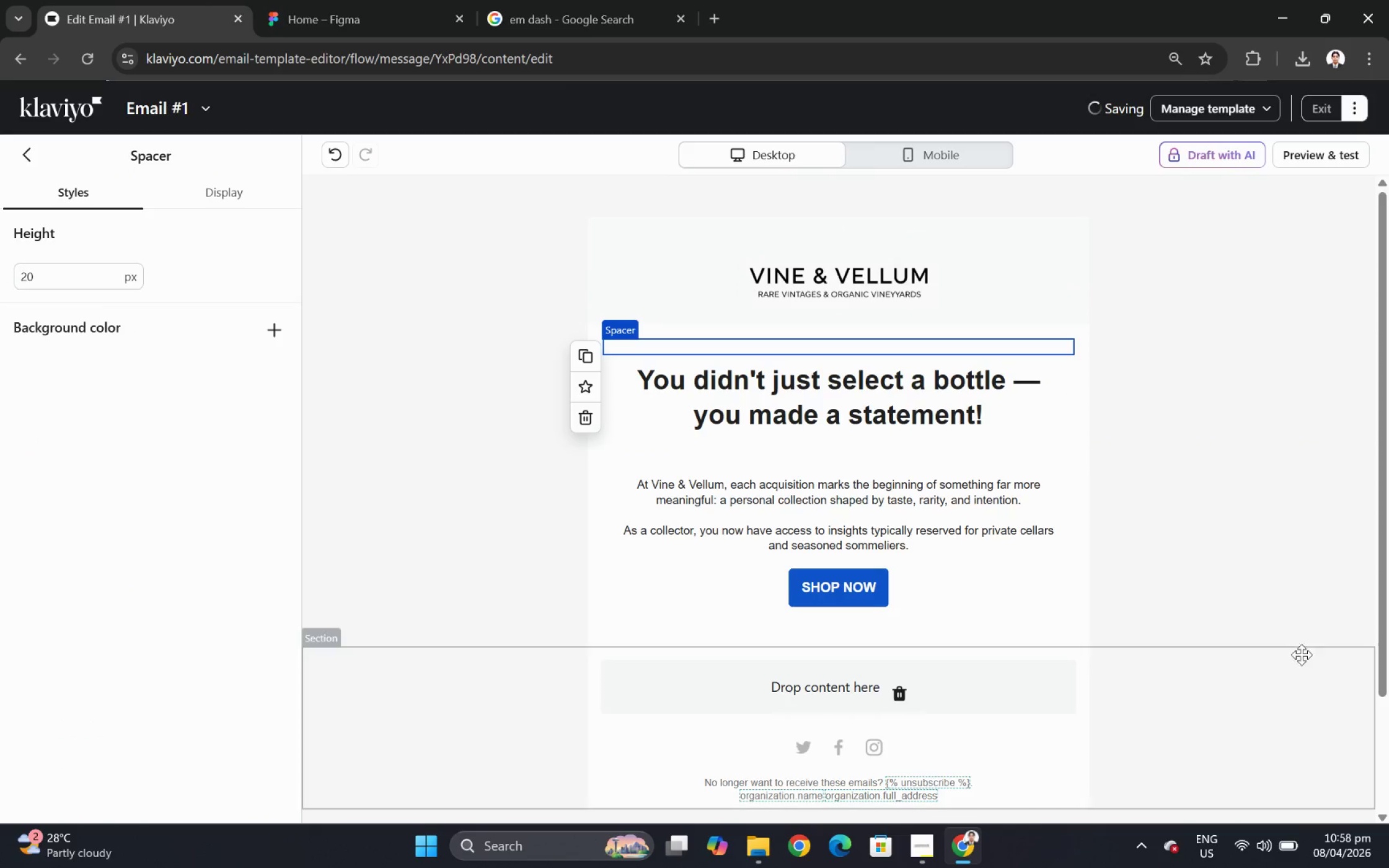 
left_click([1276, 678])
 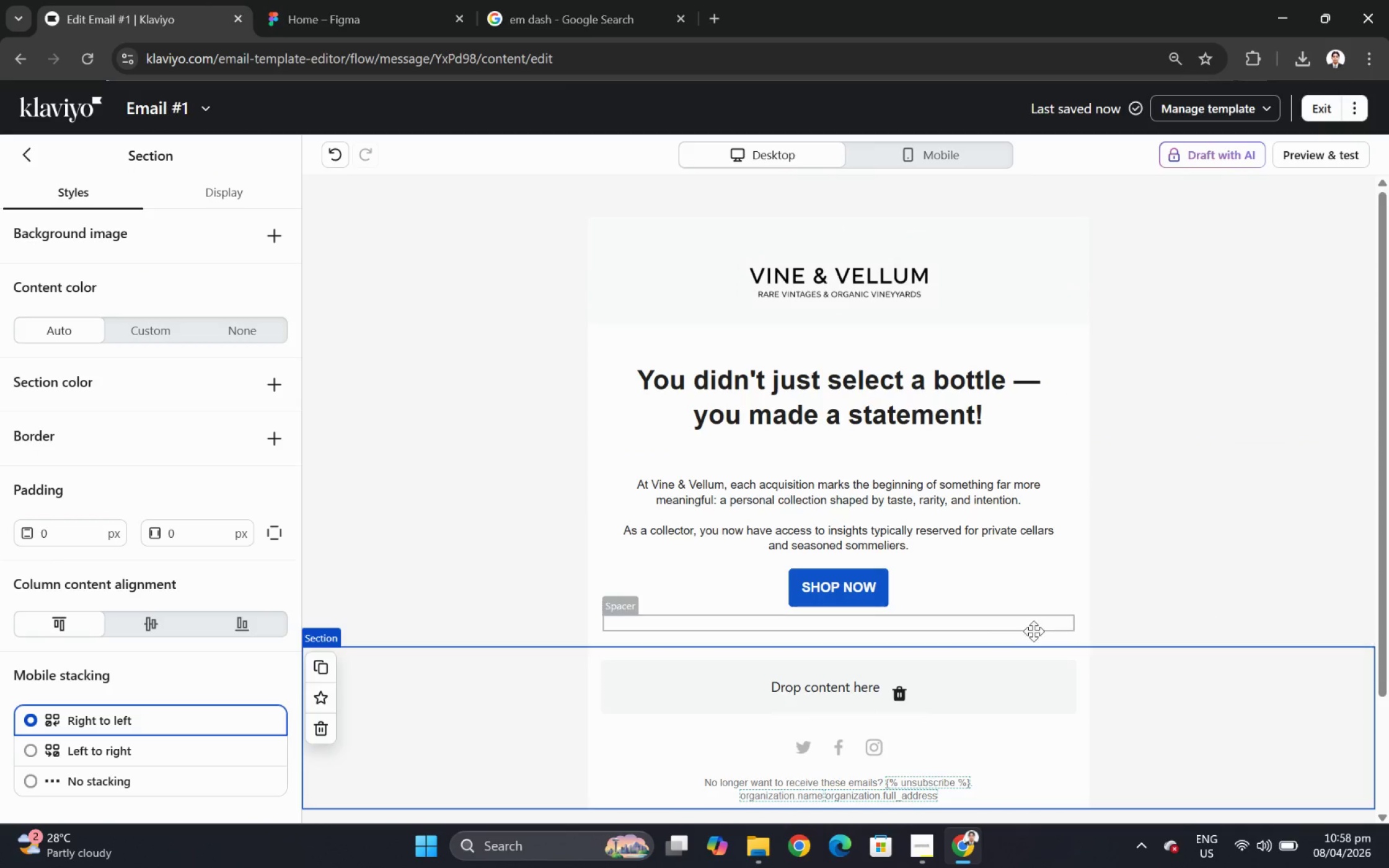 
left_click([928, 599])
 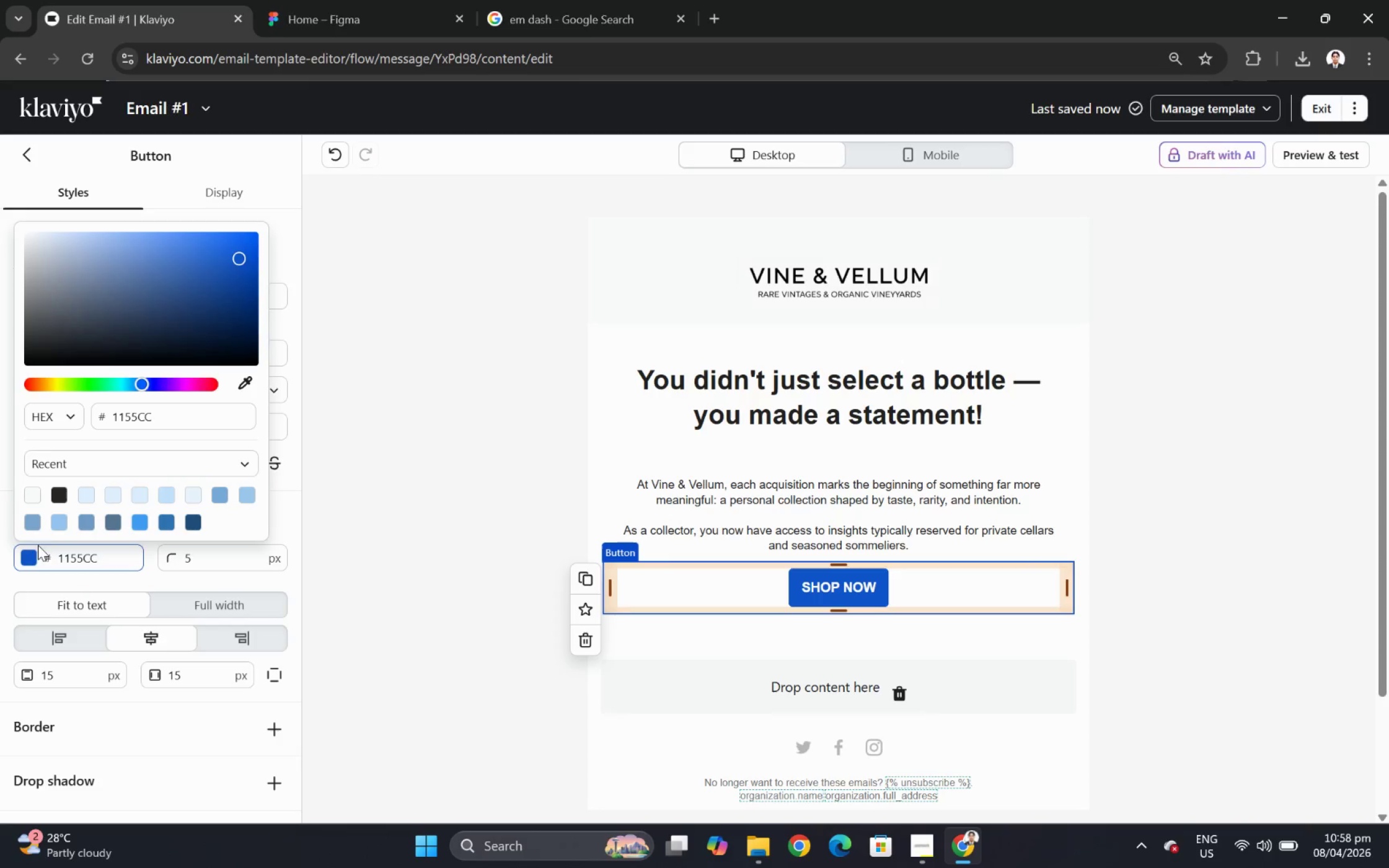 
left_click([61, 492])
 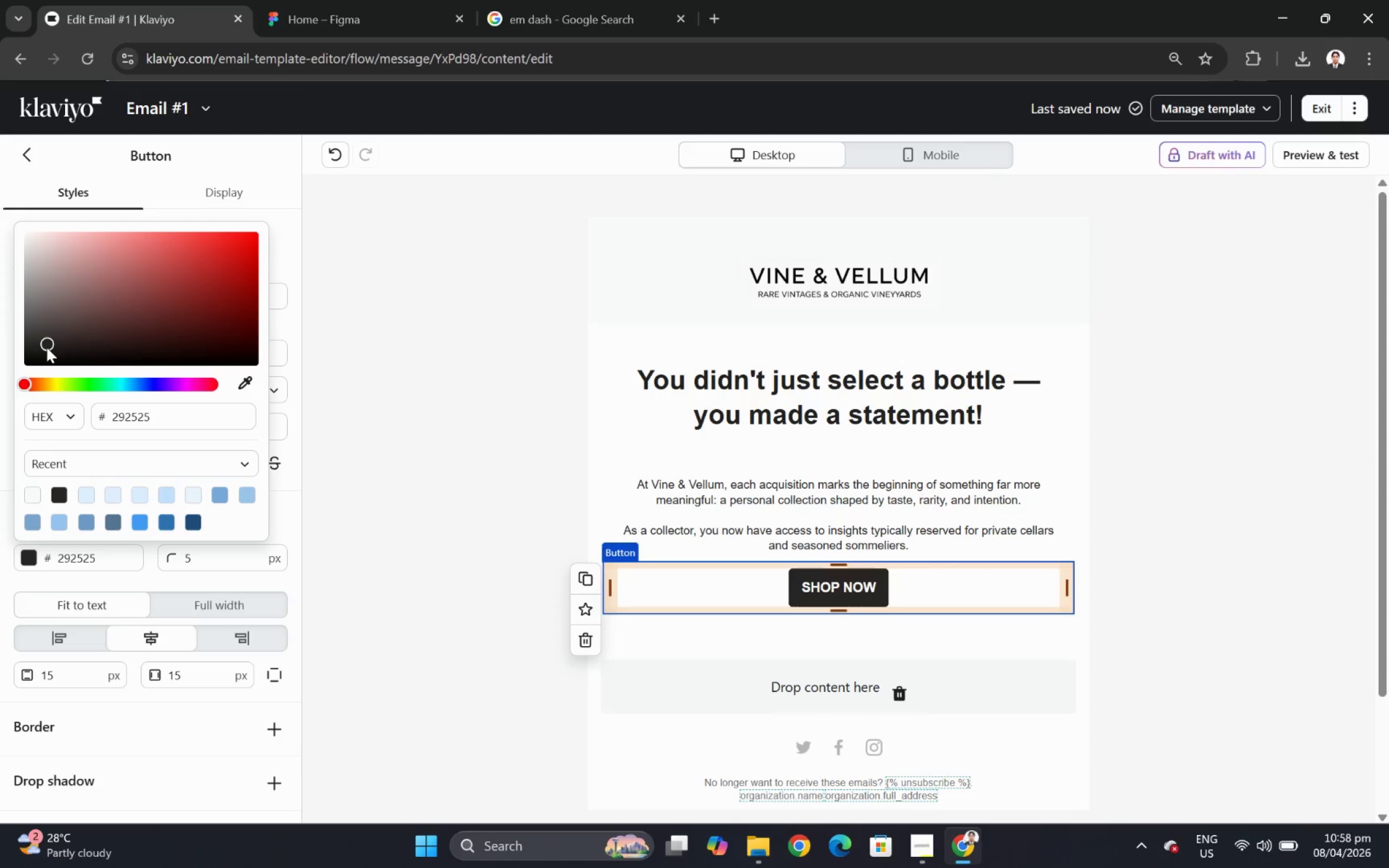 
left_click_drag(start_coordinate=[47, 341], to_coordinate=[28, 357])
 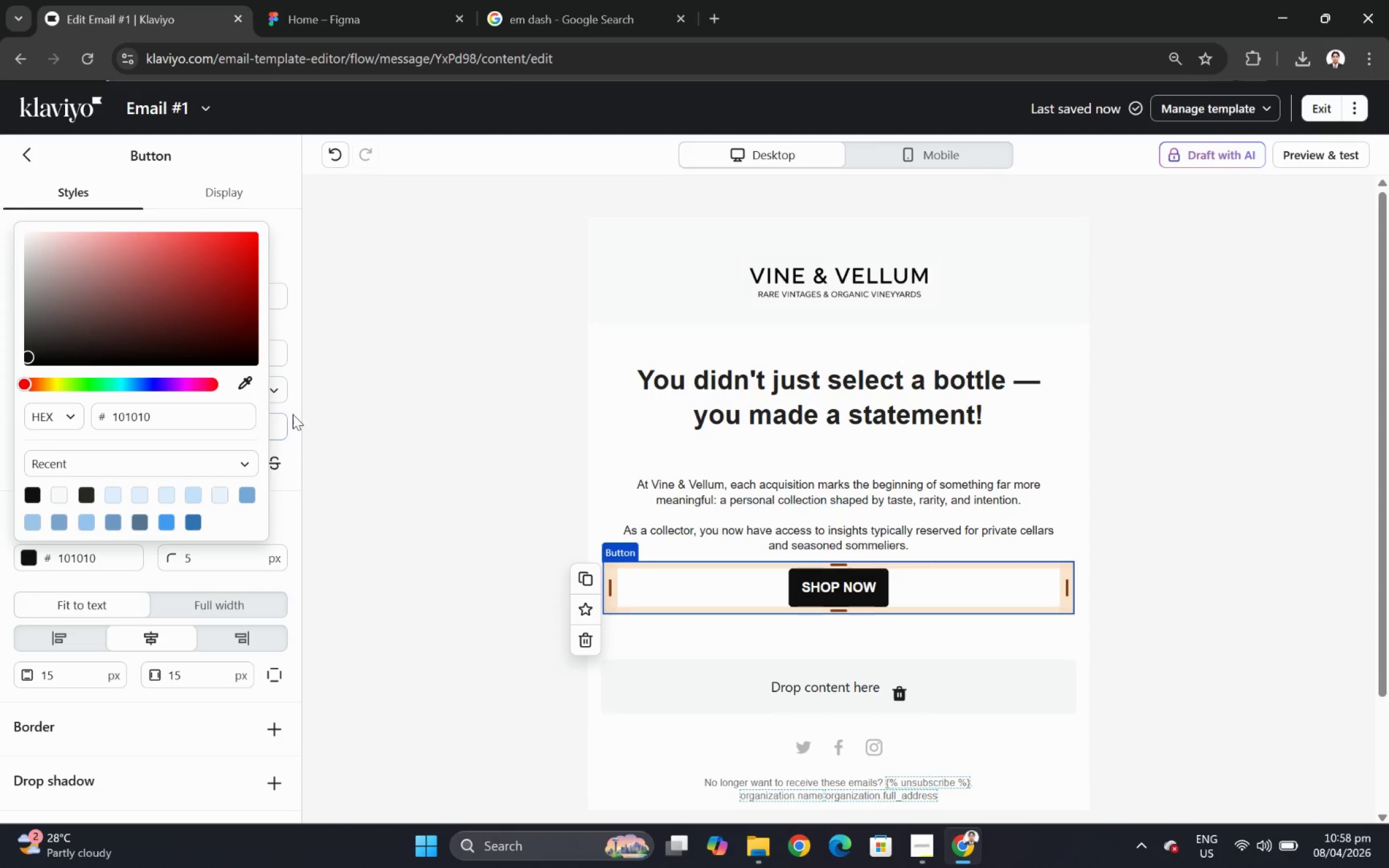 
left_click([293, 414])
 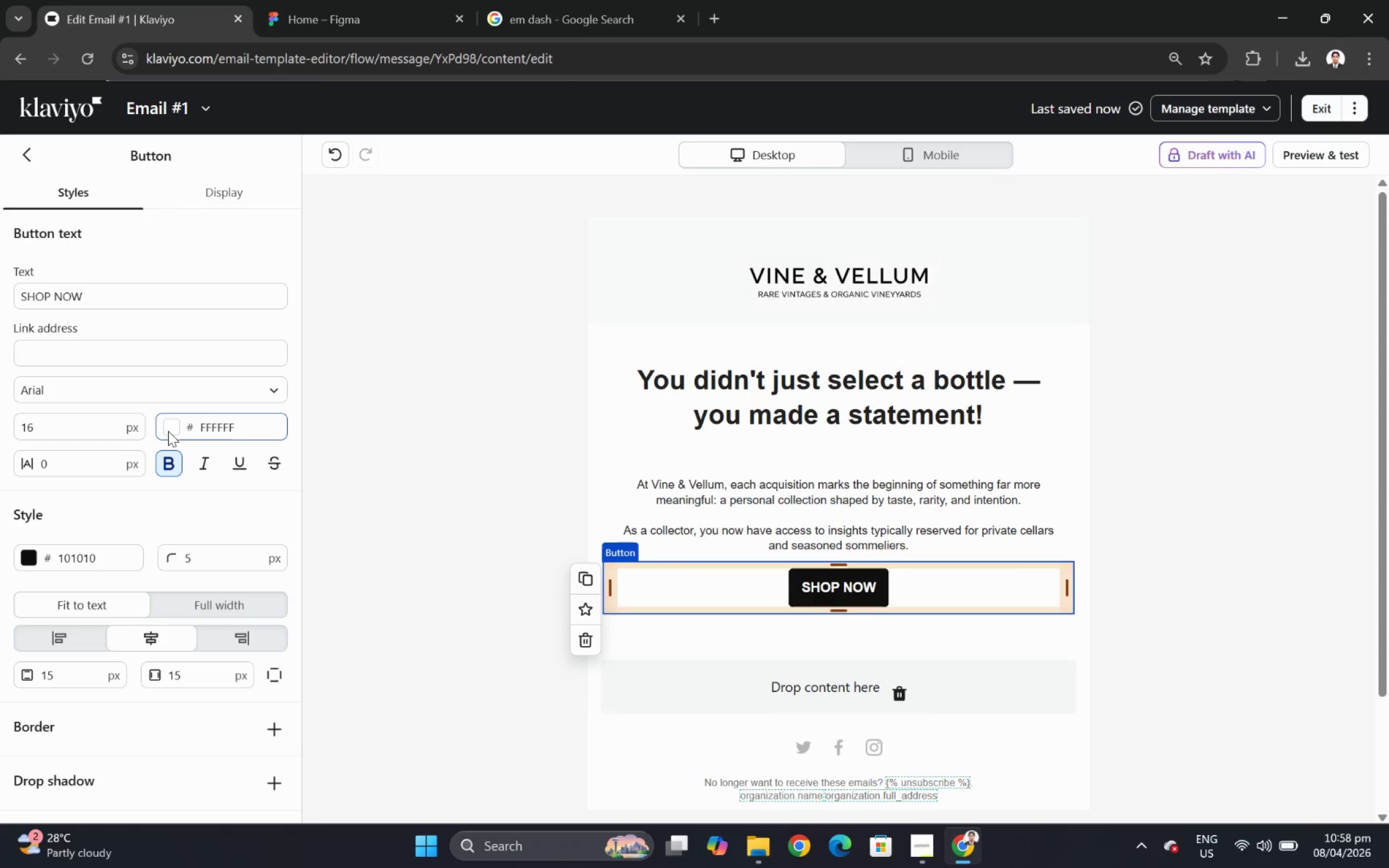 
double_click([77, 434])
 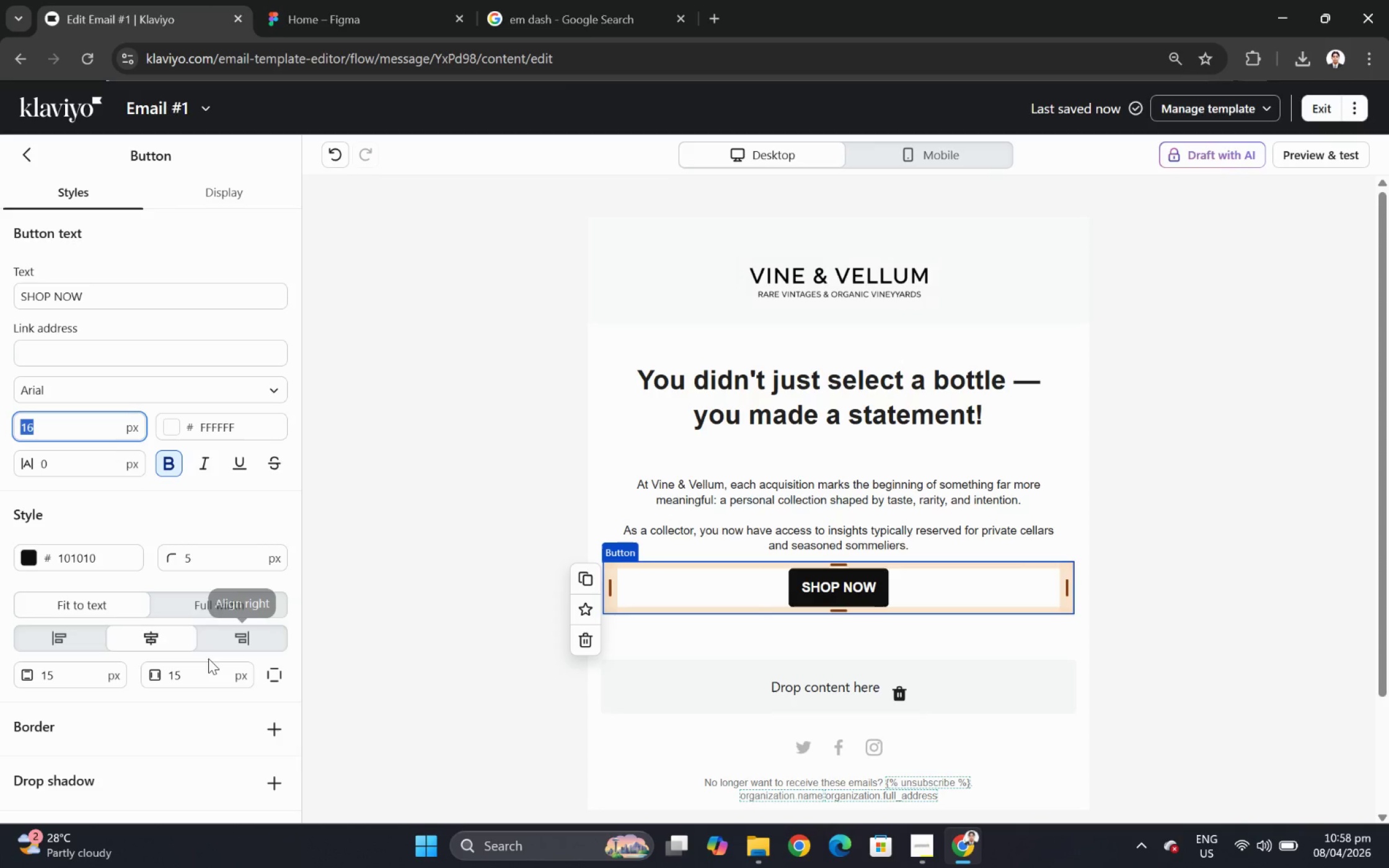 
double_click([205, 665])
 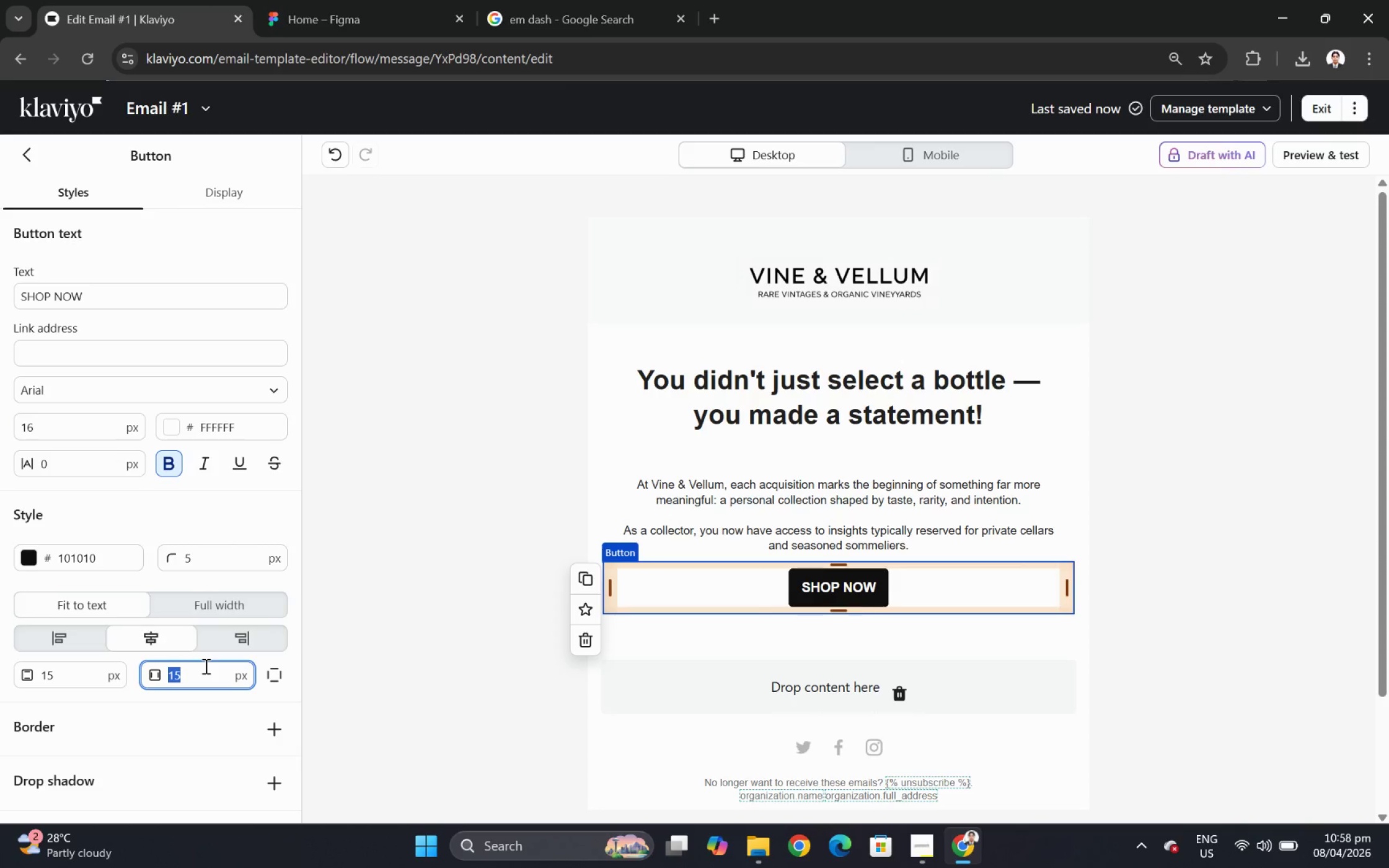 
key(Numpad3)
 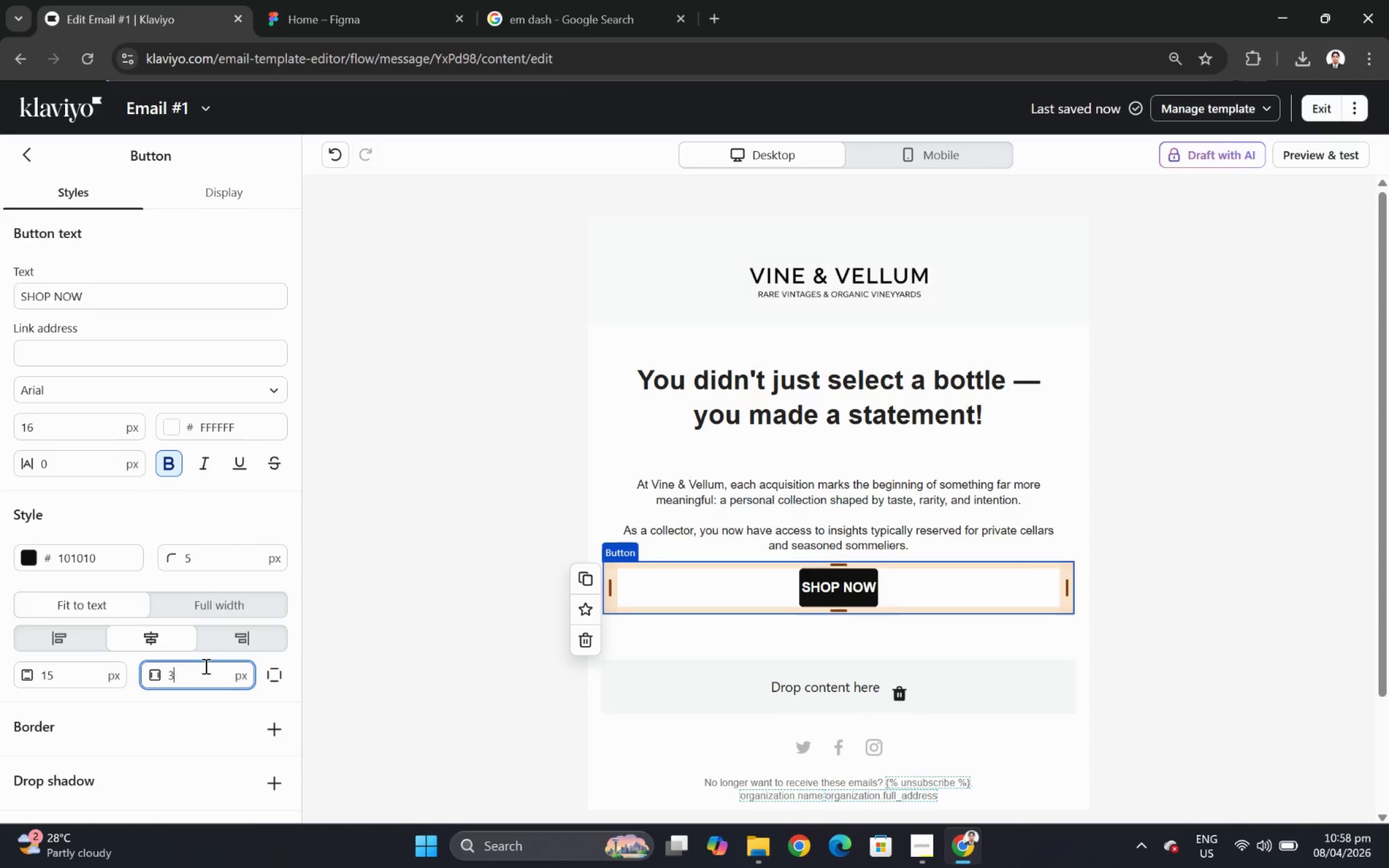 
key(Numpad0)
 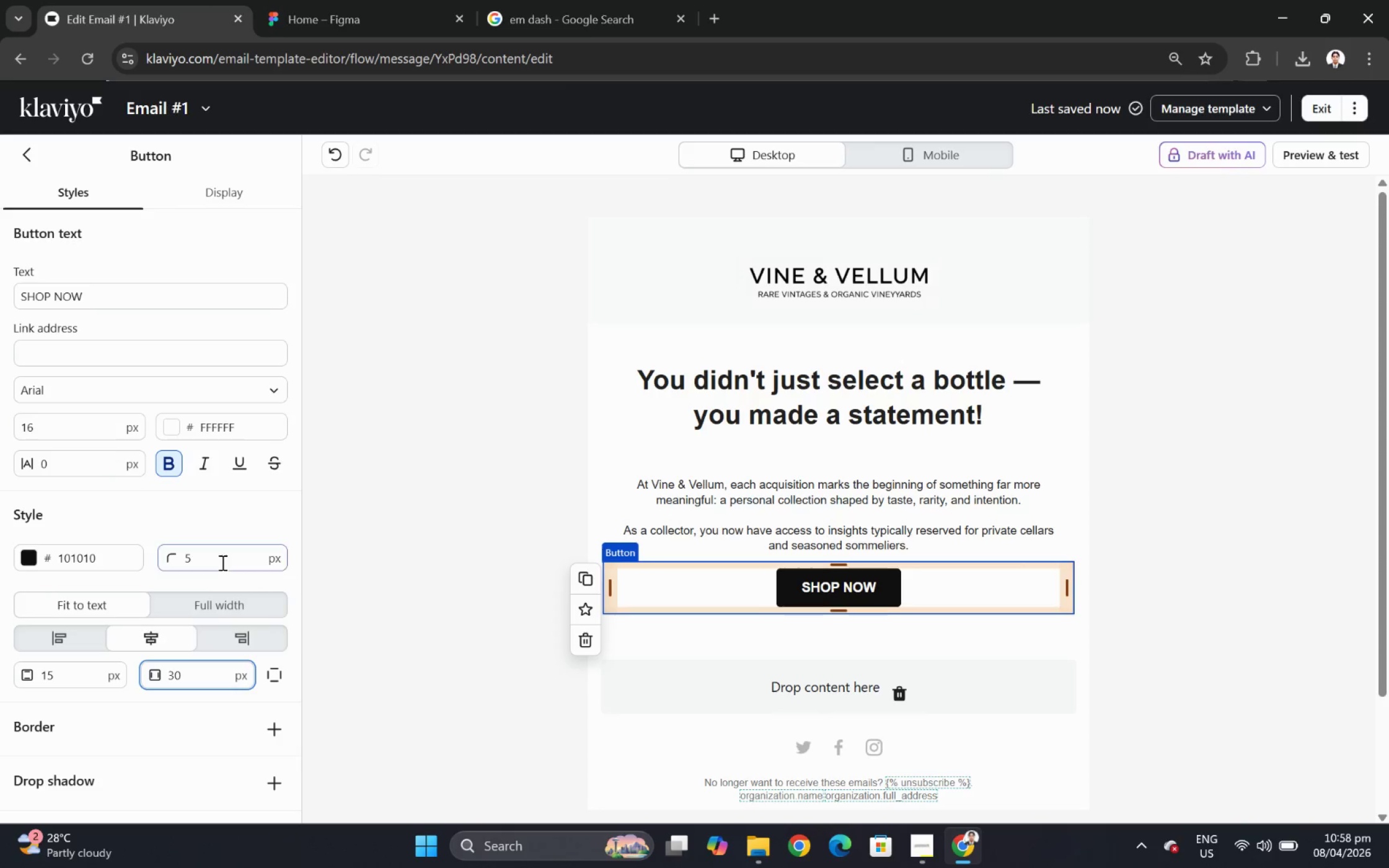 
double_click([221, 562])
 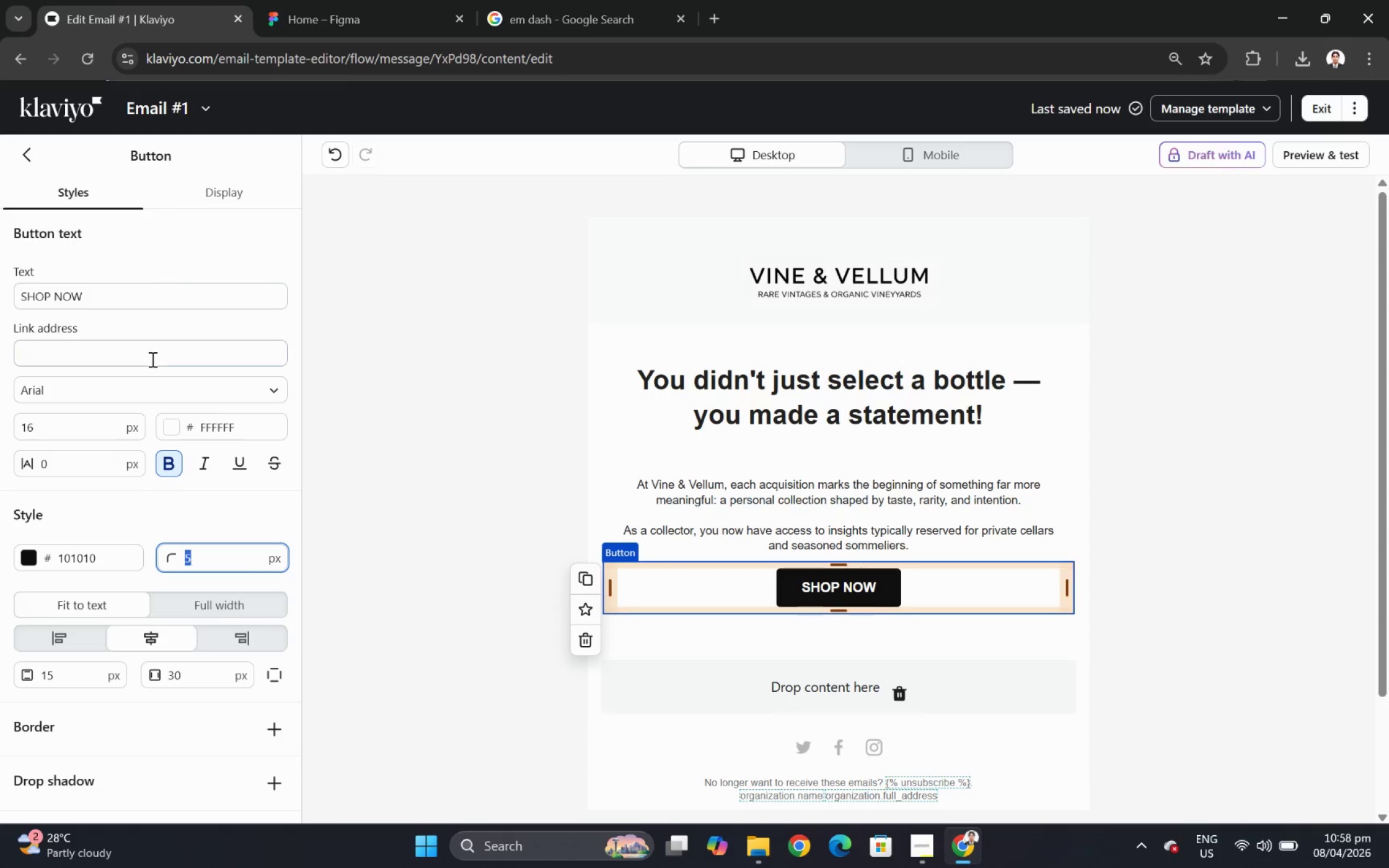 
wait(5.22)
 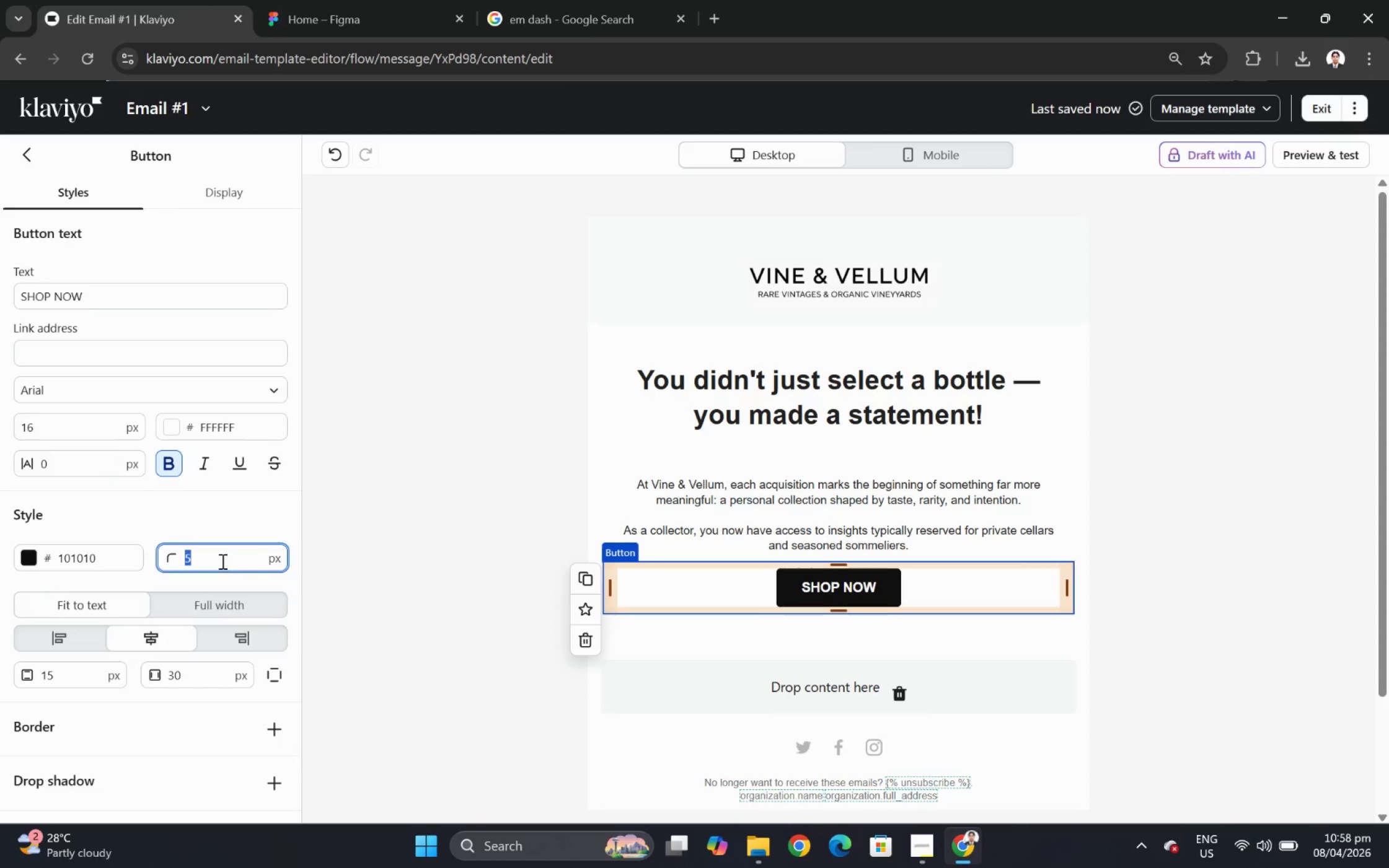 
double_click([132, 297])
 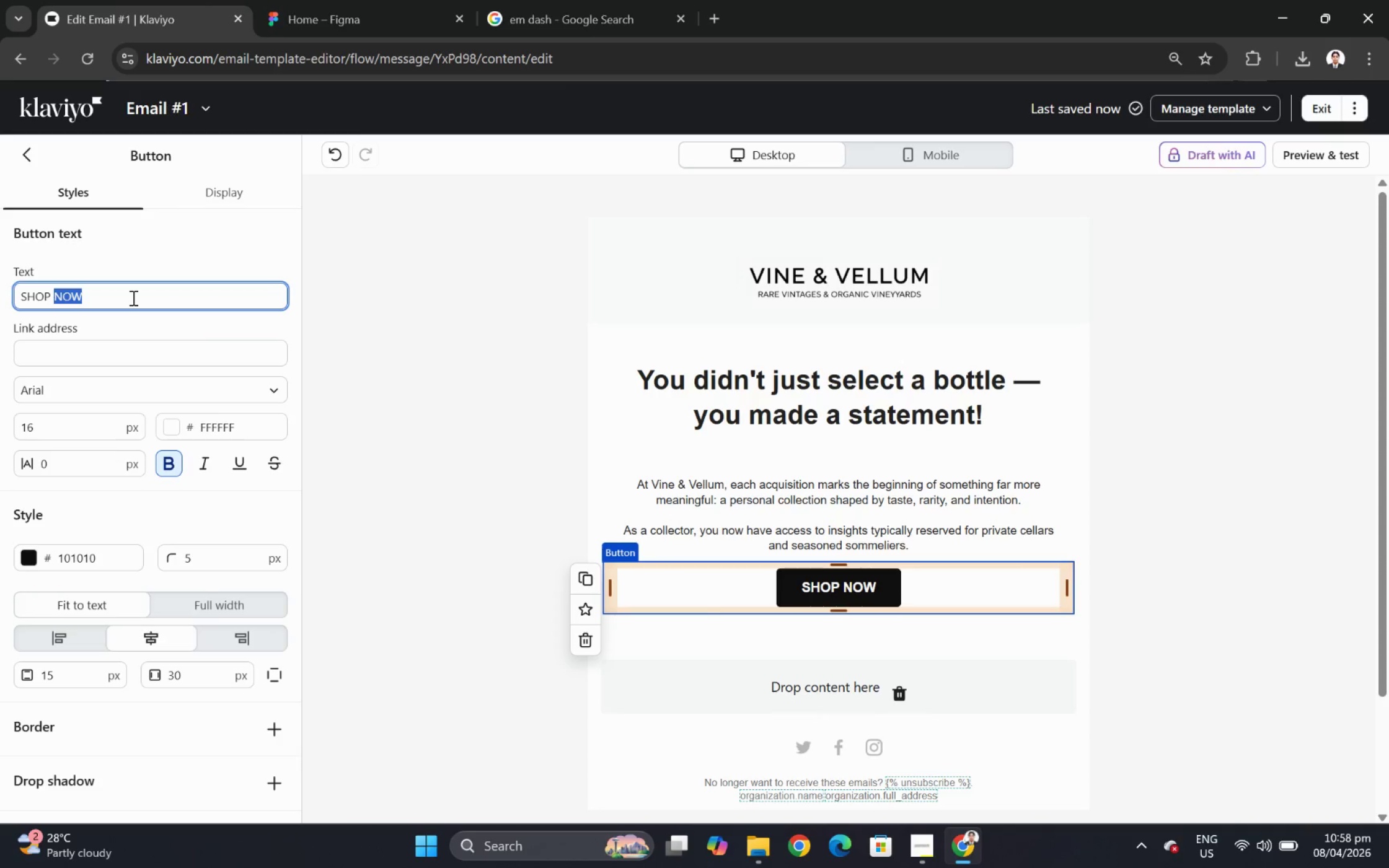 
triple_click([132, 297])
 